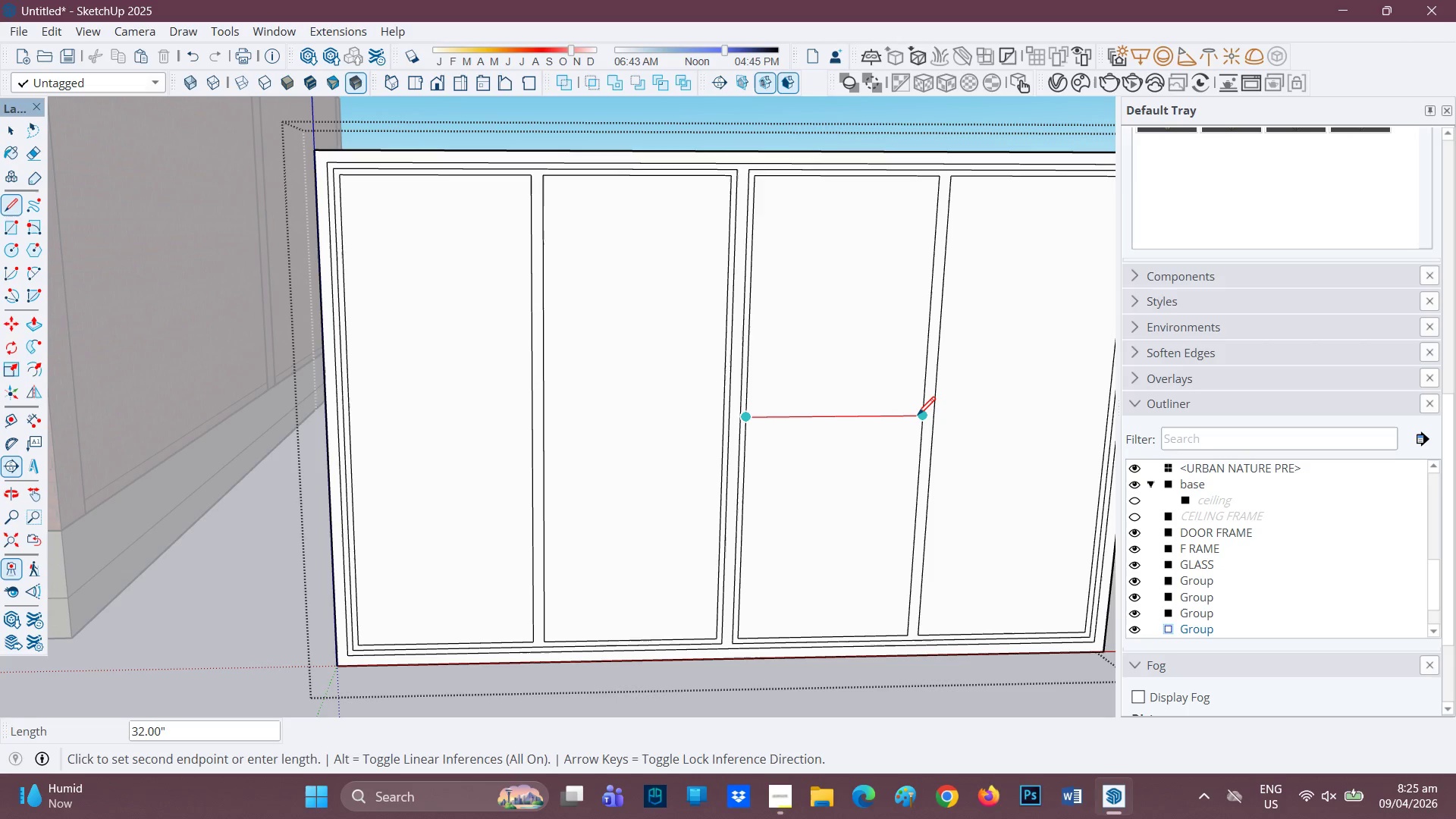 
left_click([918, 416])
 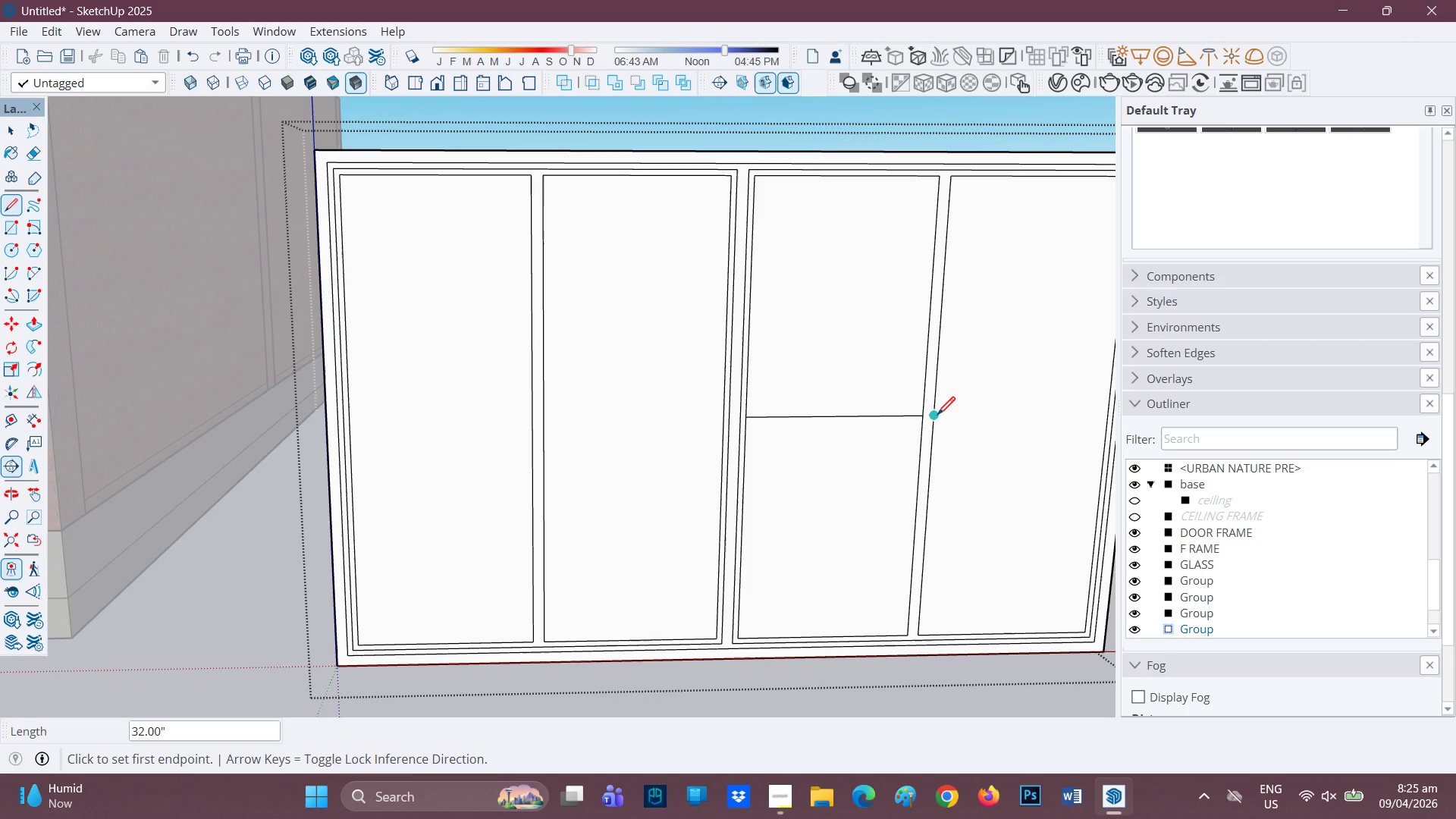 
left_click([937, 417])
 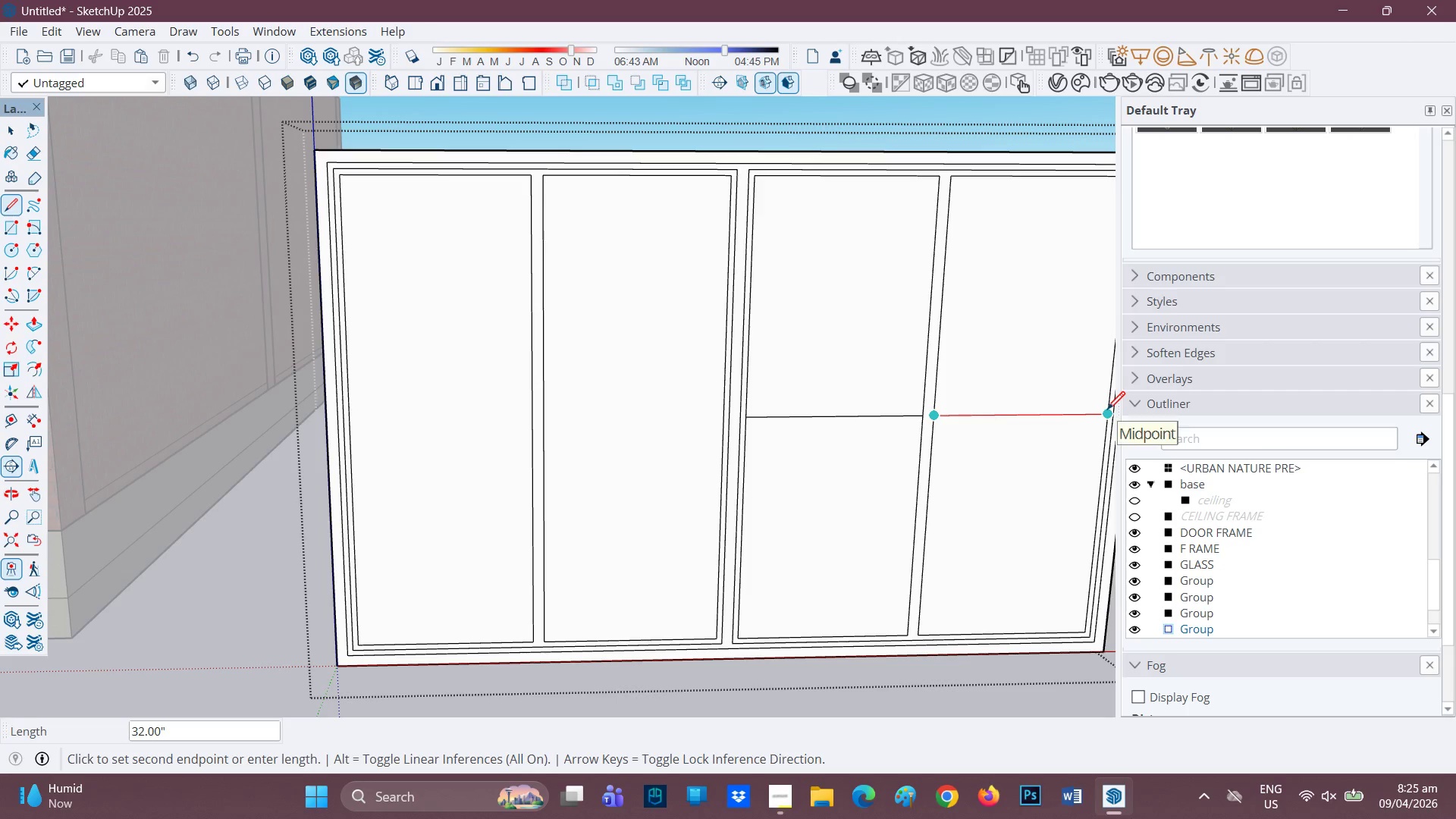 
left_click([1106, 411])
 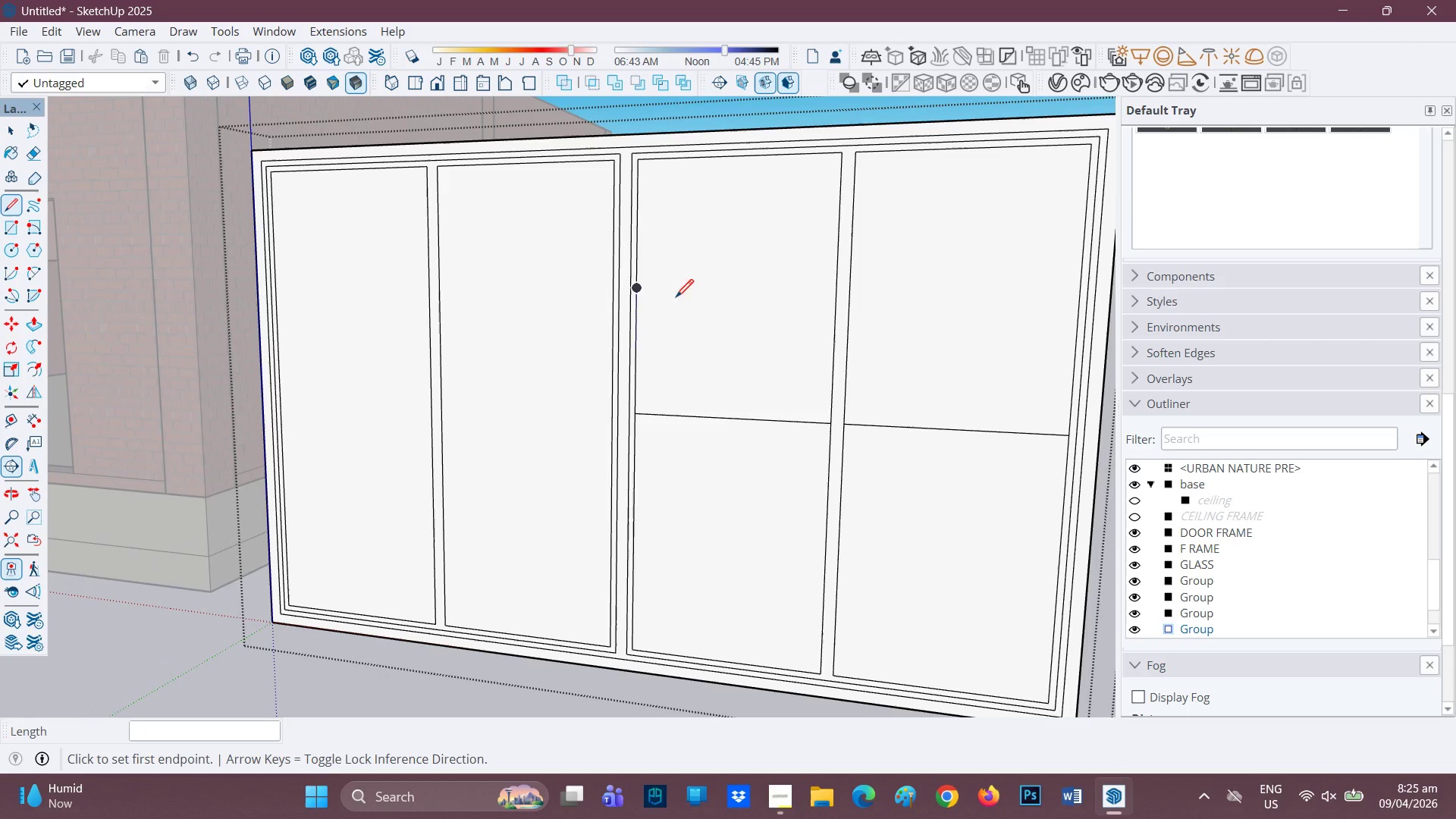 
left_click([637, 293])
 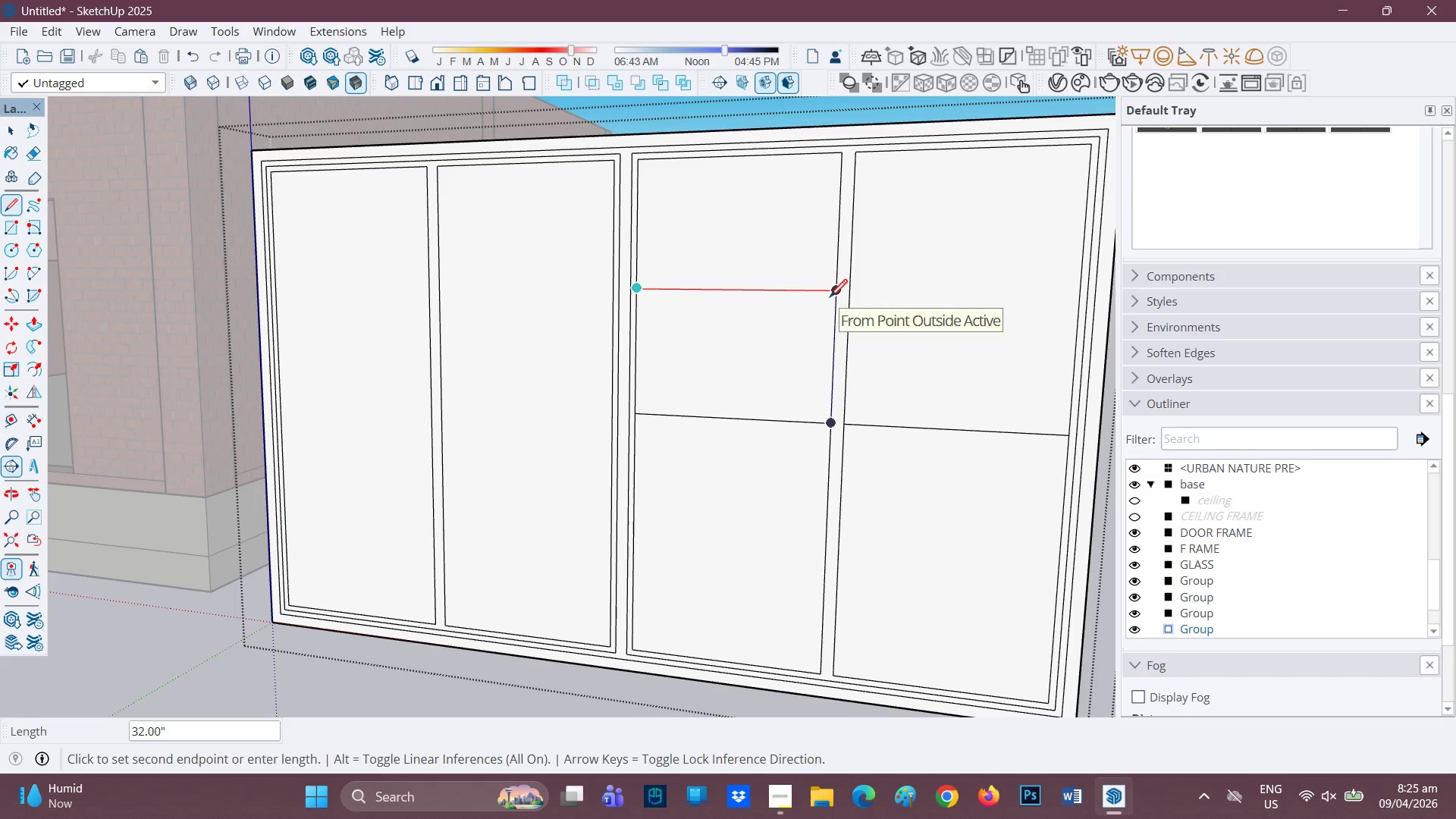 
left_click([833, 295])
 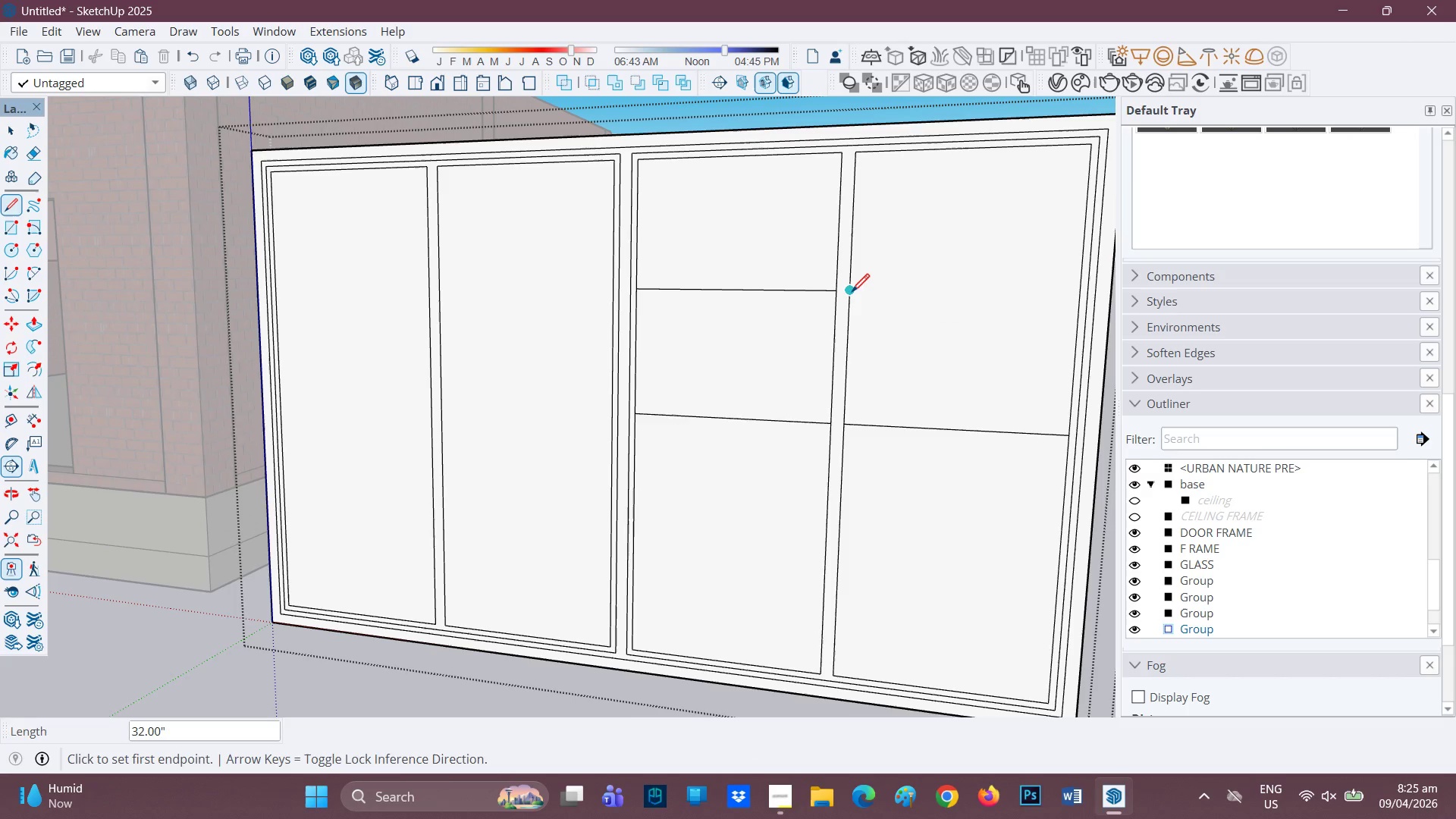 
left_click([852, 293])
 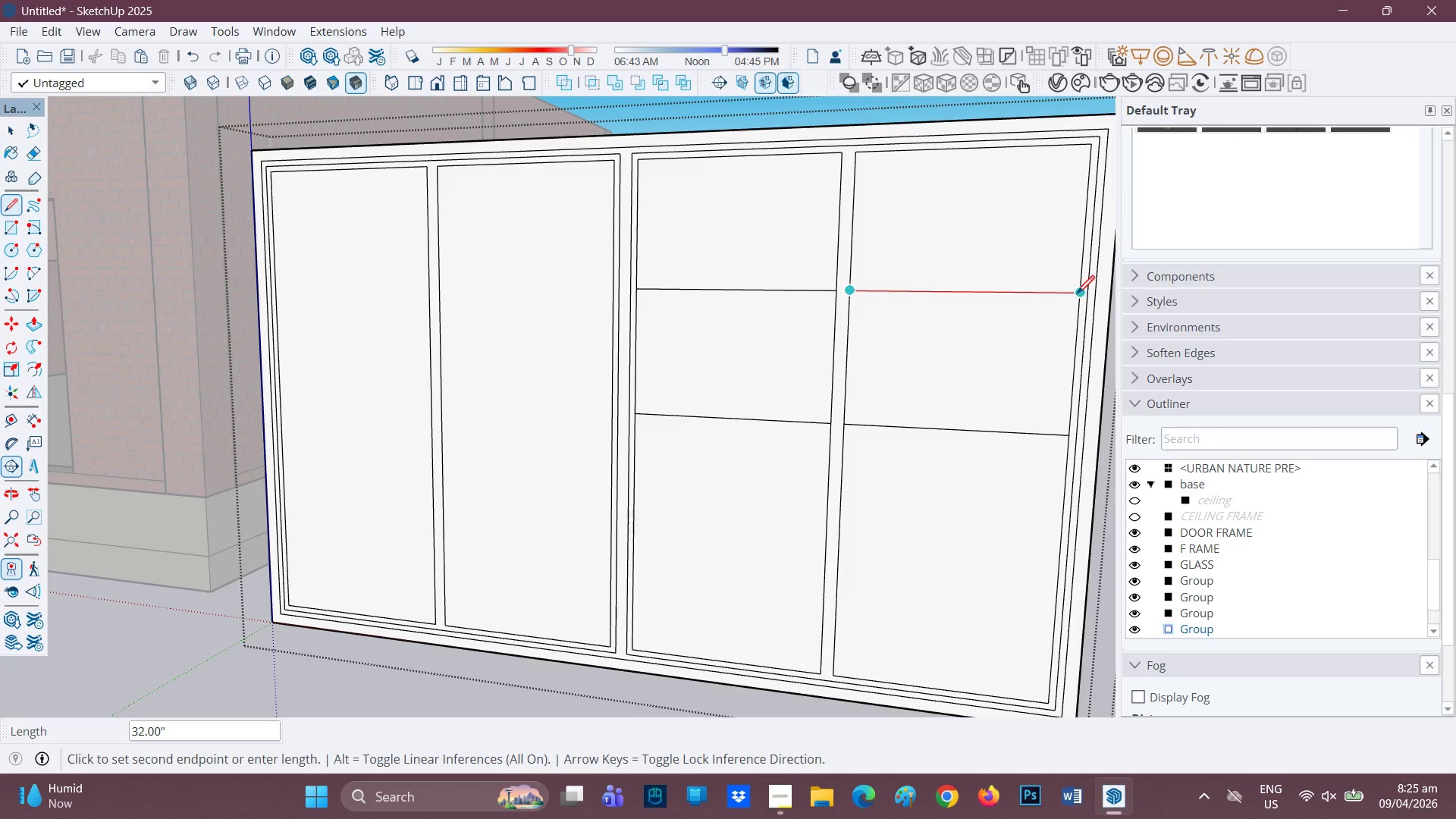 
left_click([1078, 293])
 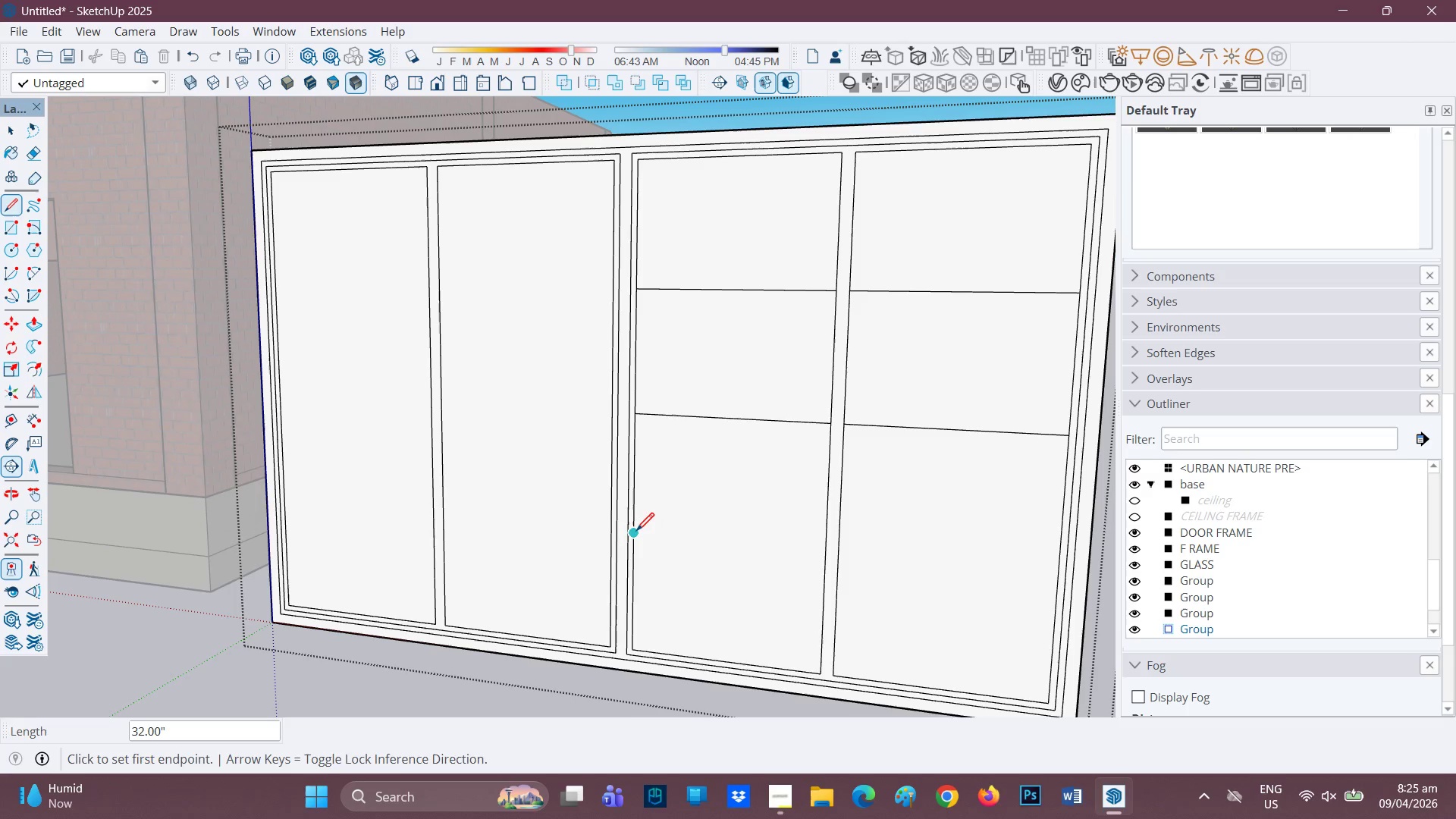 
left_click([635, 531])
 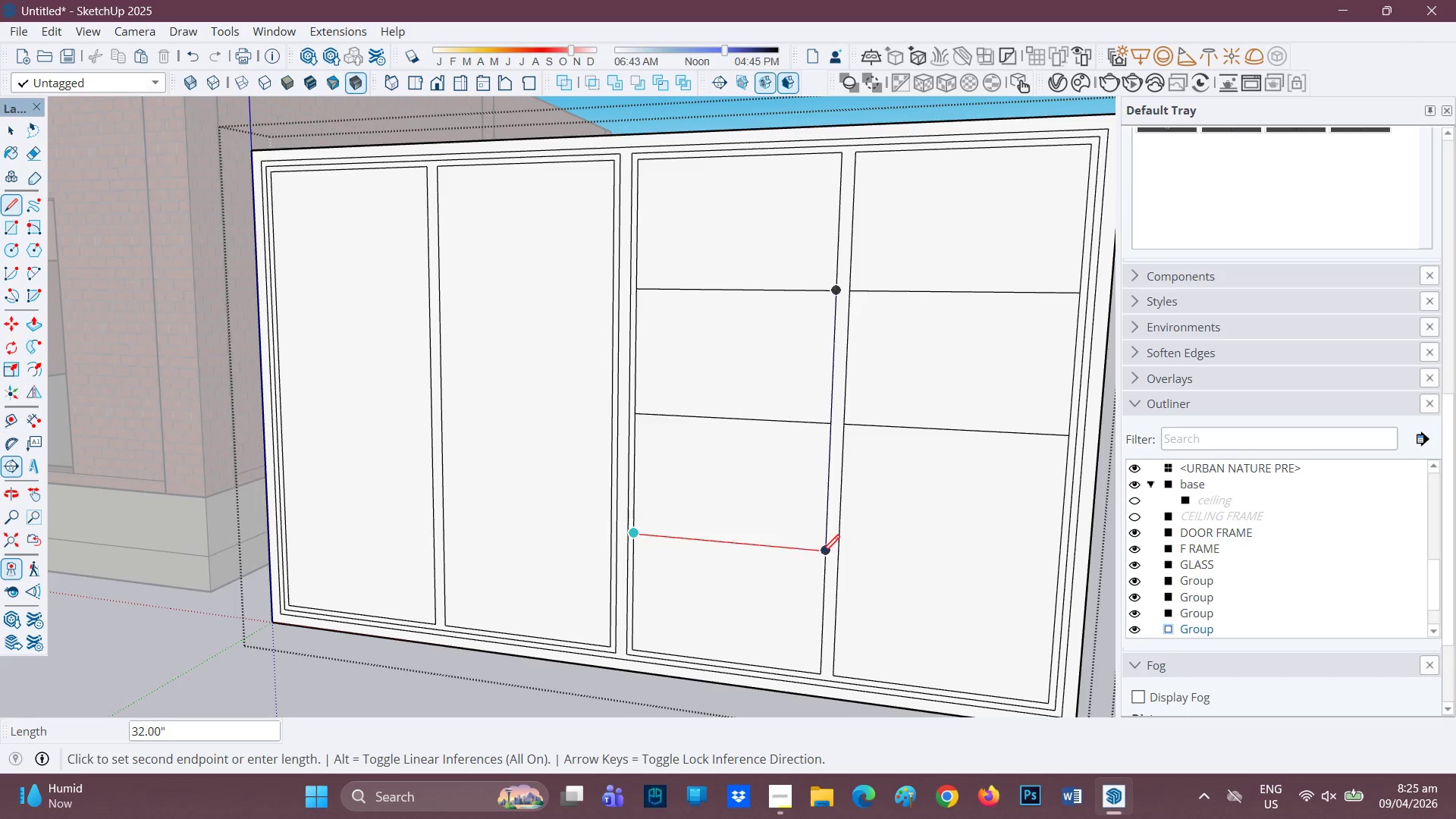 
left_click([822, 554])
 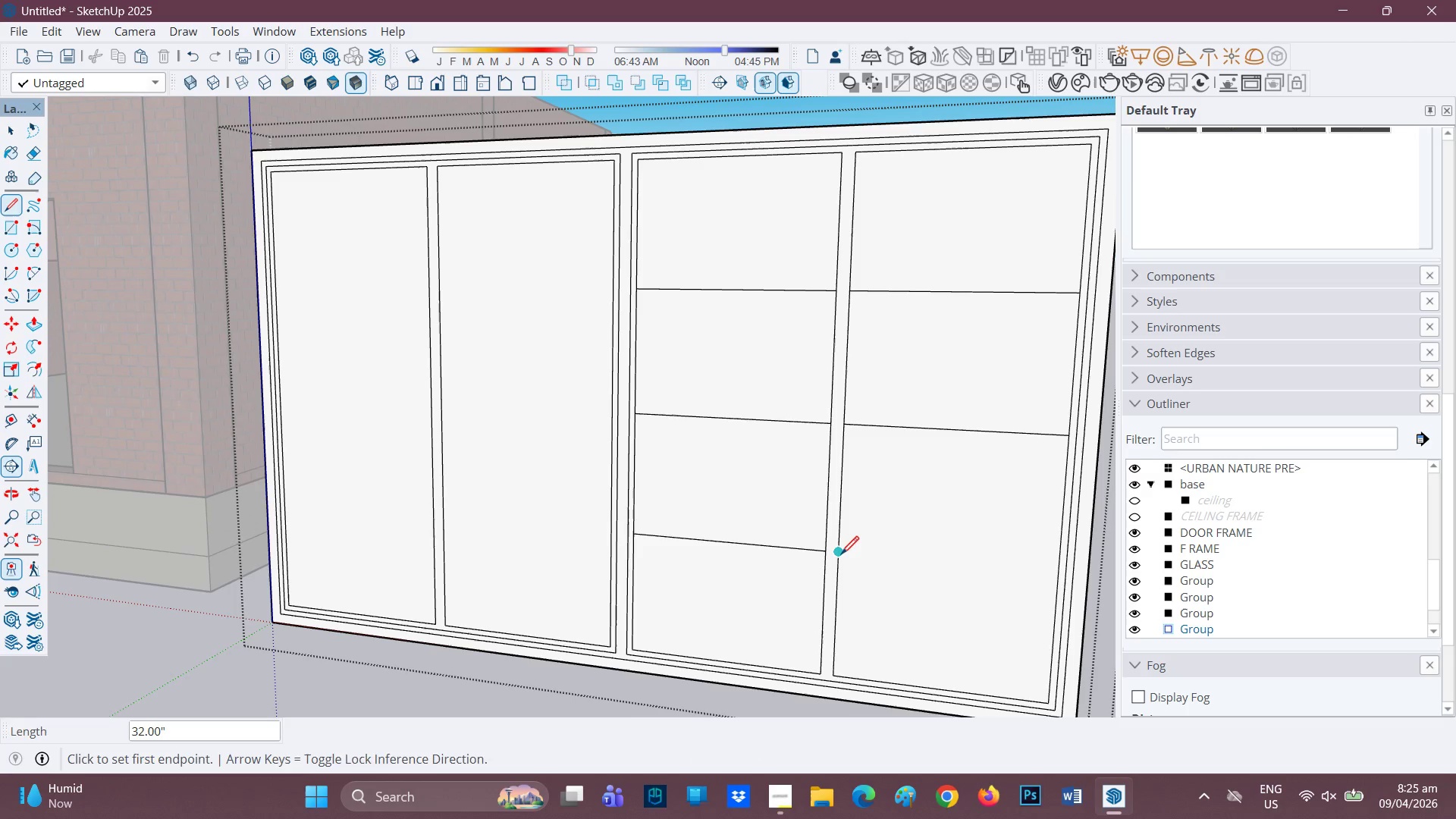 
left_click([841, 556])
 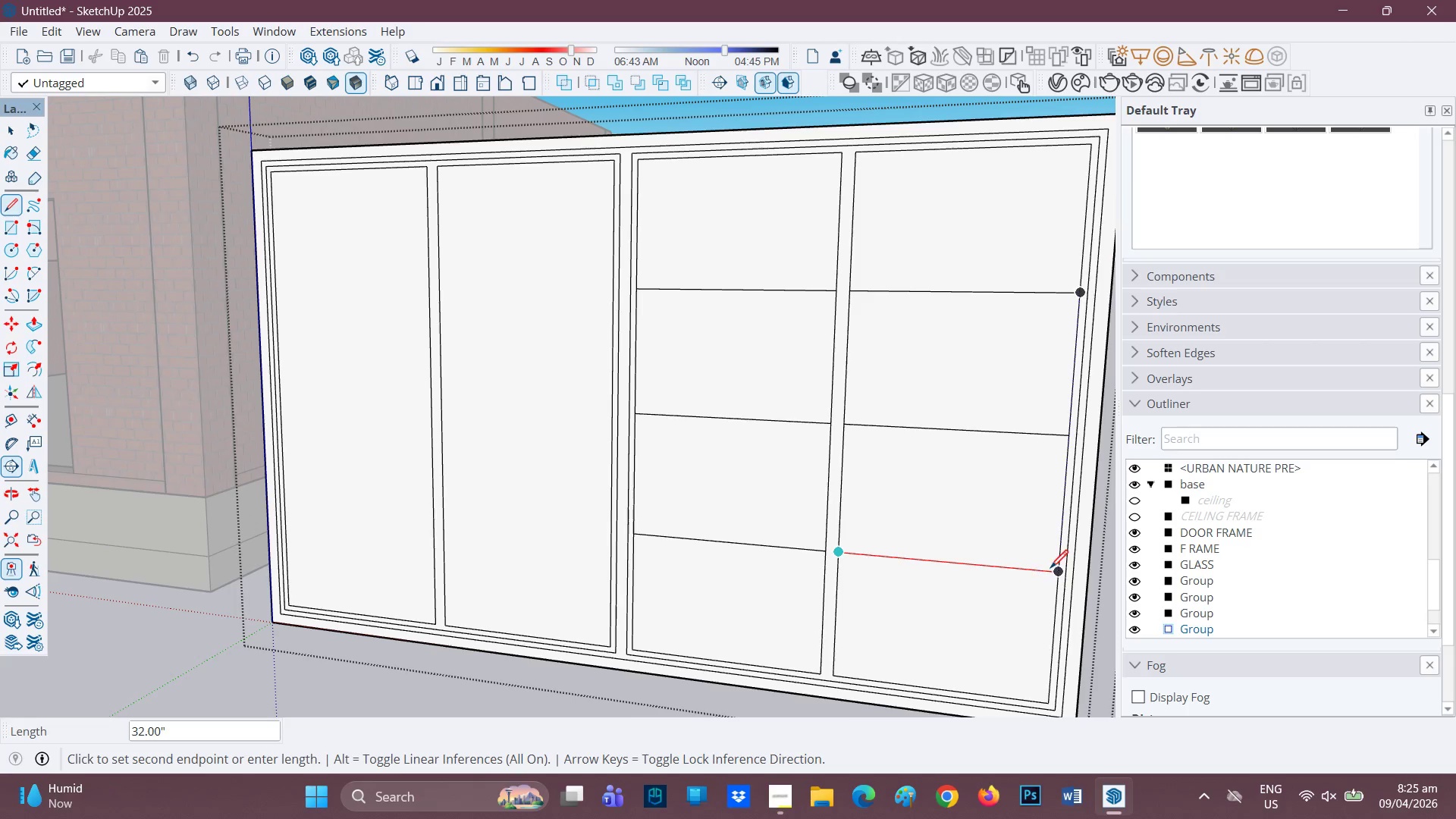 
left_click([1052, 570])
 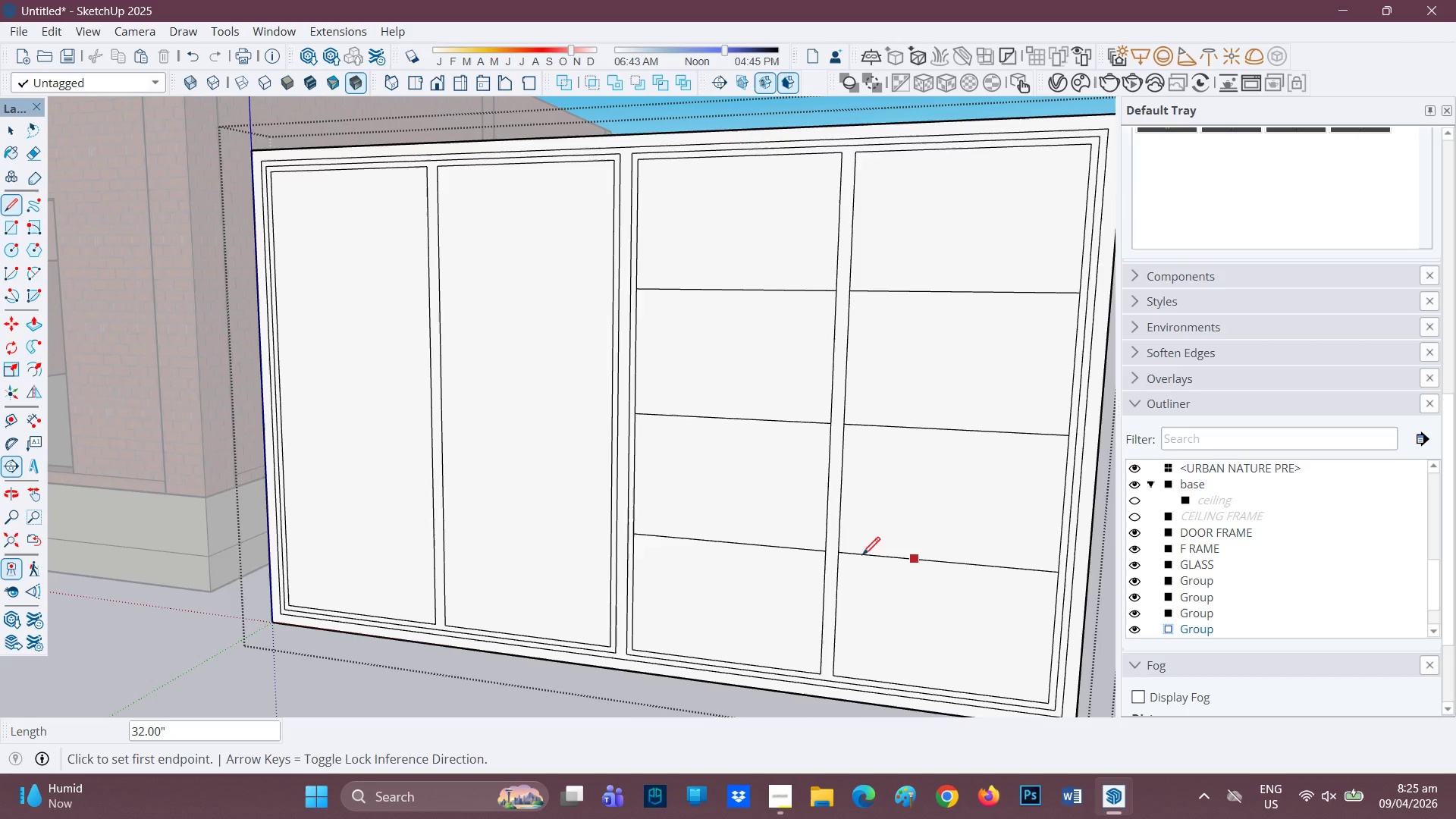 
scroll: coordinate [862, 556], scroll_direction: down, amount: 1.0
 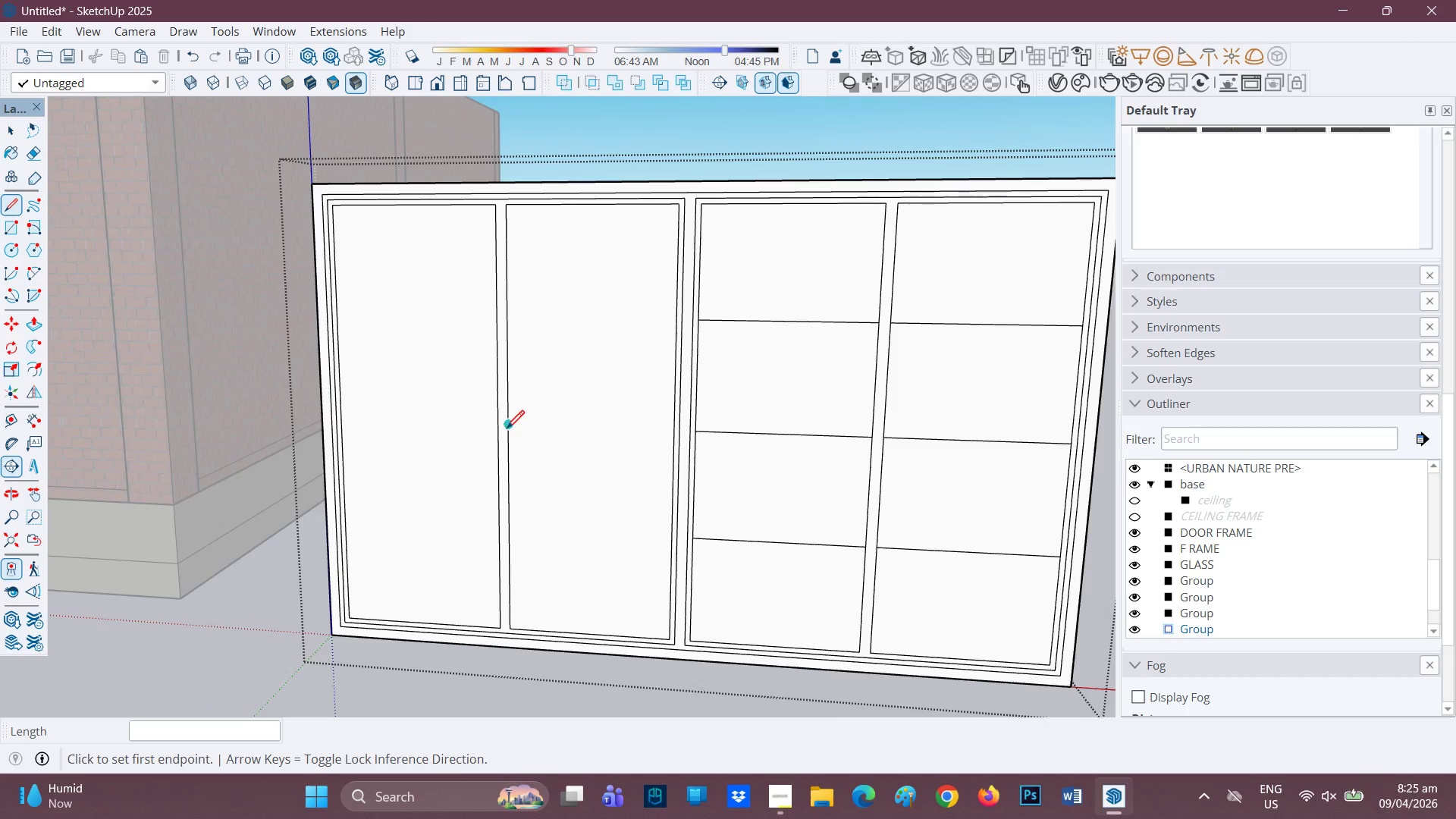 
left_click([509, 424])
 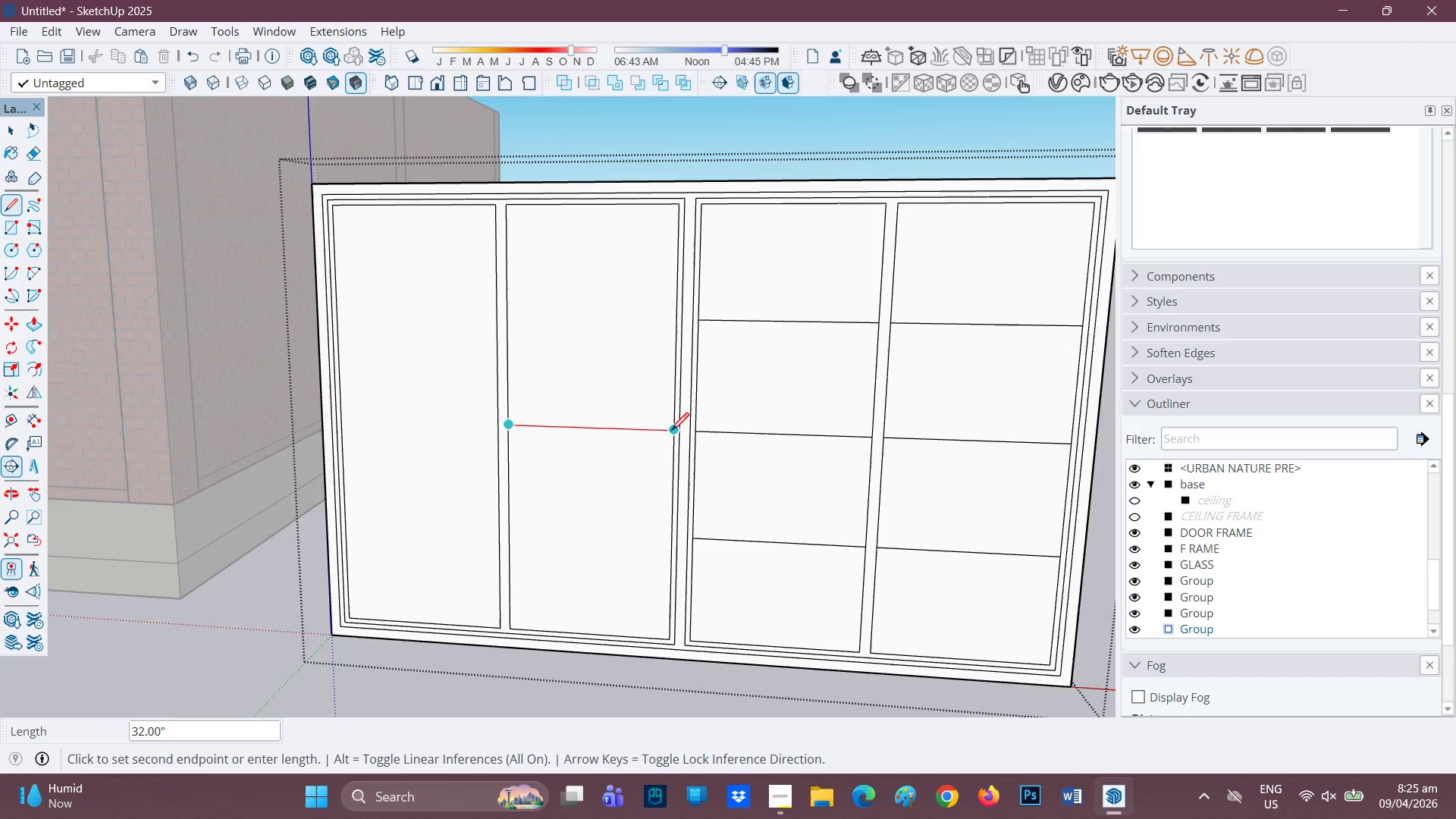 
left_click([670, 431])
 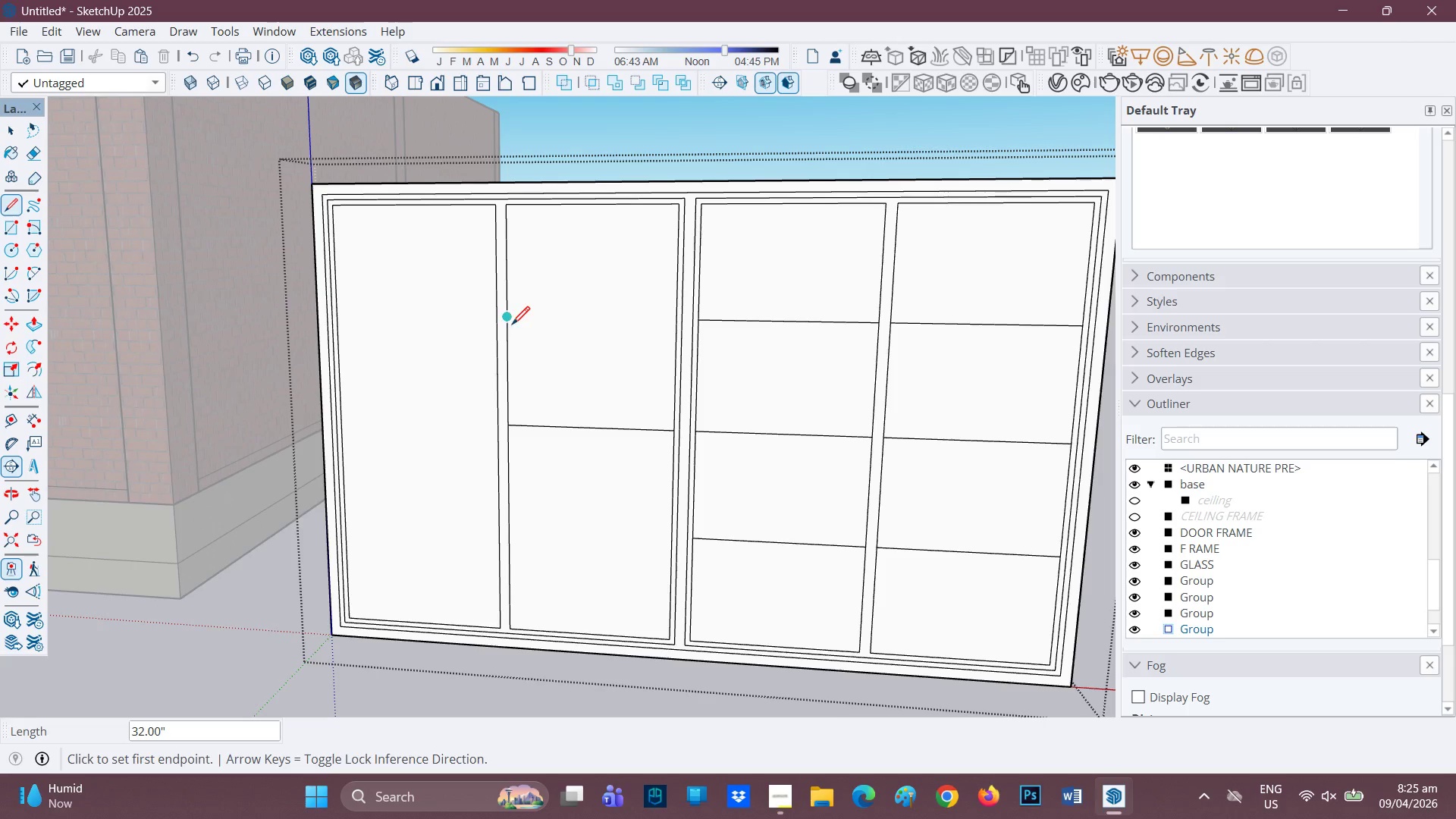 
left_click([511, 327])
 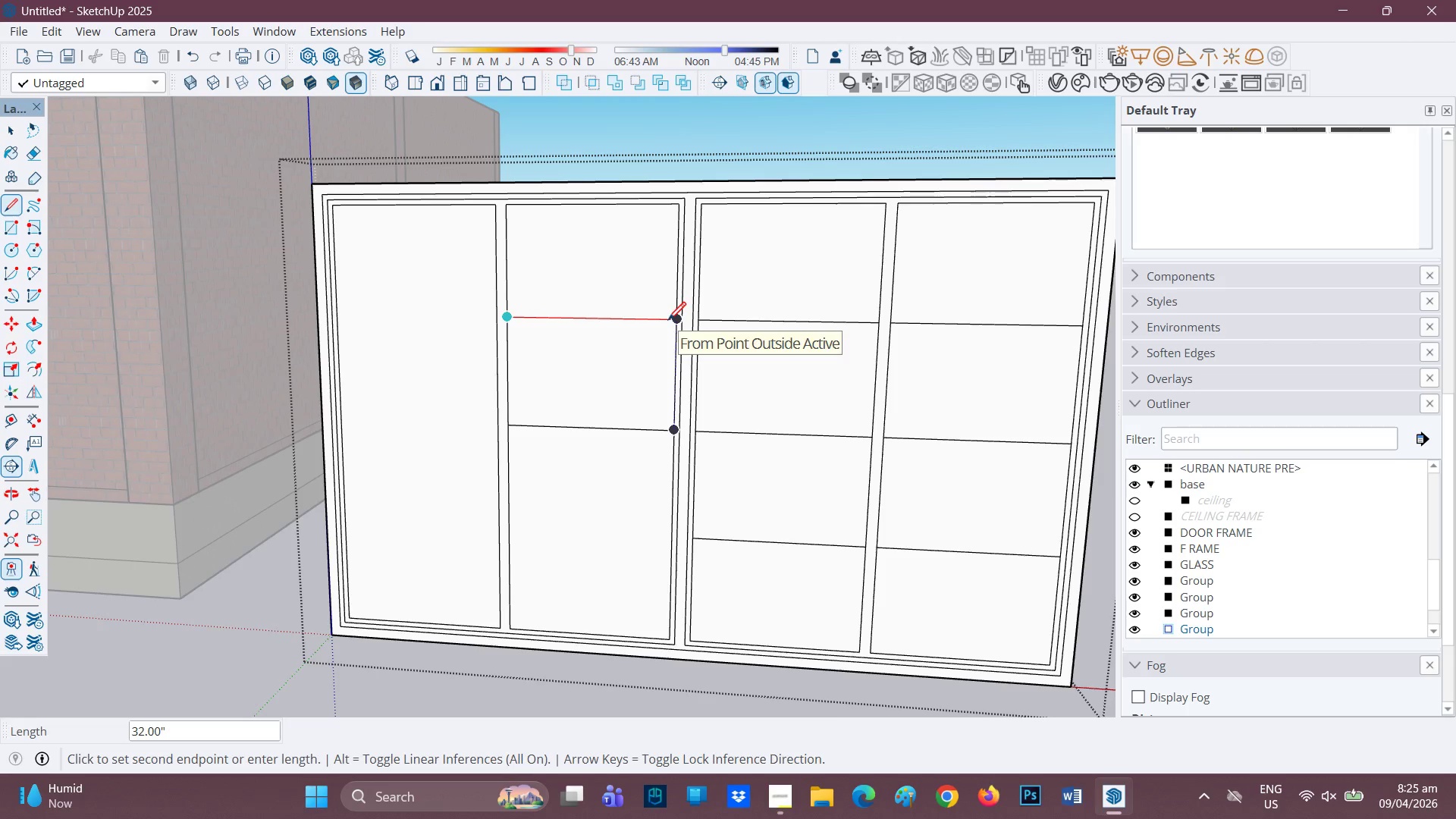 
left_click([669, 322])
 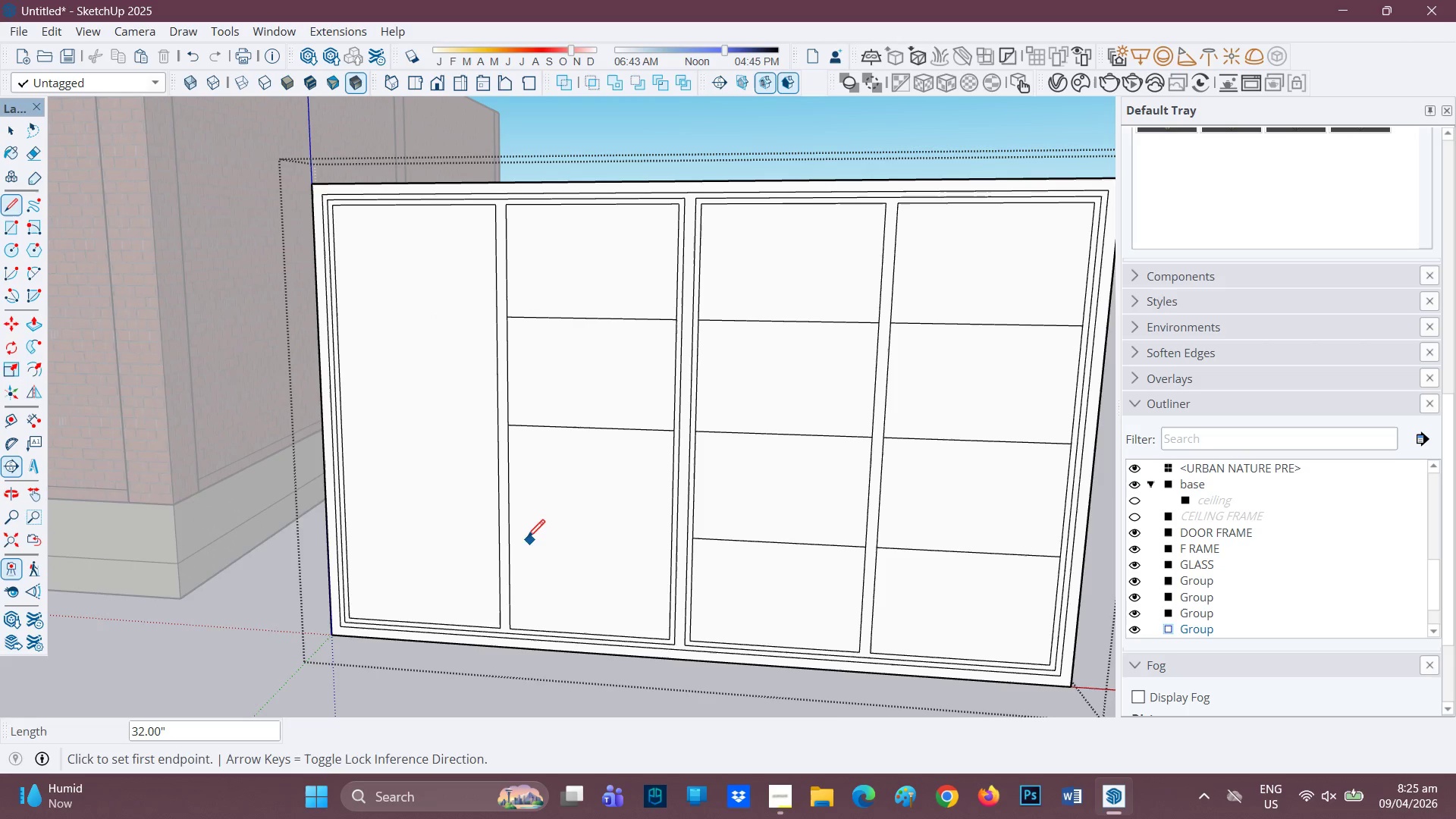 
left_click([511, 527])
 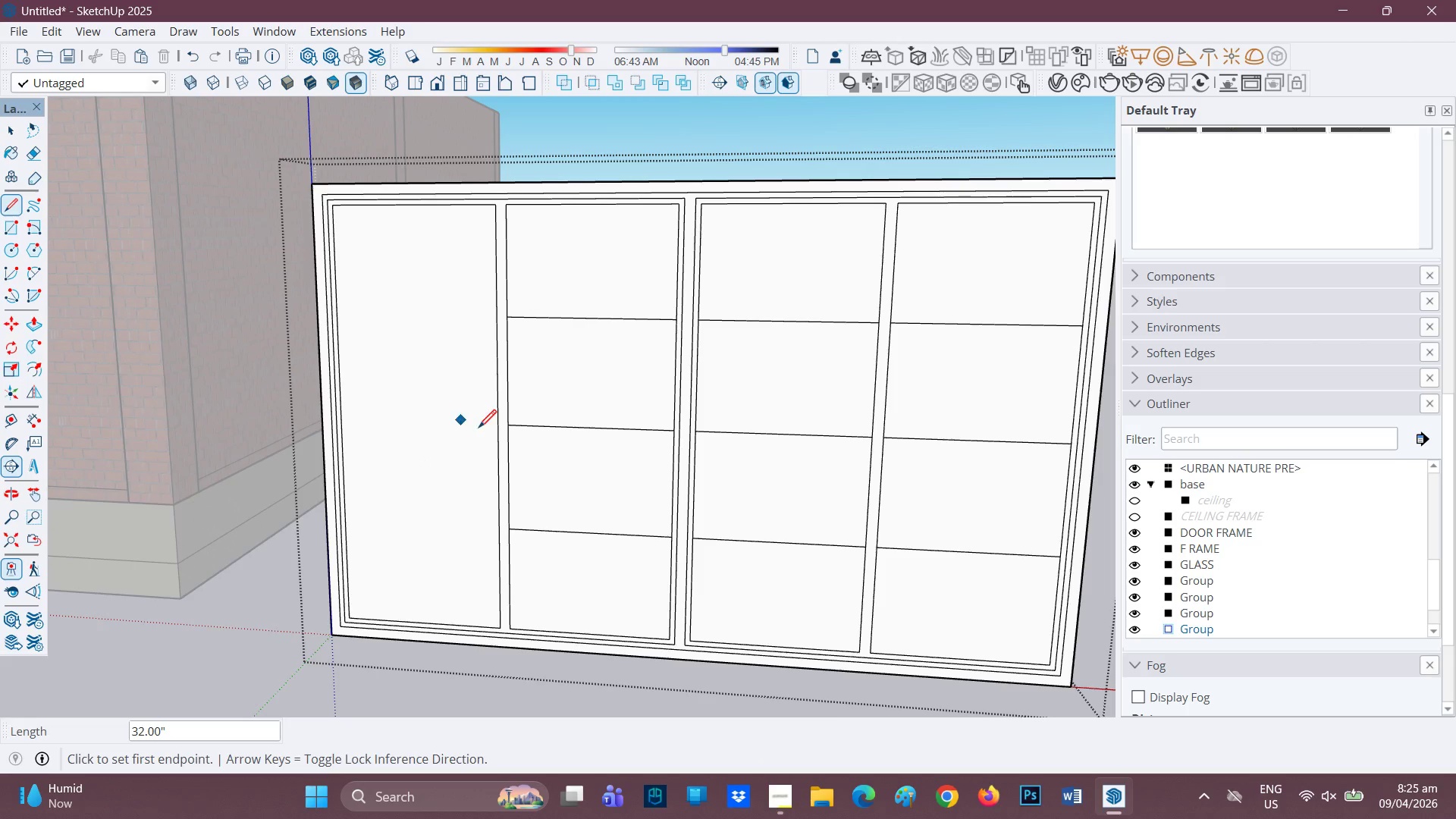 
wait(5.55)
 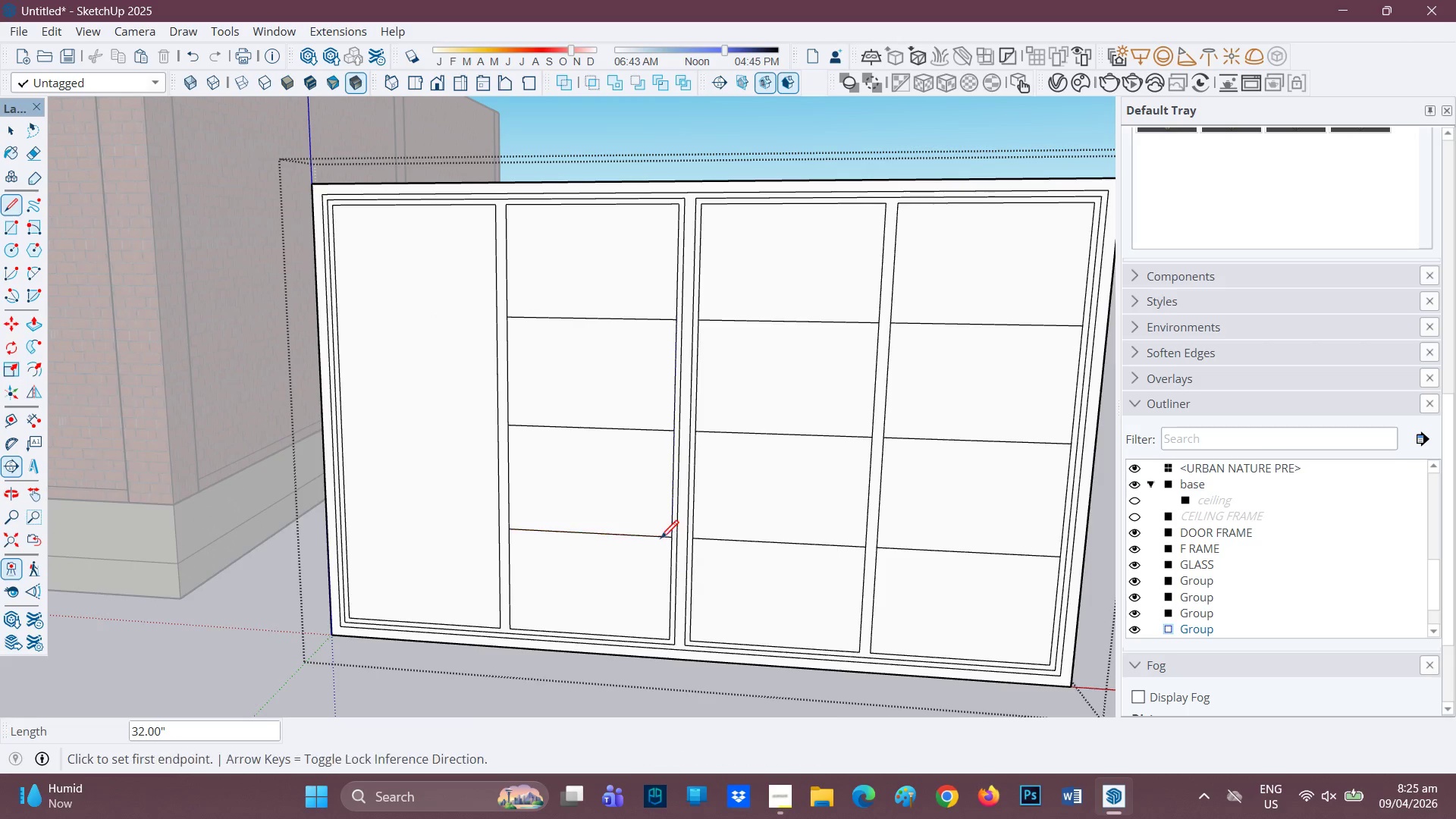 
left_click([496, 428])
 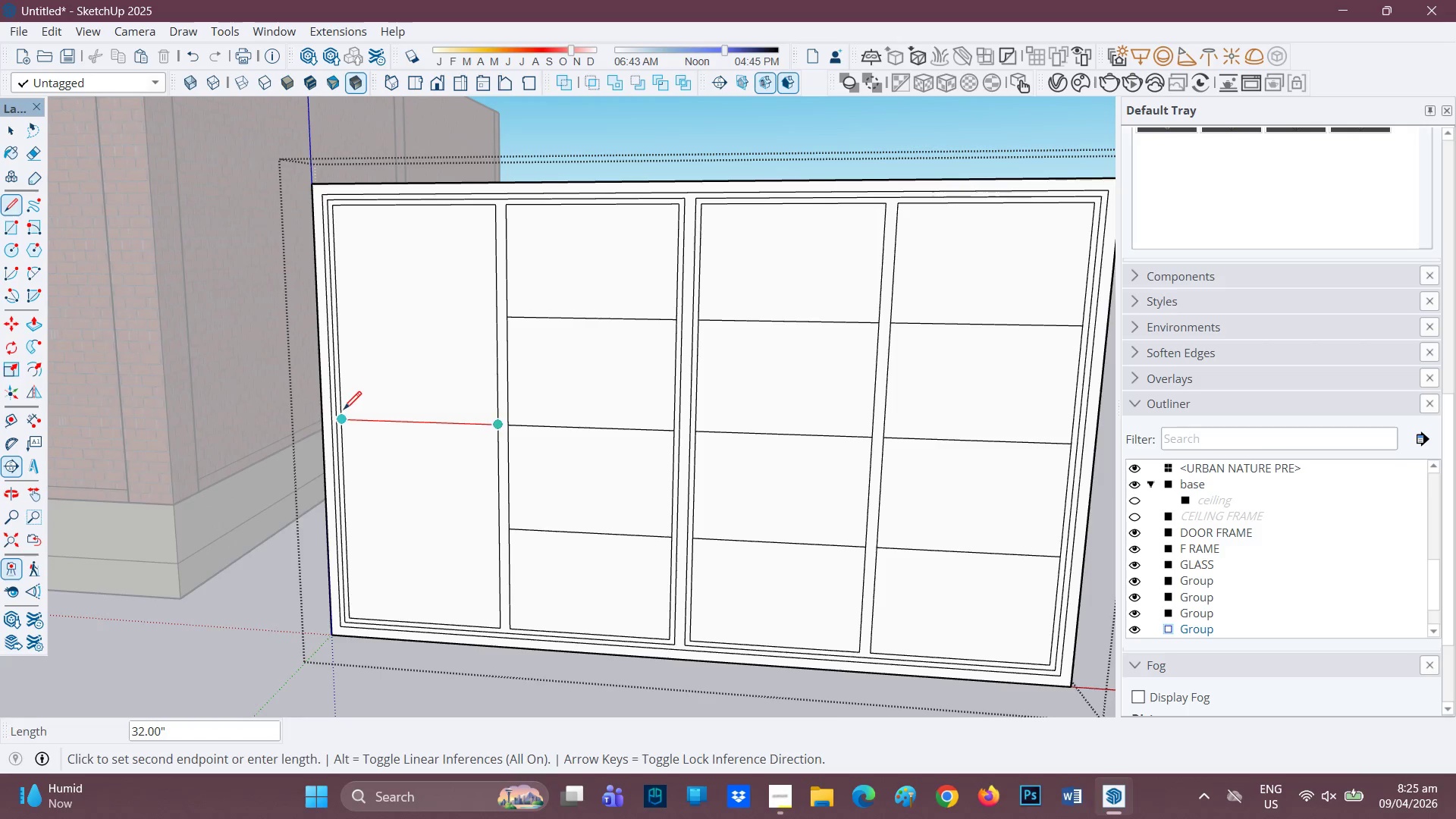 
left_click([342, 412])
 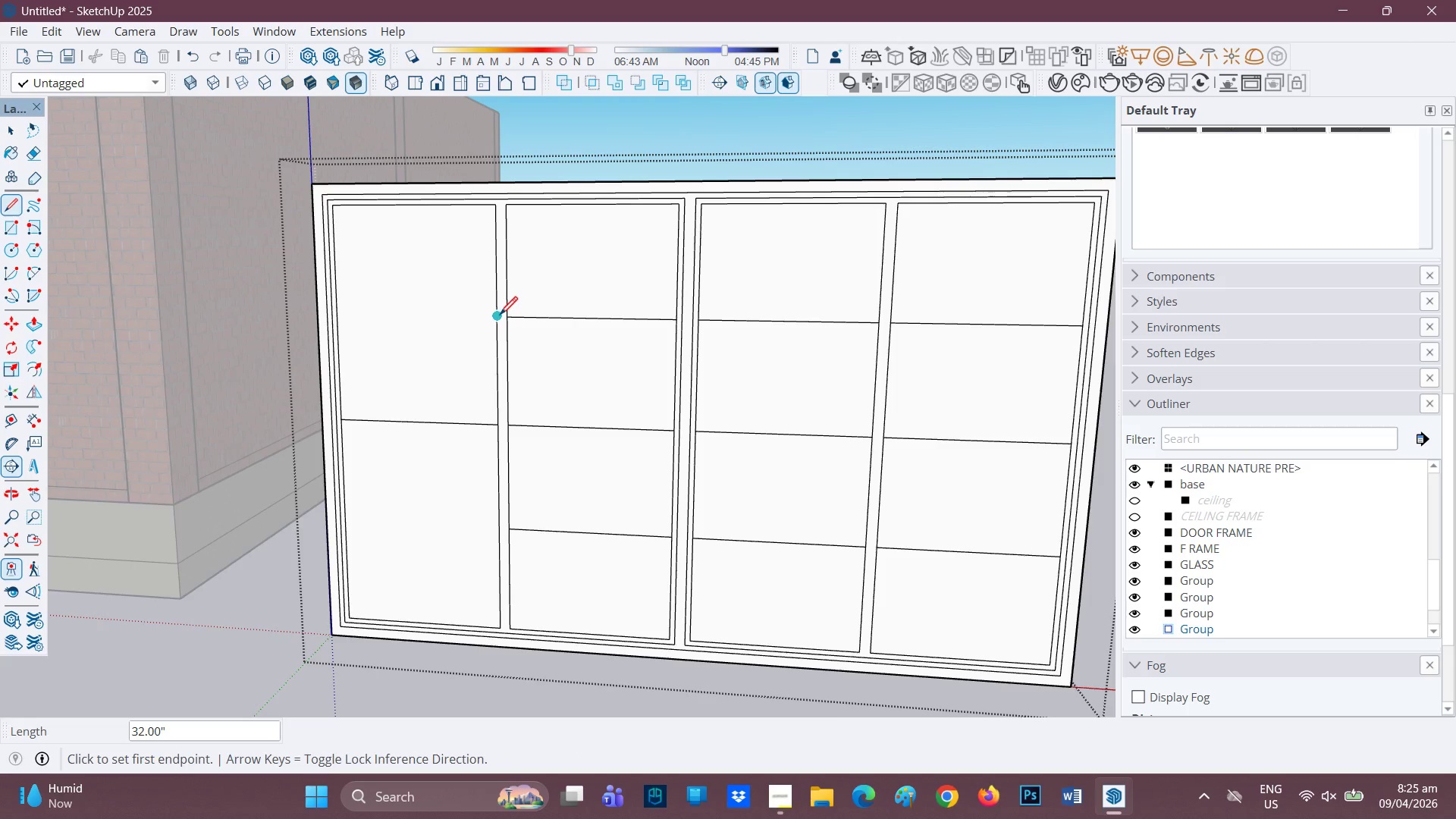 
left_click([500, 316])
 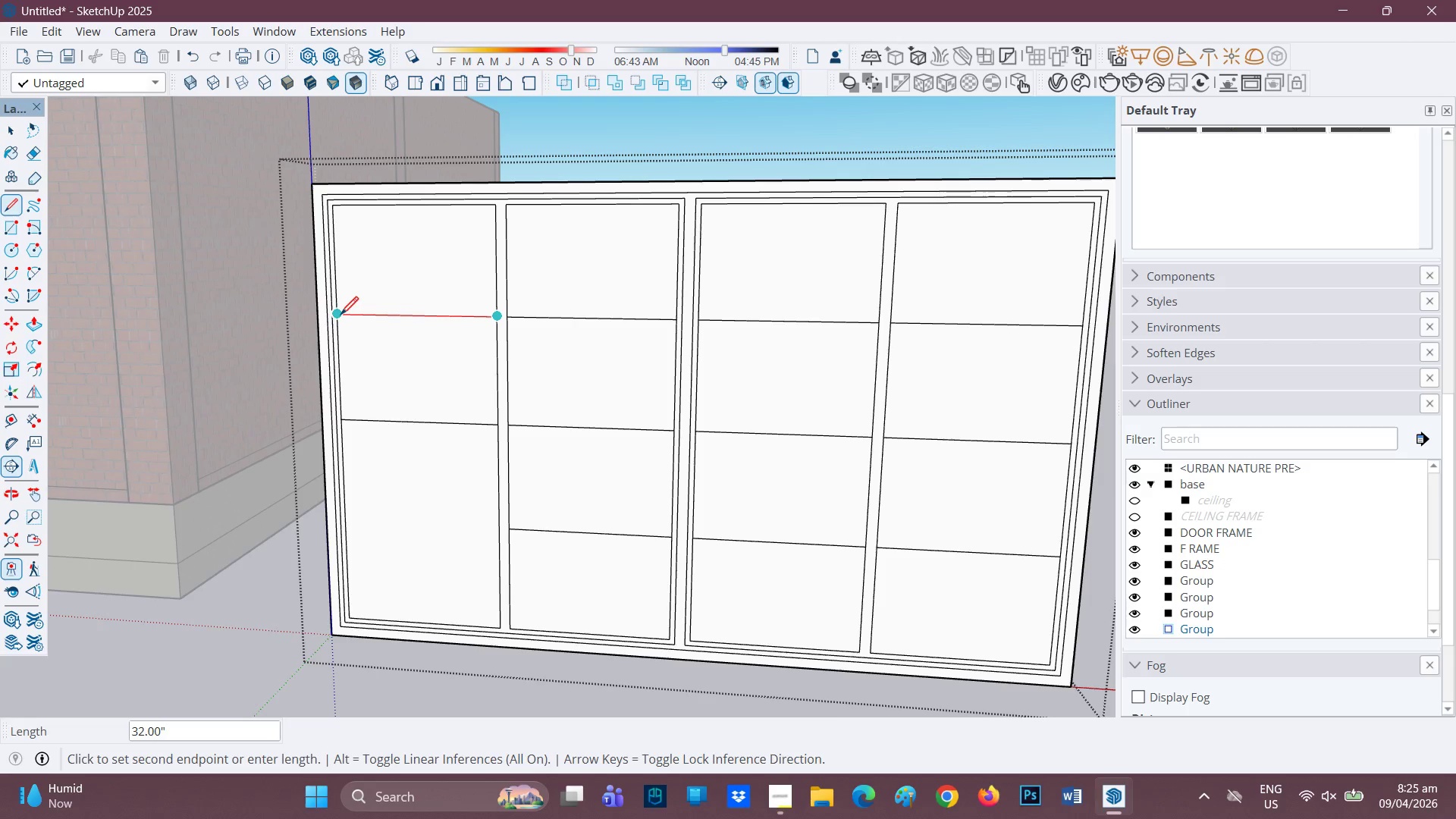 
left_click([340, 316])
 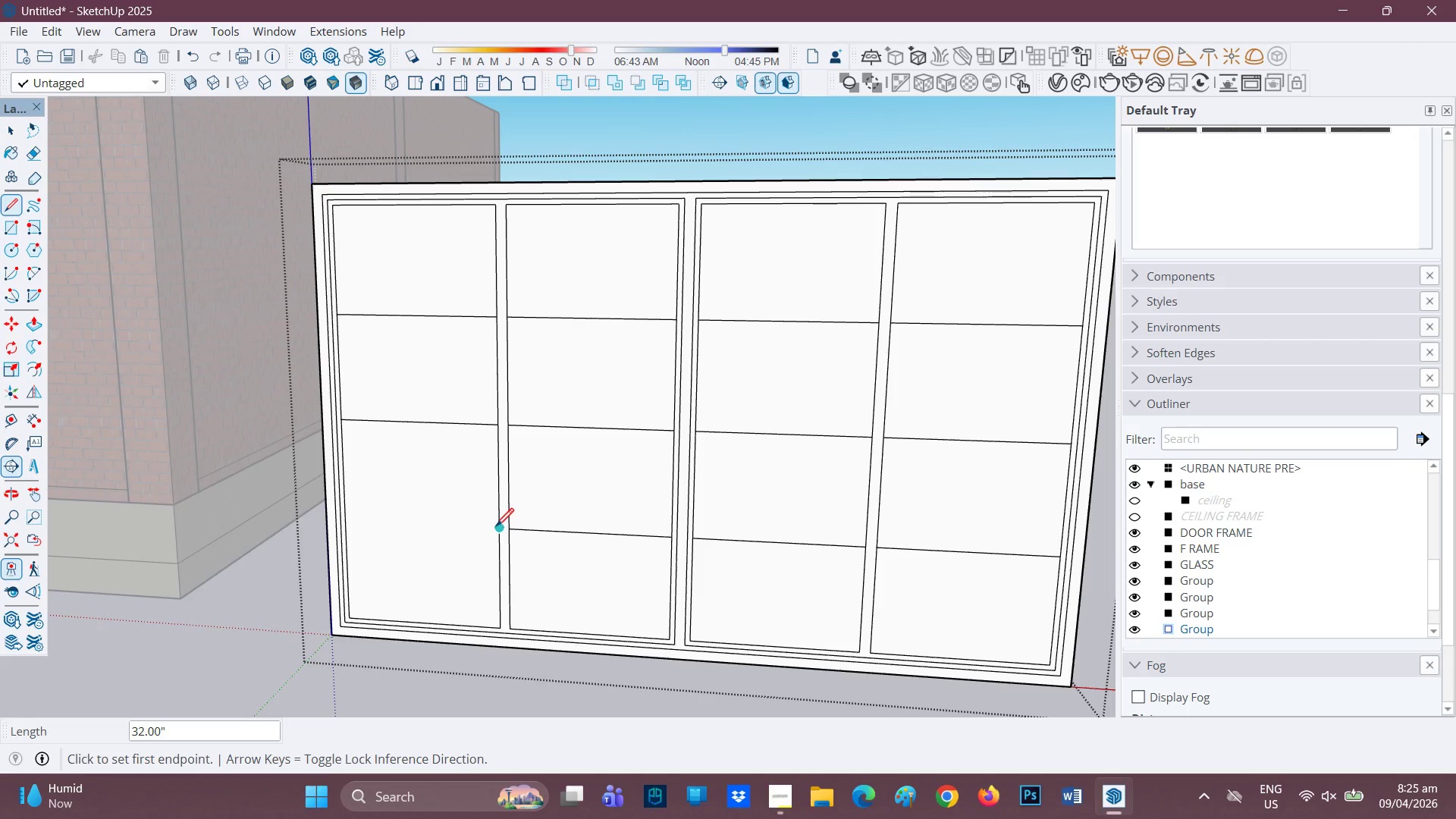 
left_click([496, 529])
 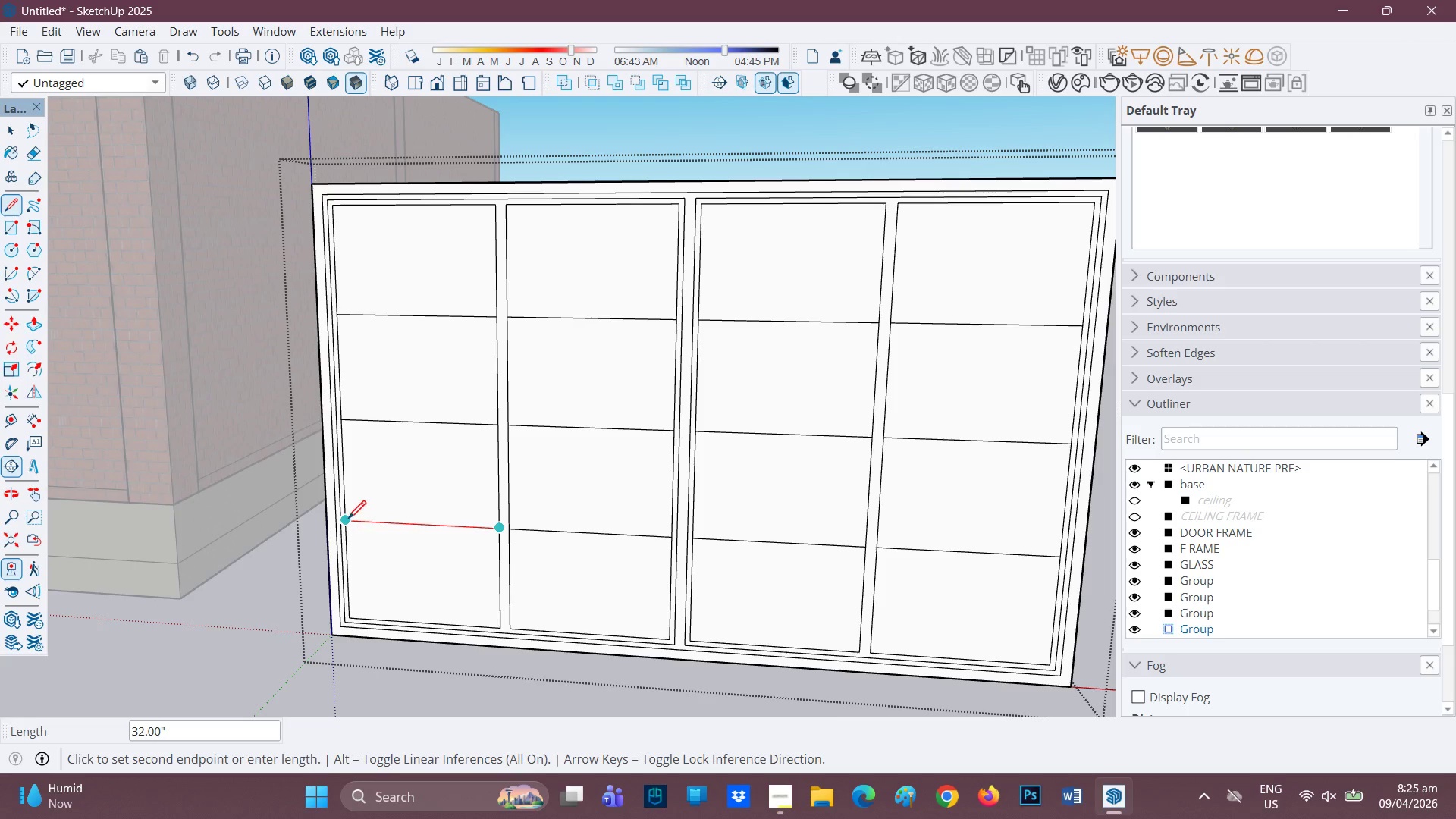 
left_click([349, 520])
 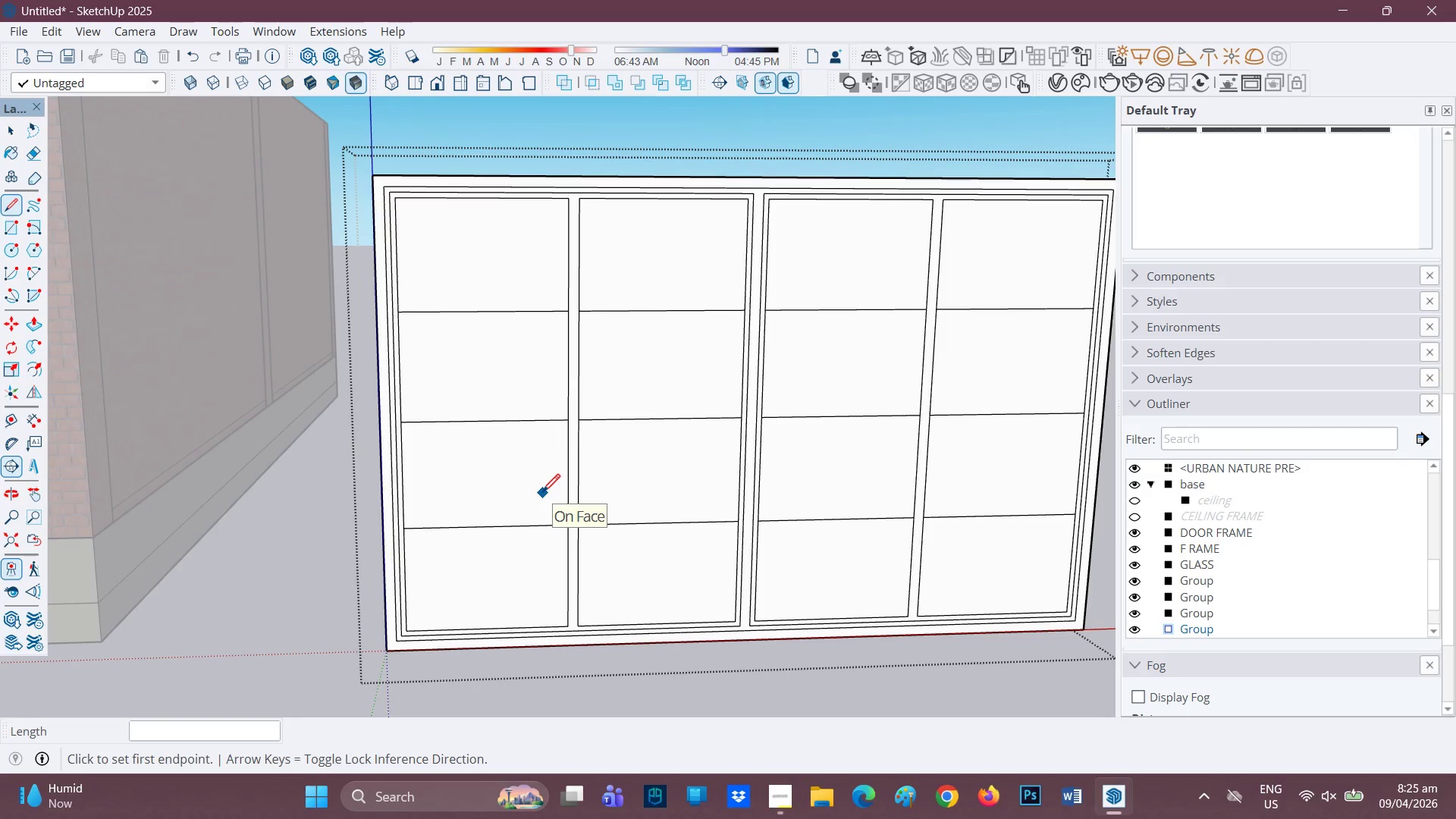 
scroll: coordinate [519, 428], scroll_direction: down, amount: 2.0
 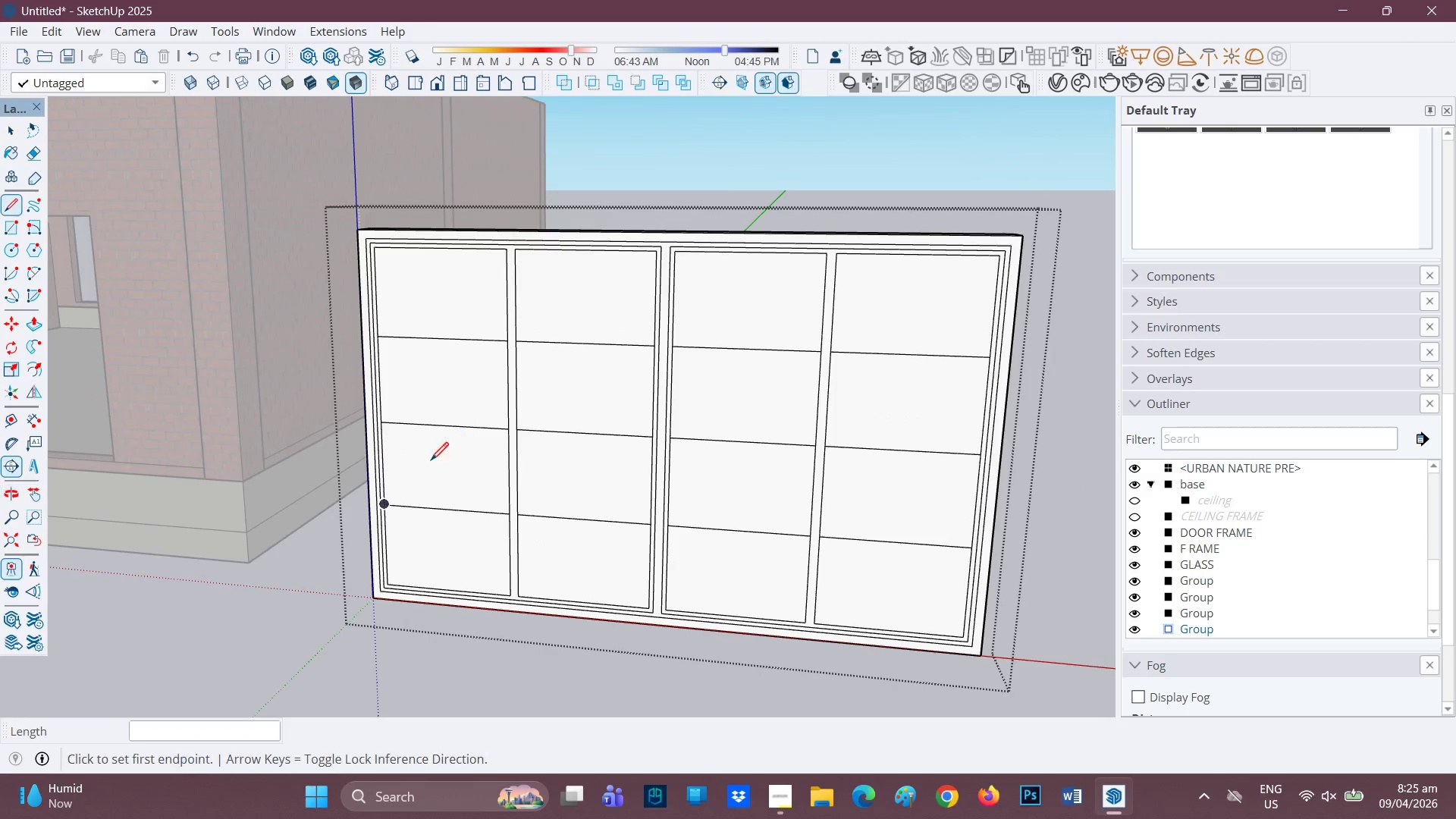 
scroll: coordinate [869, 500], scroll_direction: up, amount: 2.0
 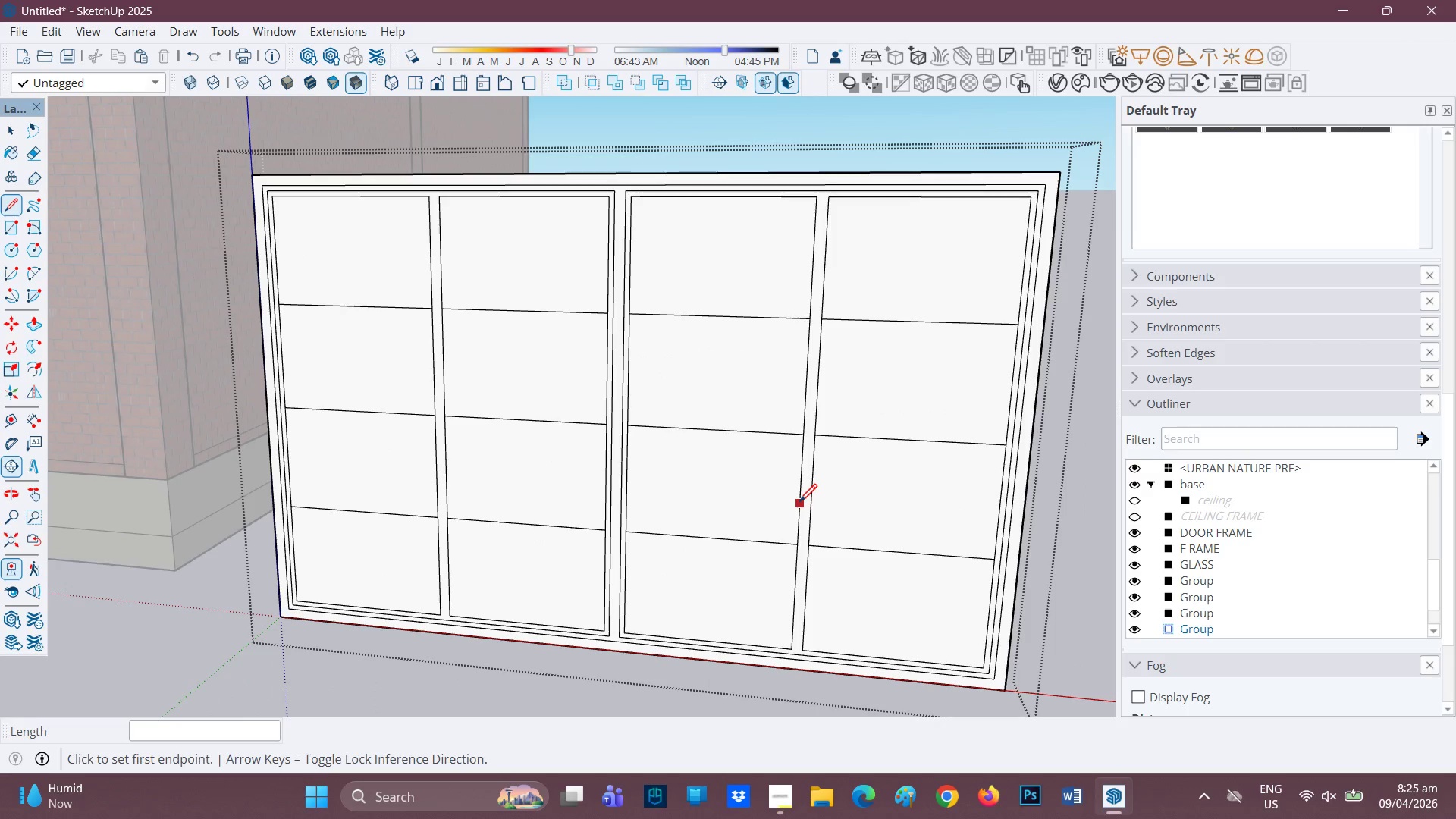 
key(F)
 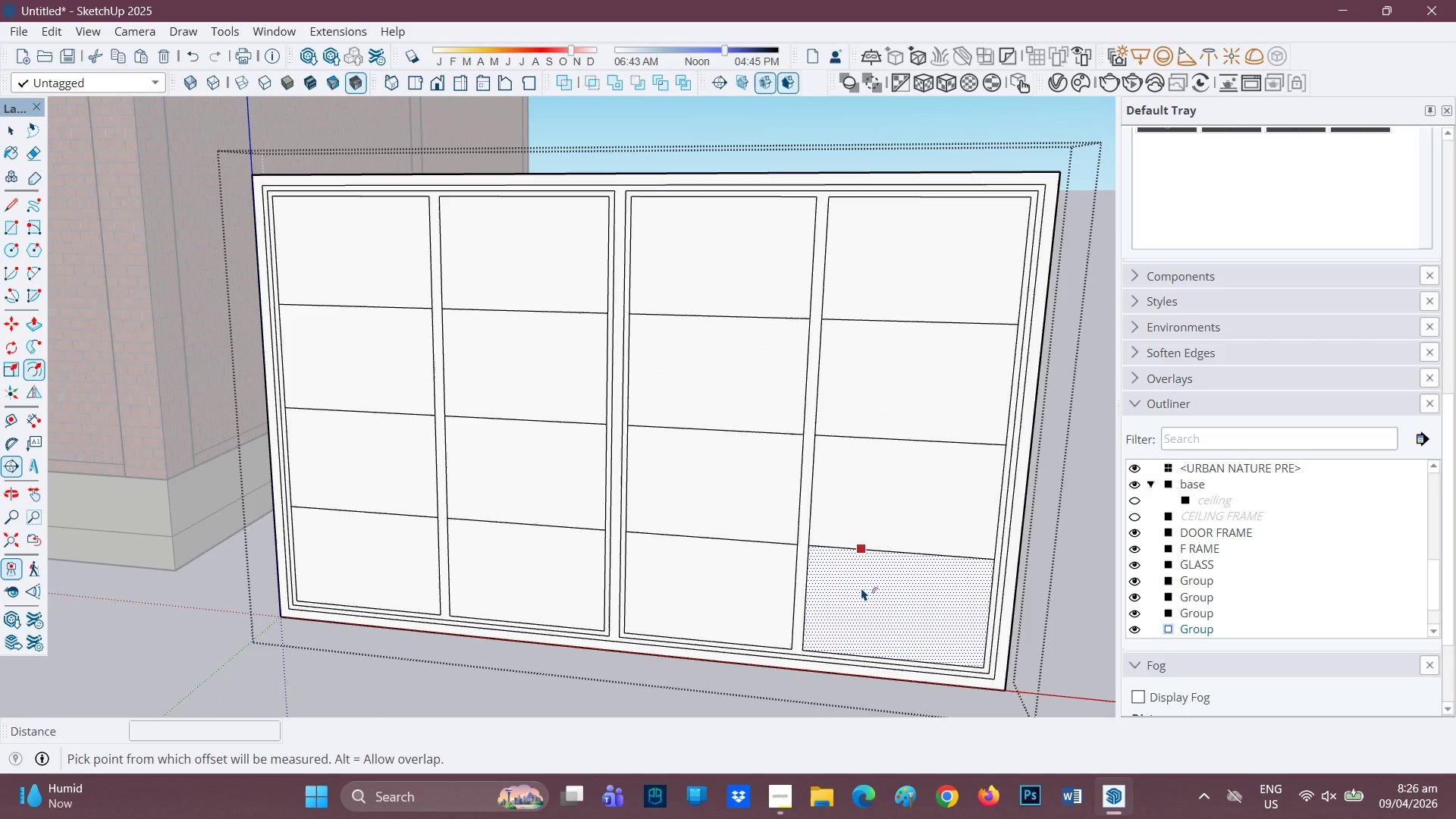 
left_click([861, 587])
 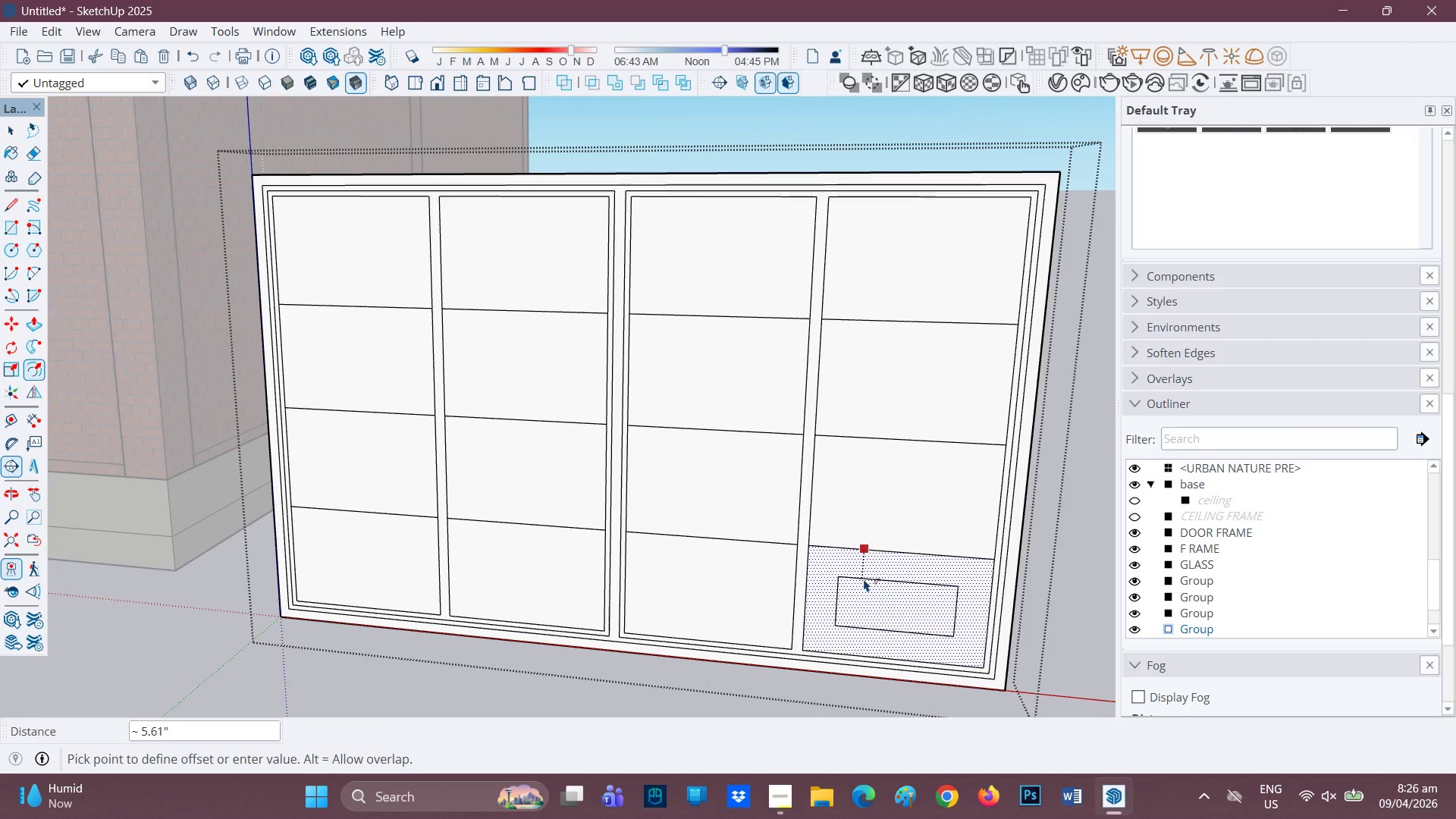 
key(1)
 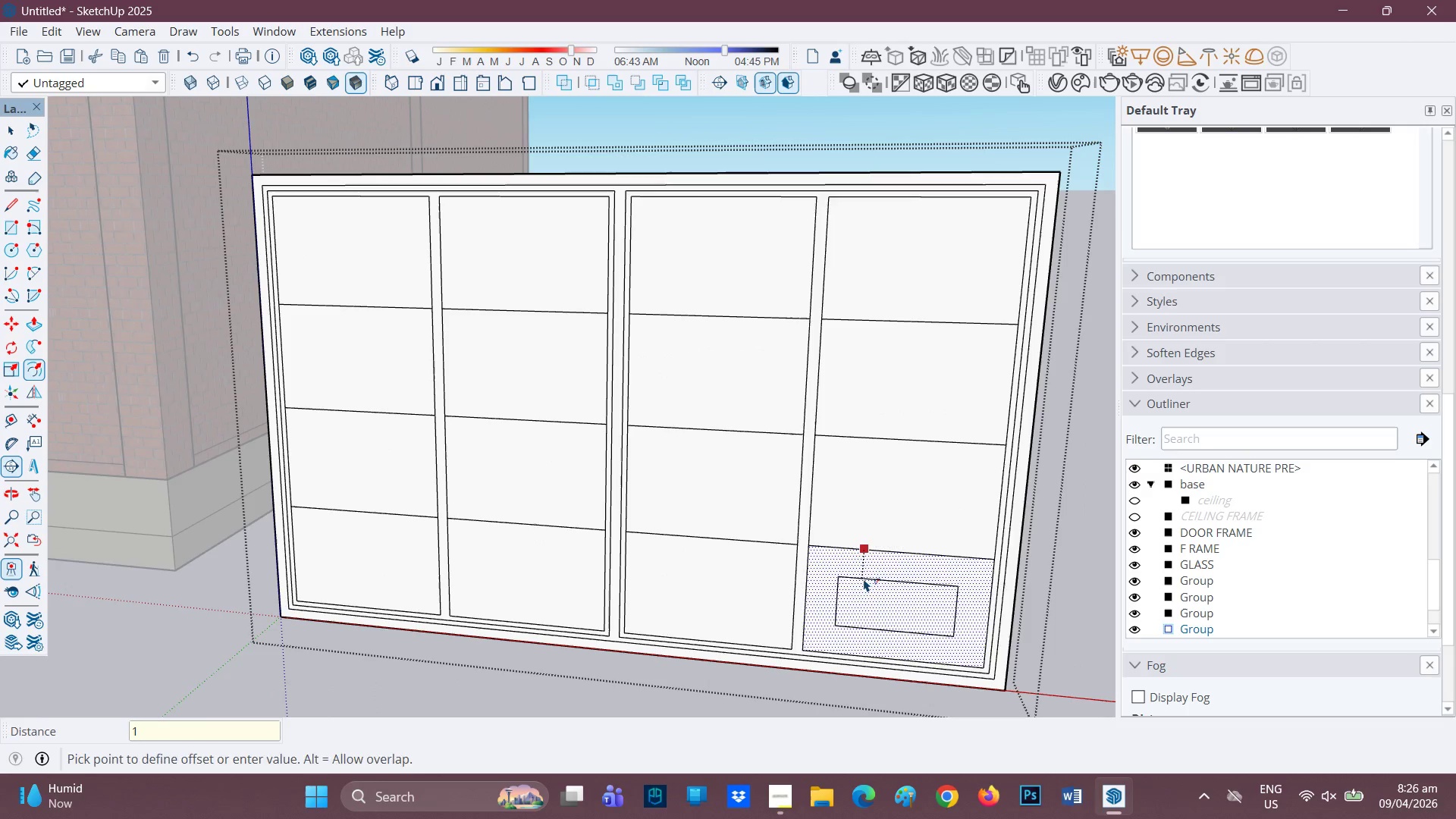 
key(Enter)
 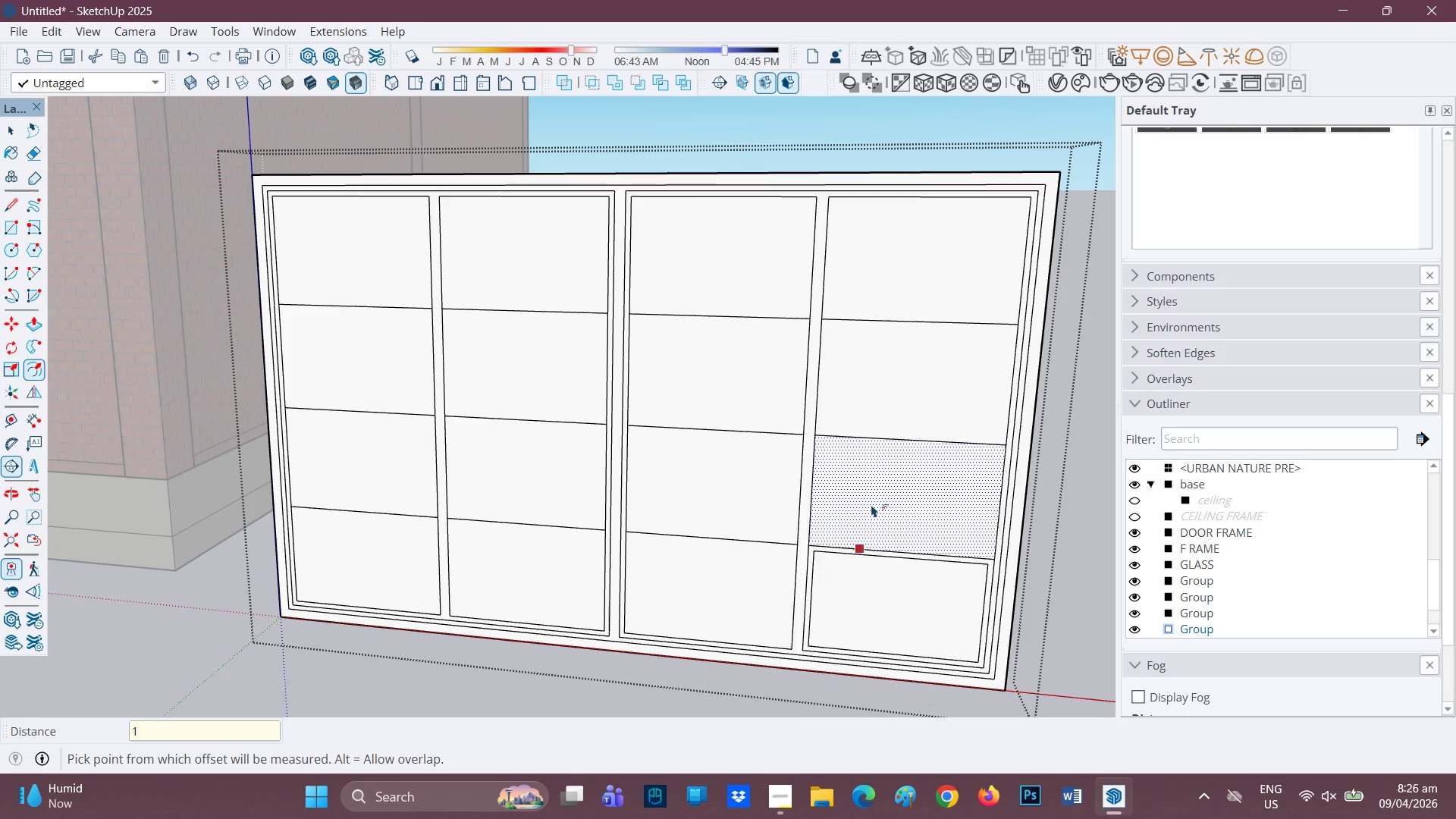 
left_click([871, 504])
 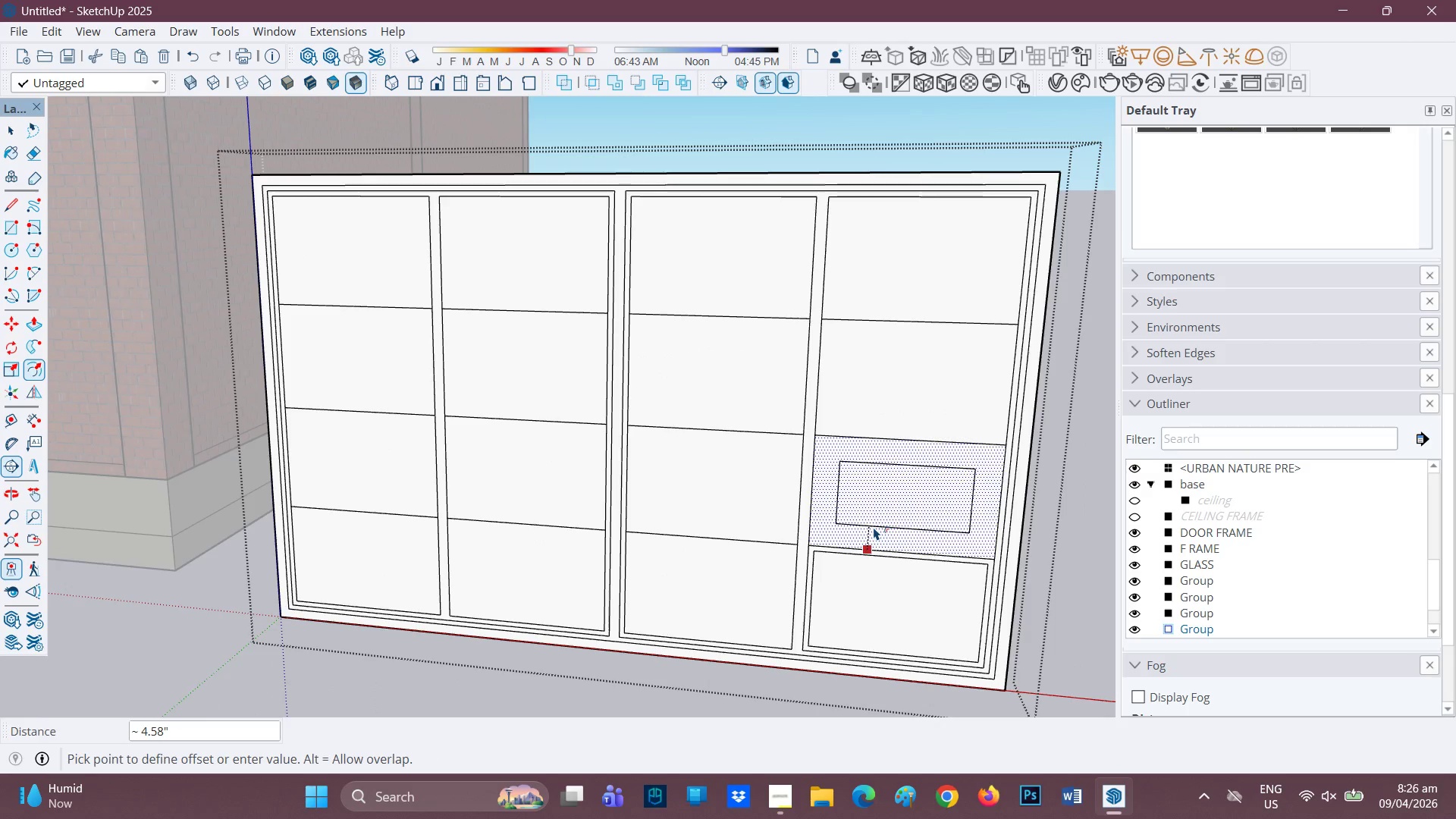 
key(1)
 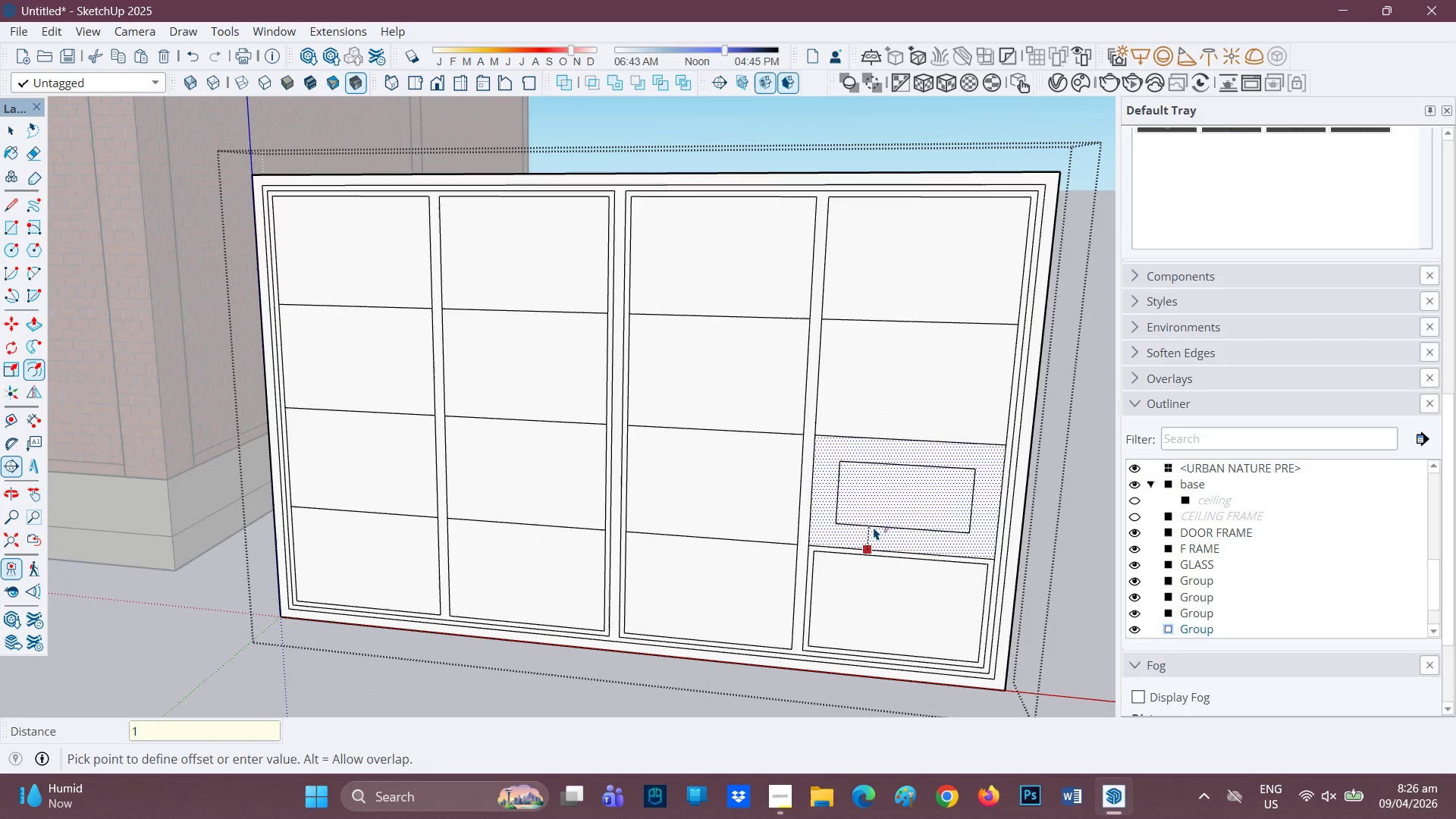 
key(Enter)
 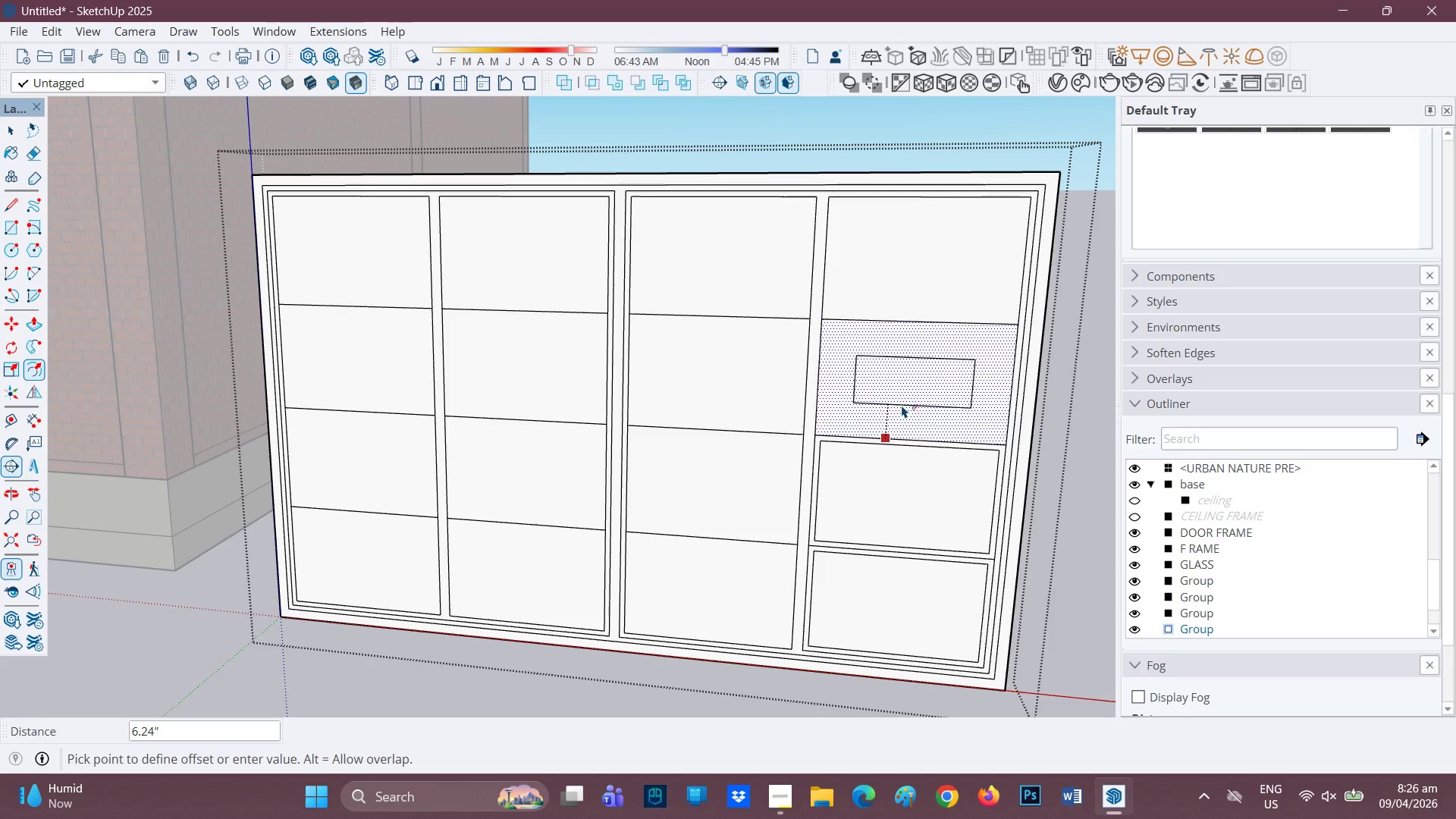 
key(1)
 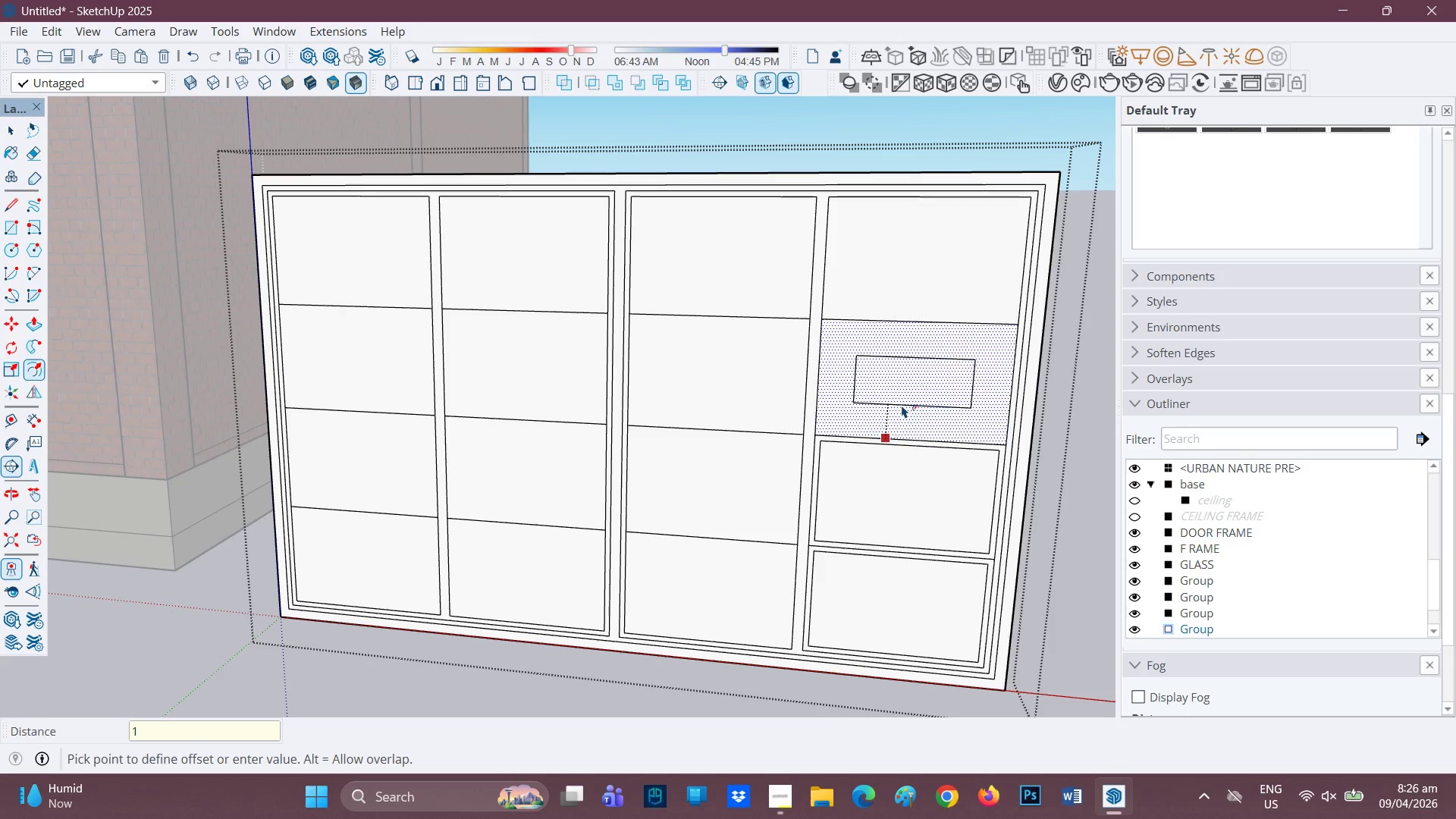 
key(Enter)
 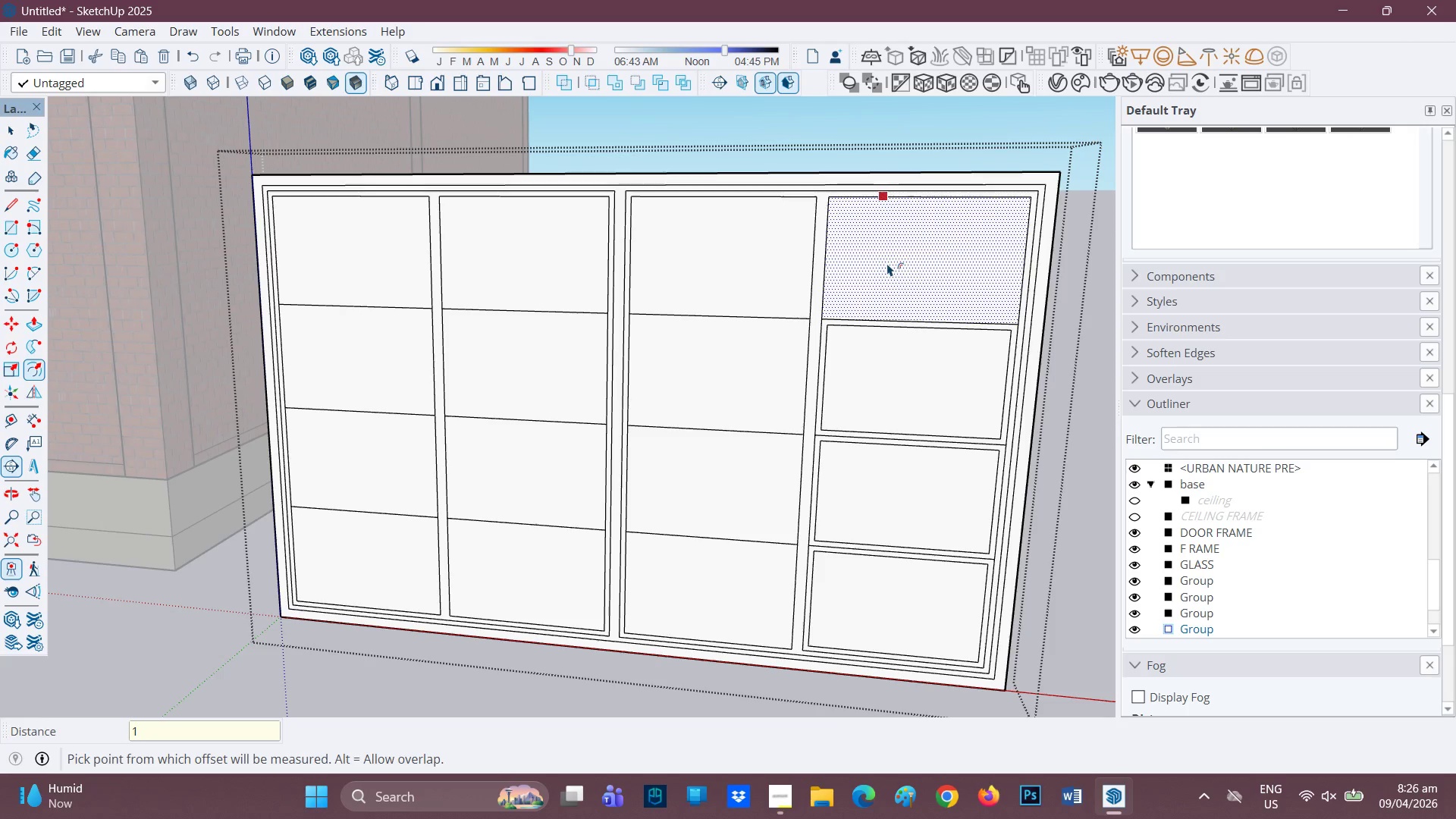 
left_click([887, 263])
 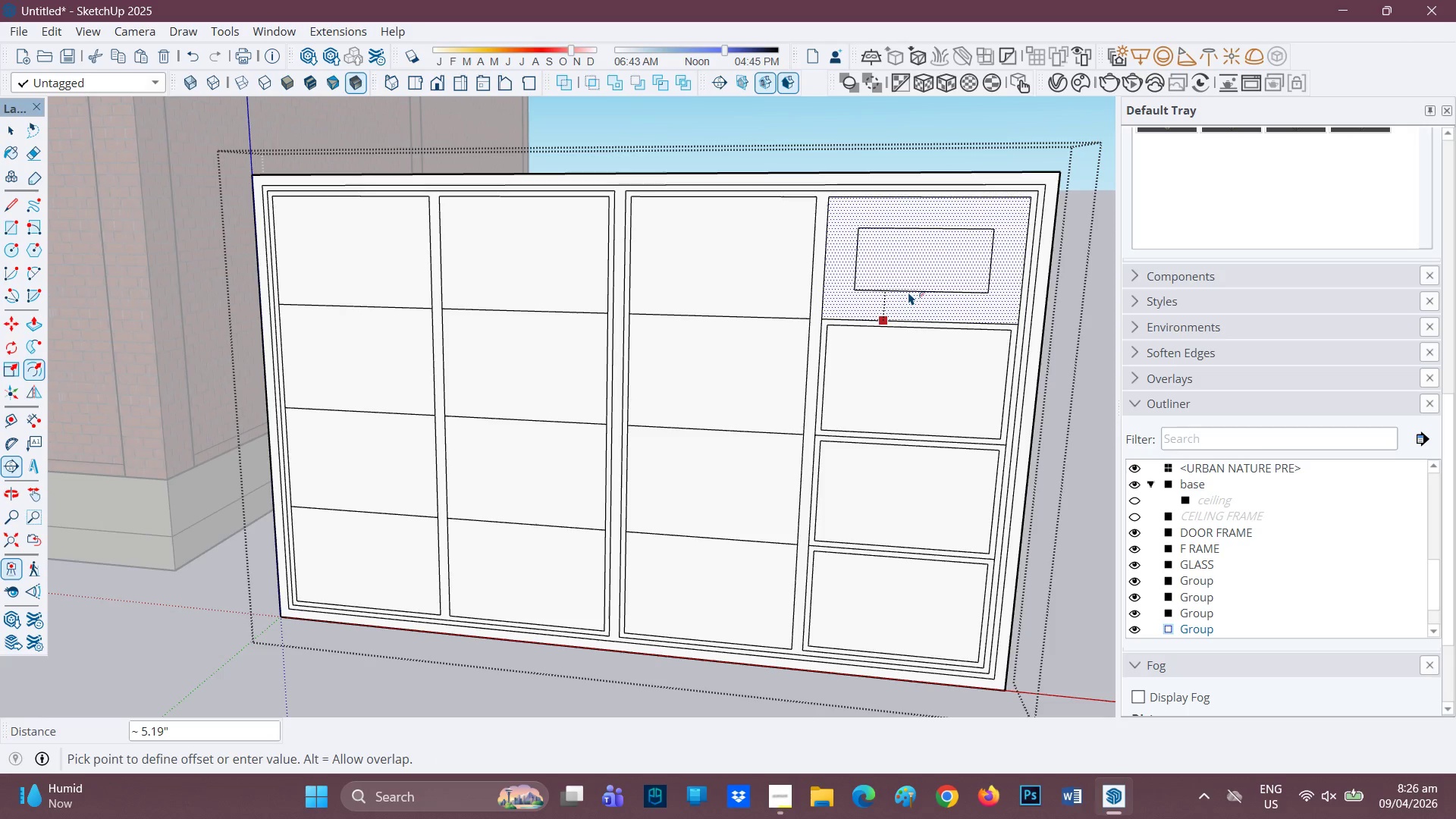 
key(1)
 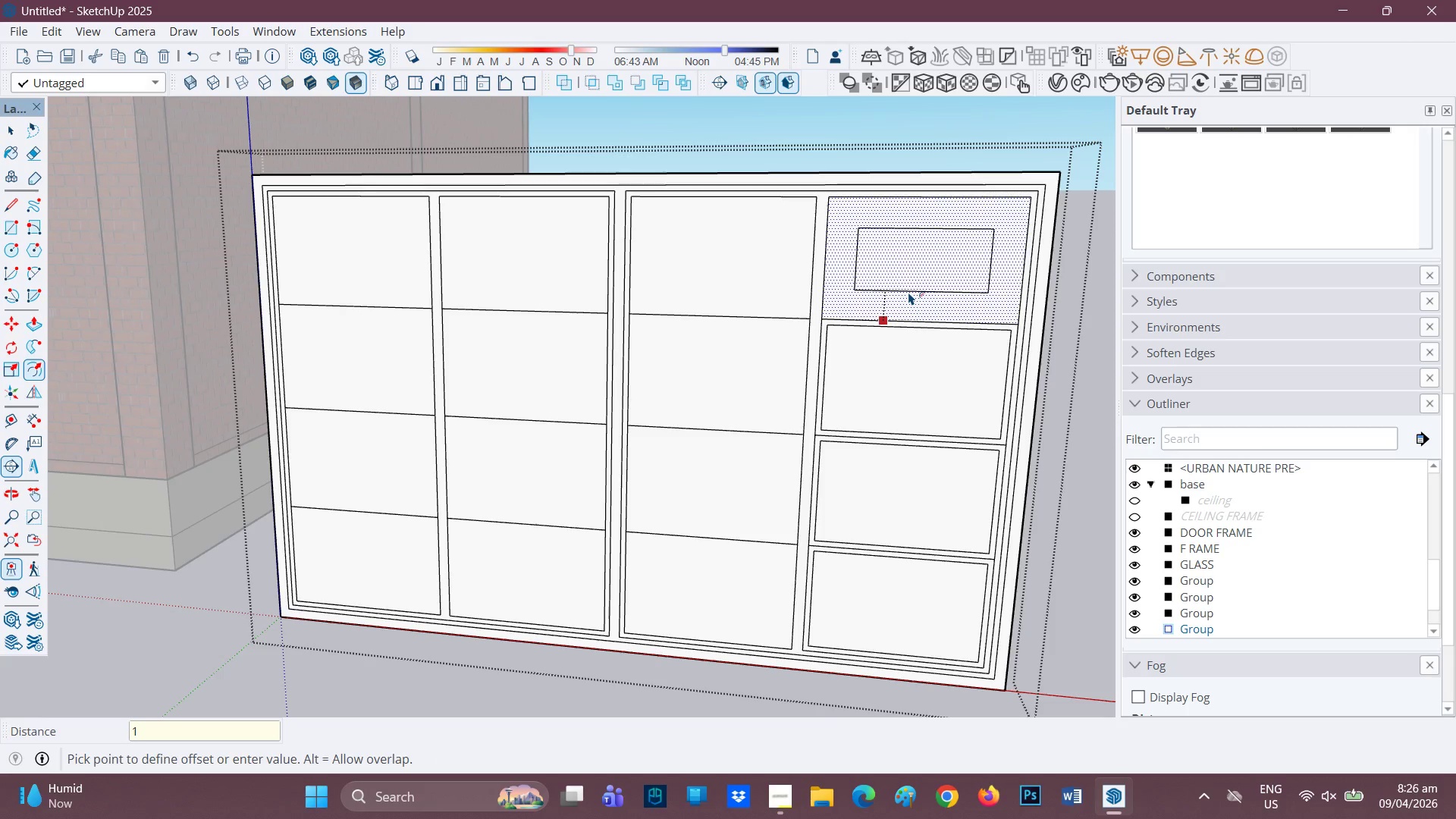 
key(Enter)
 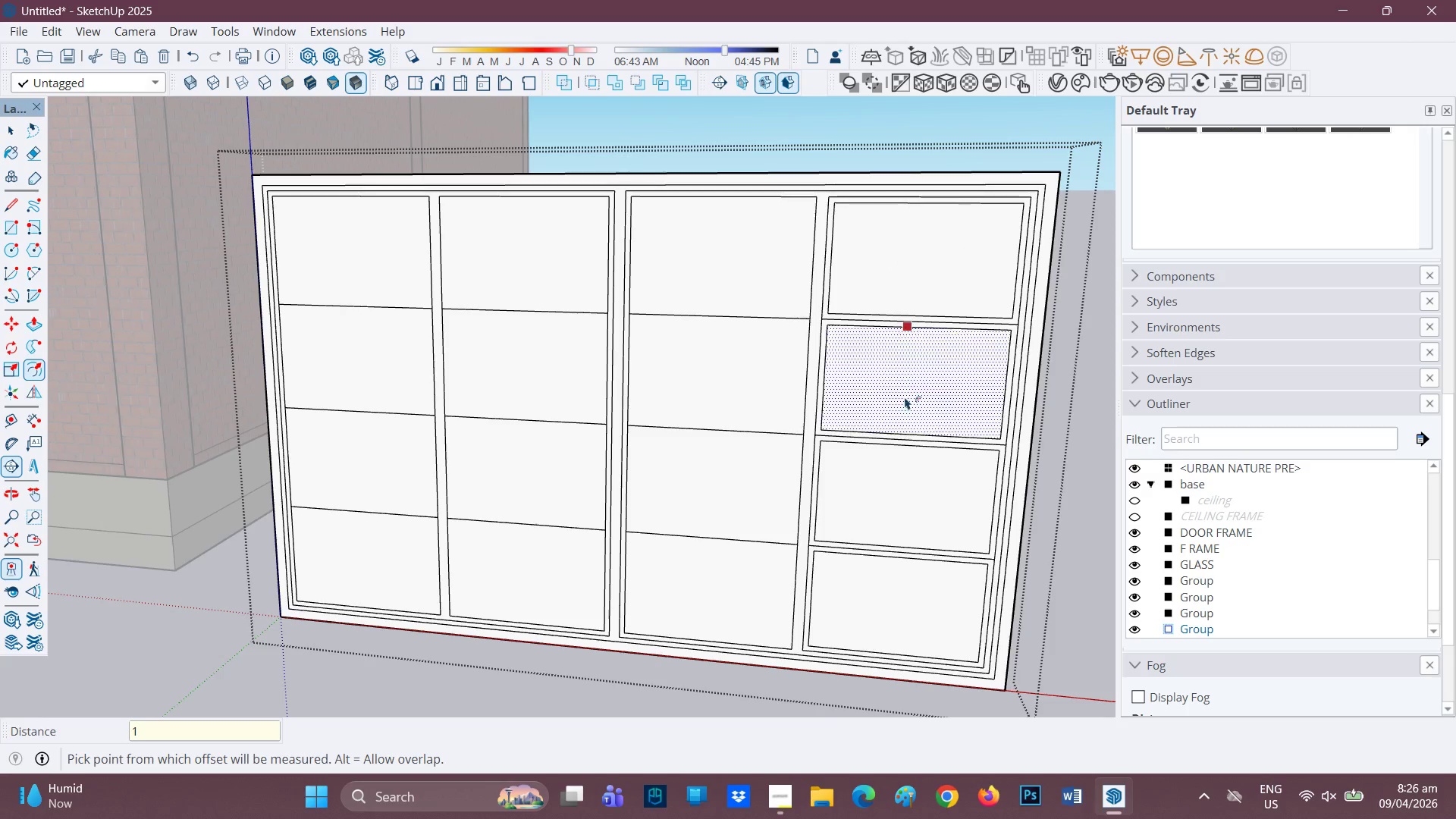 
scroll: coordinate [893, 449], scroll_direction: down, amount: 2.0
 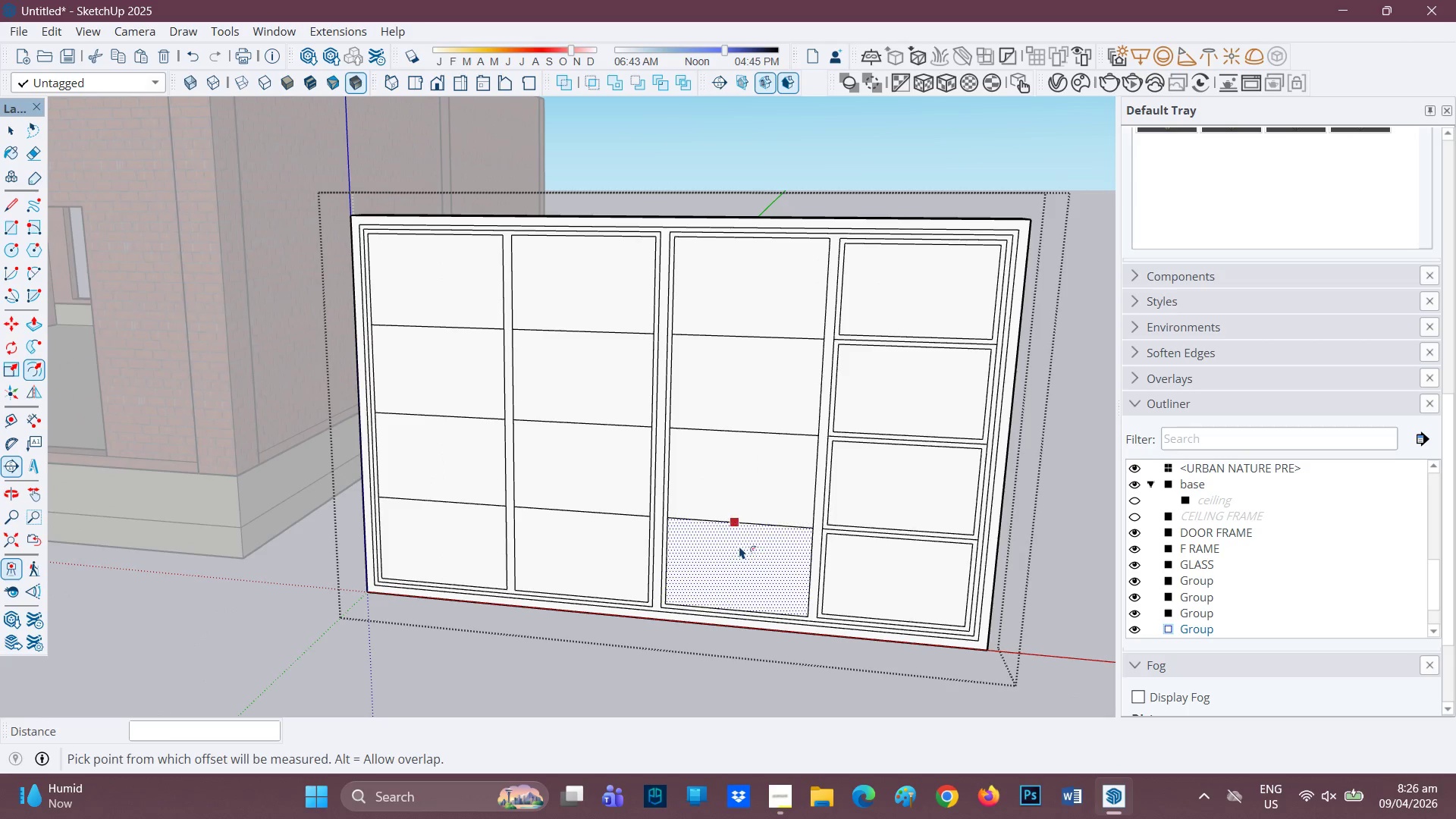 
left_click([740, 546])
 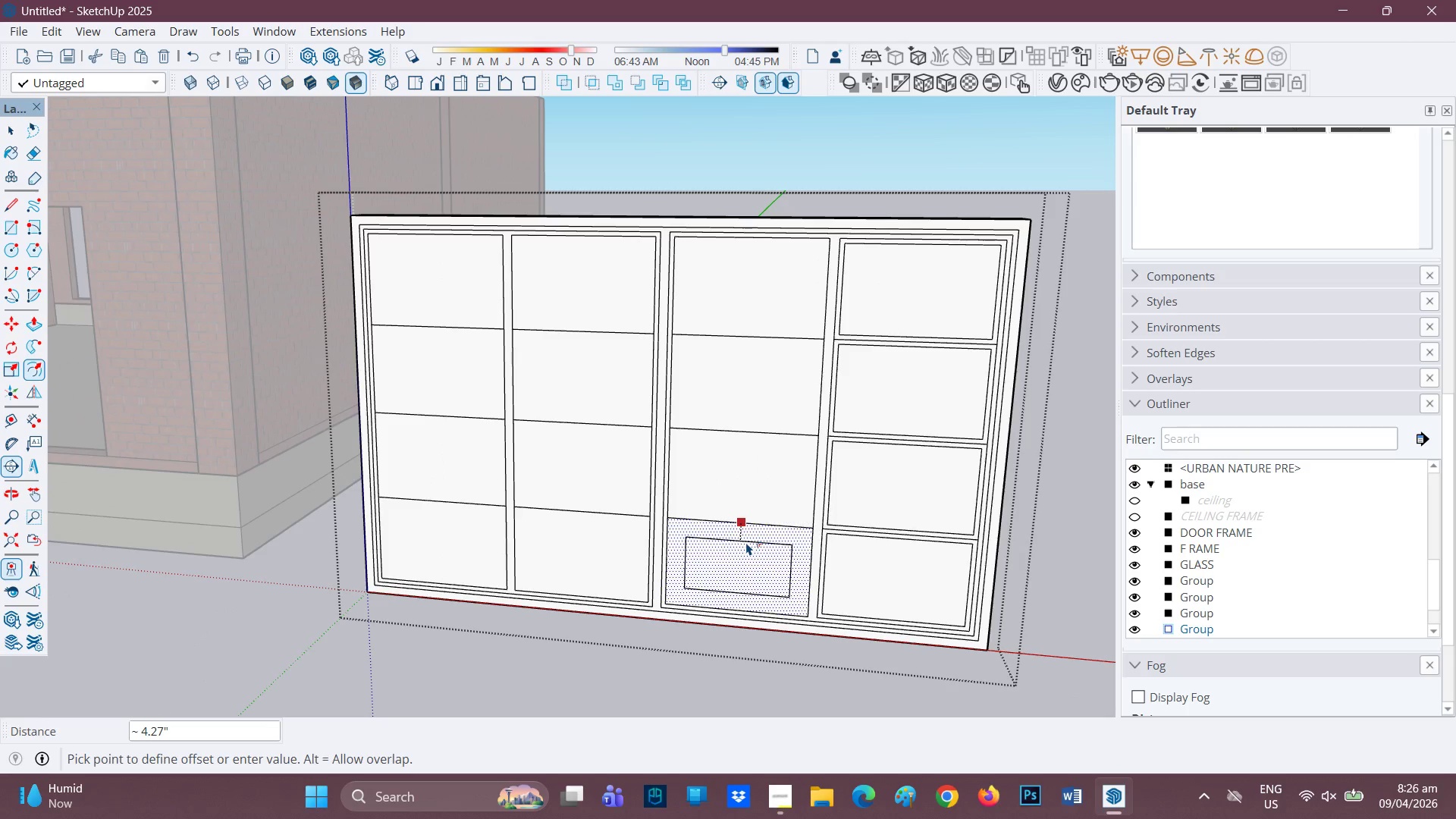 
key(1)
 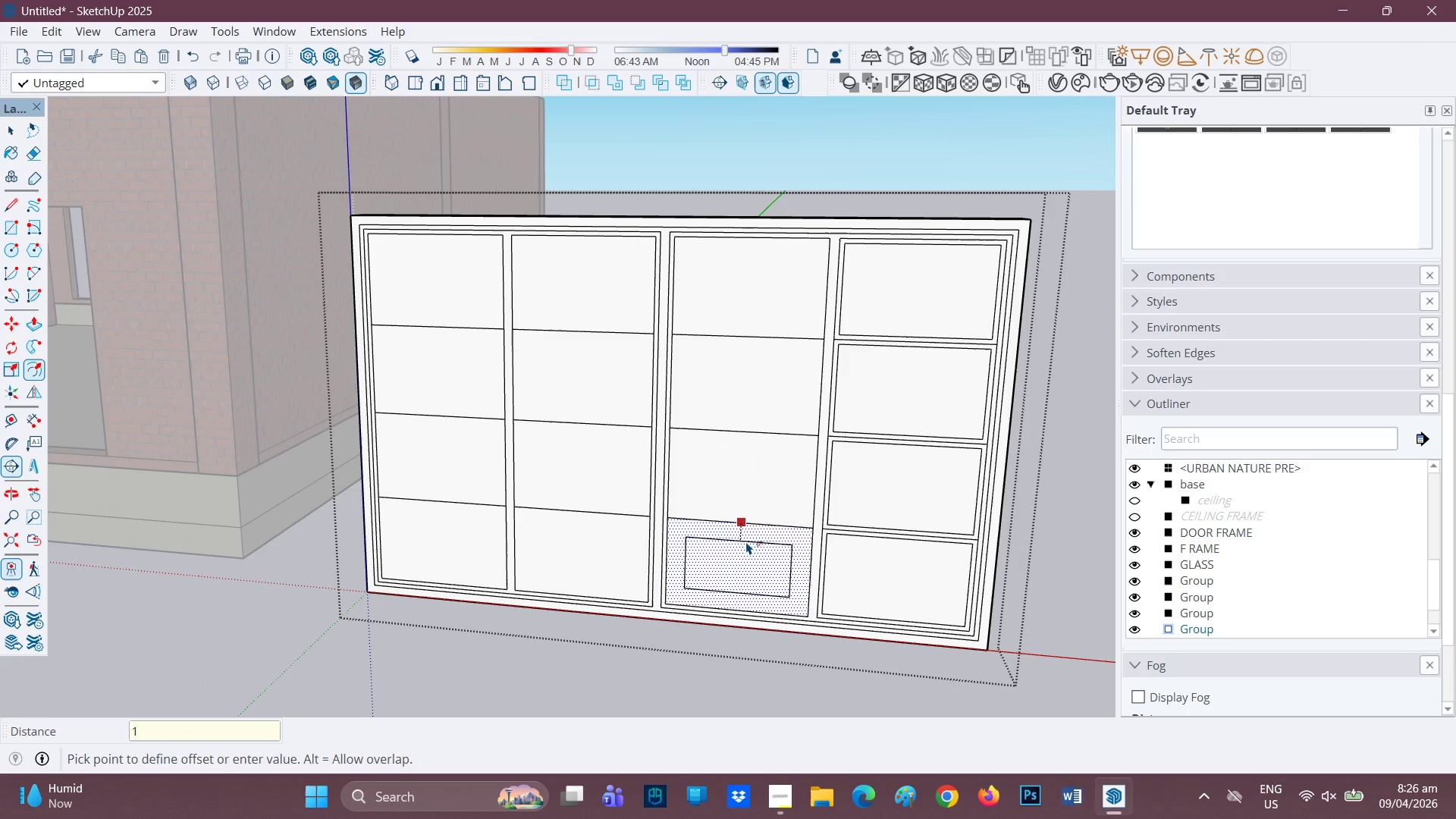 
key(Enter)
 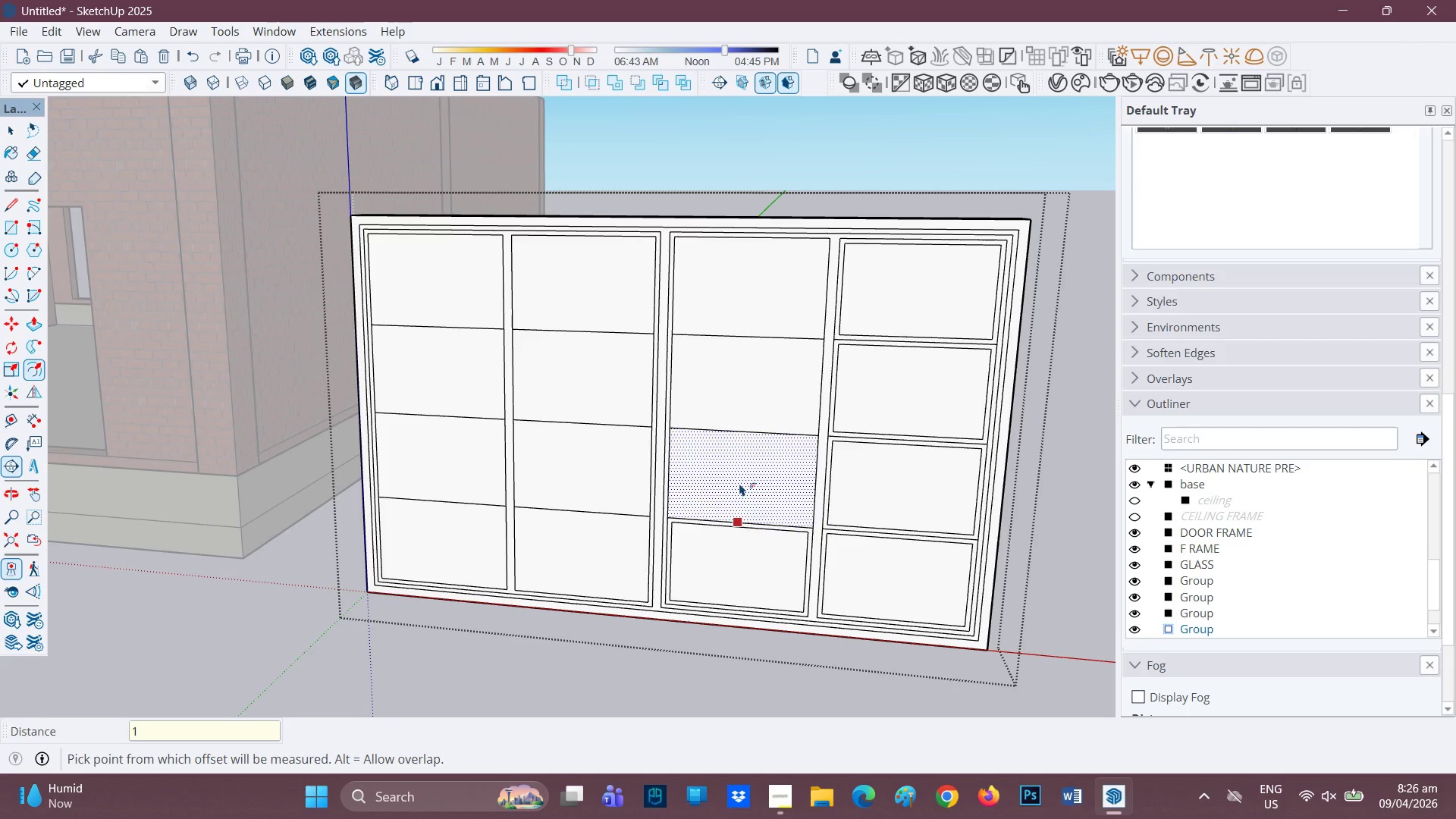 
left_click([739, 482])
 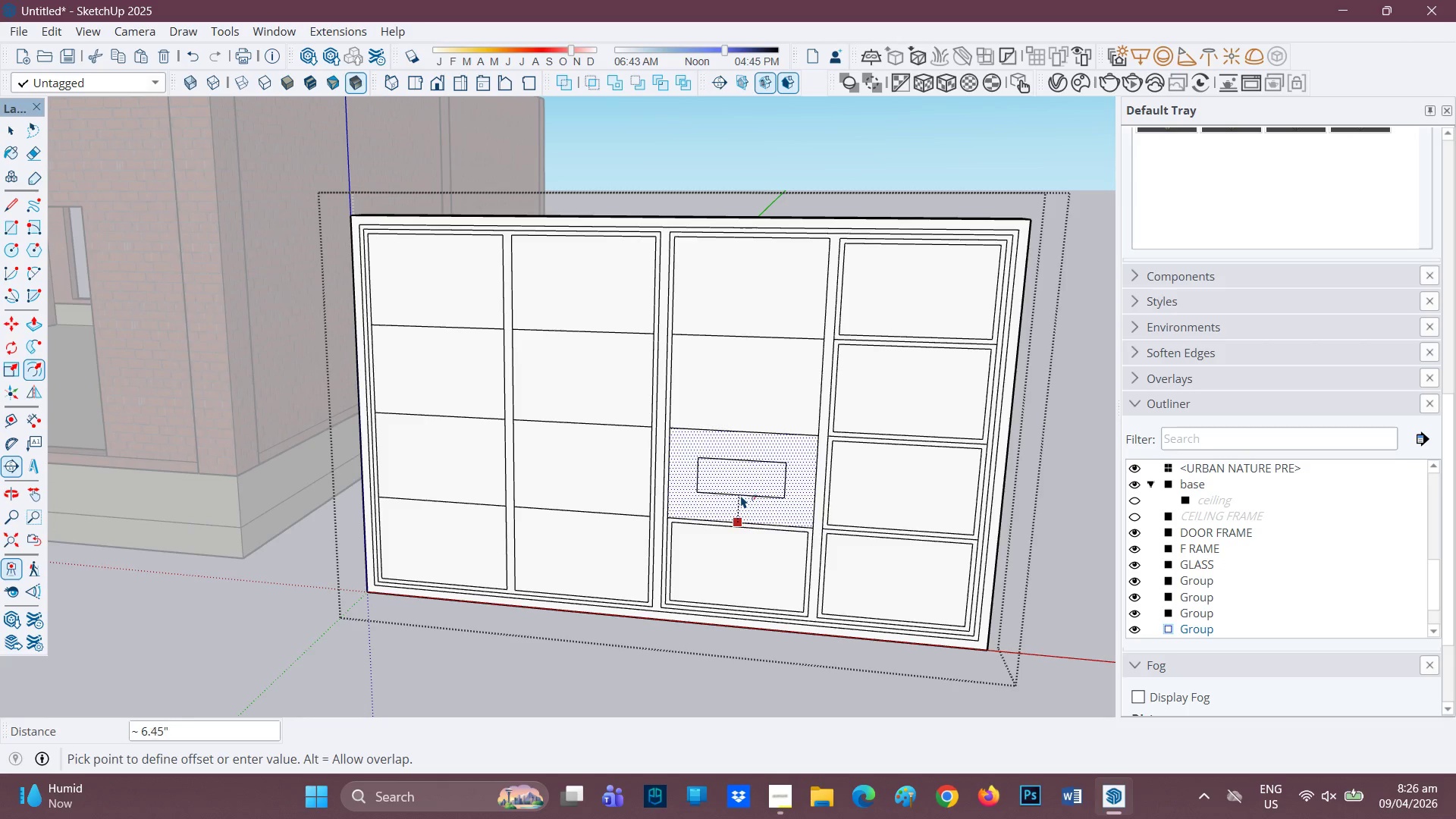 
key(1)
 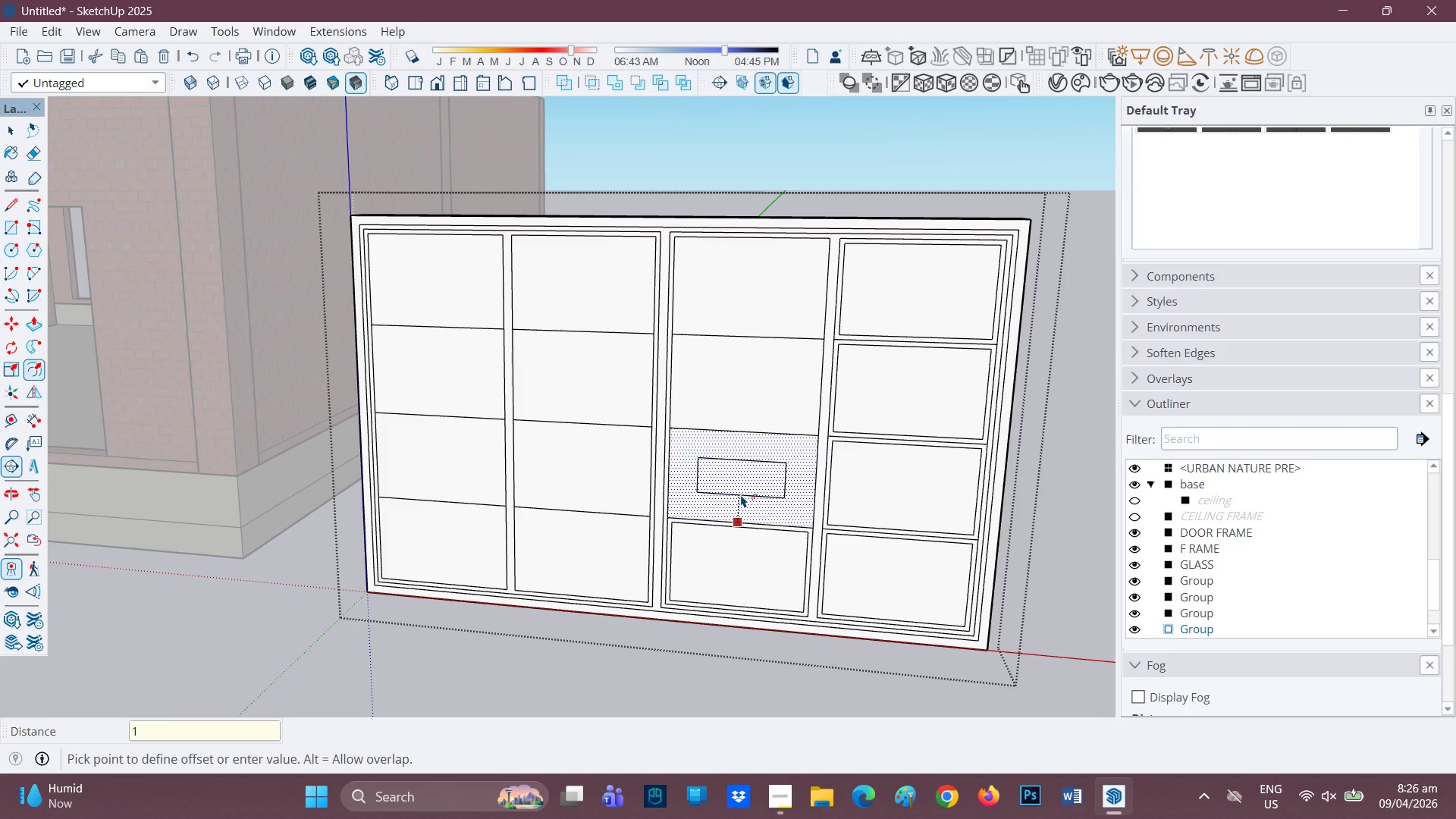 
key(Enter)
 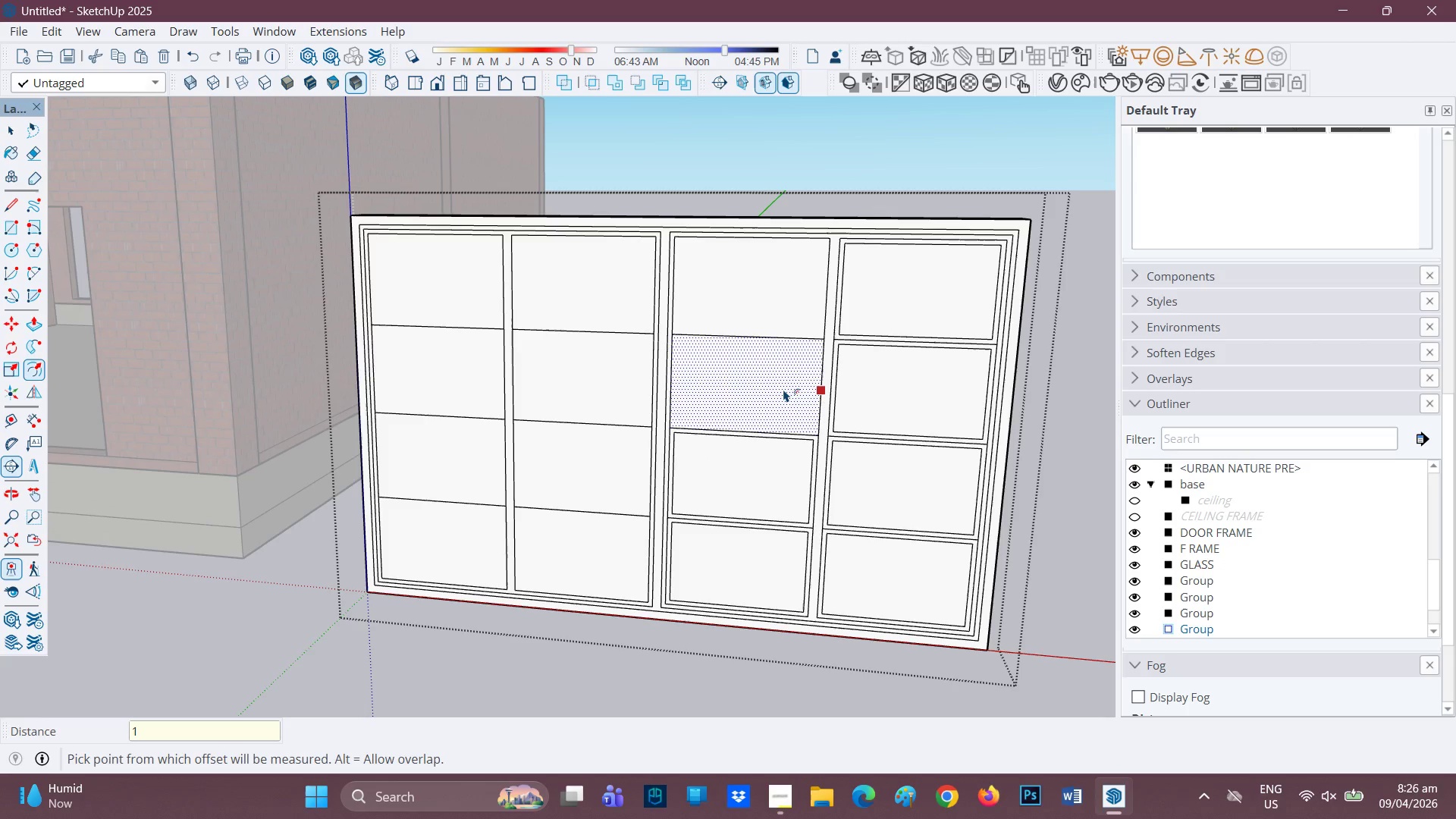 
left_click([782, 384])
 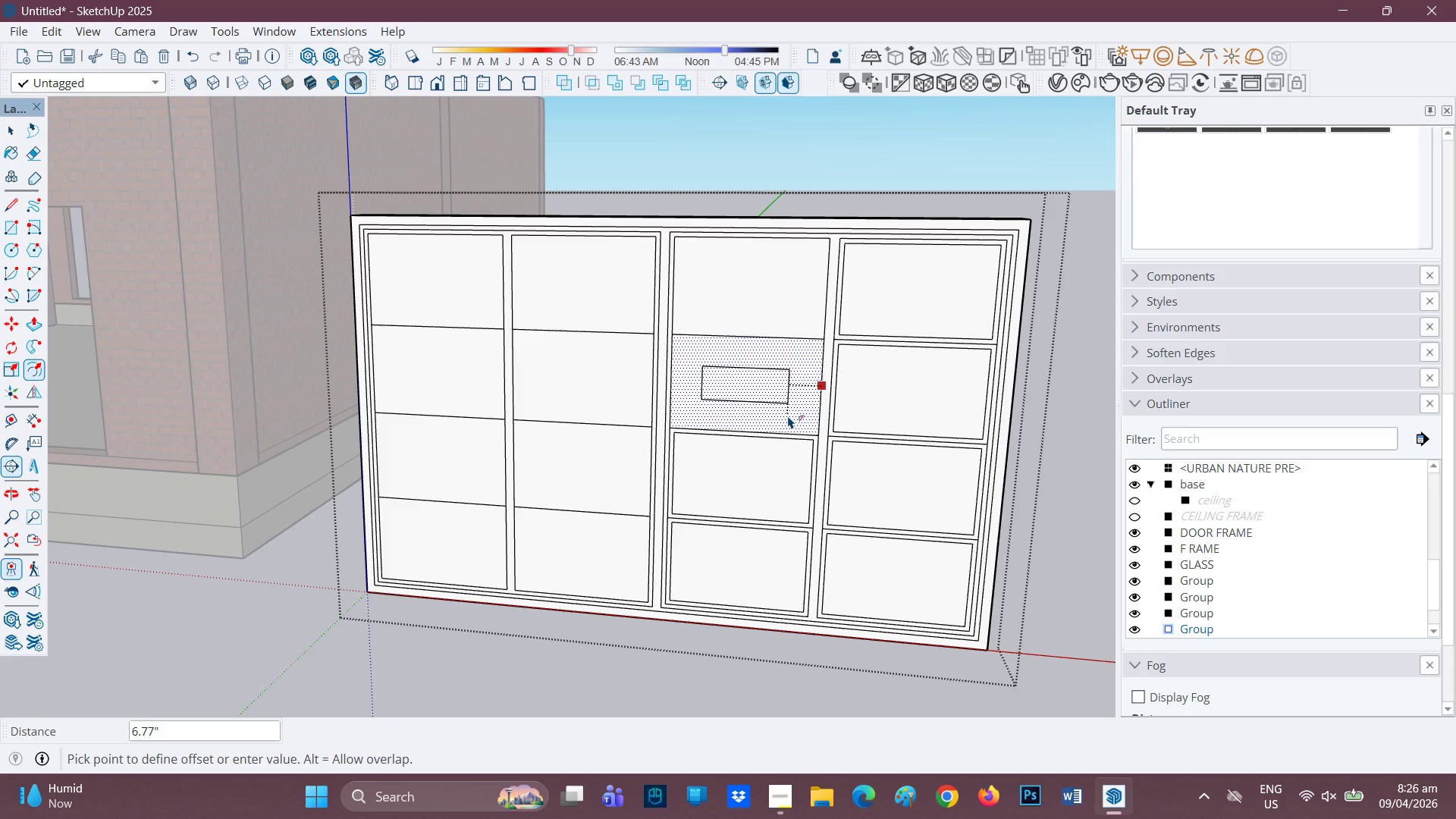 
key(1)
 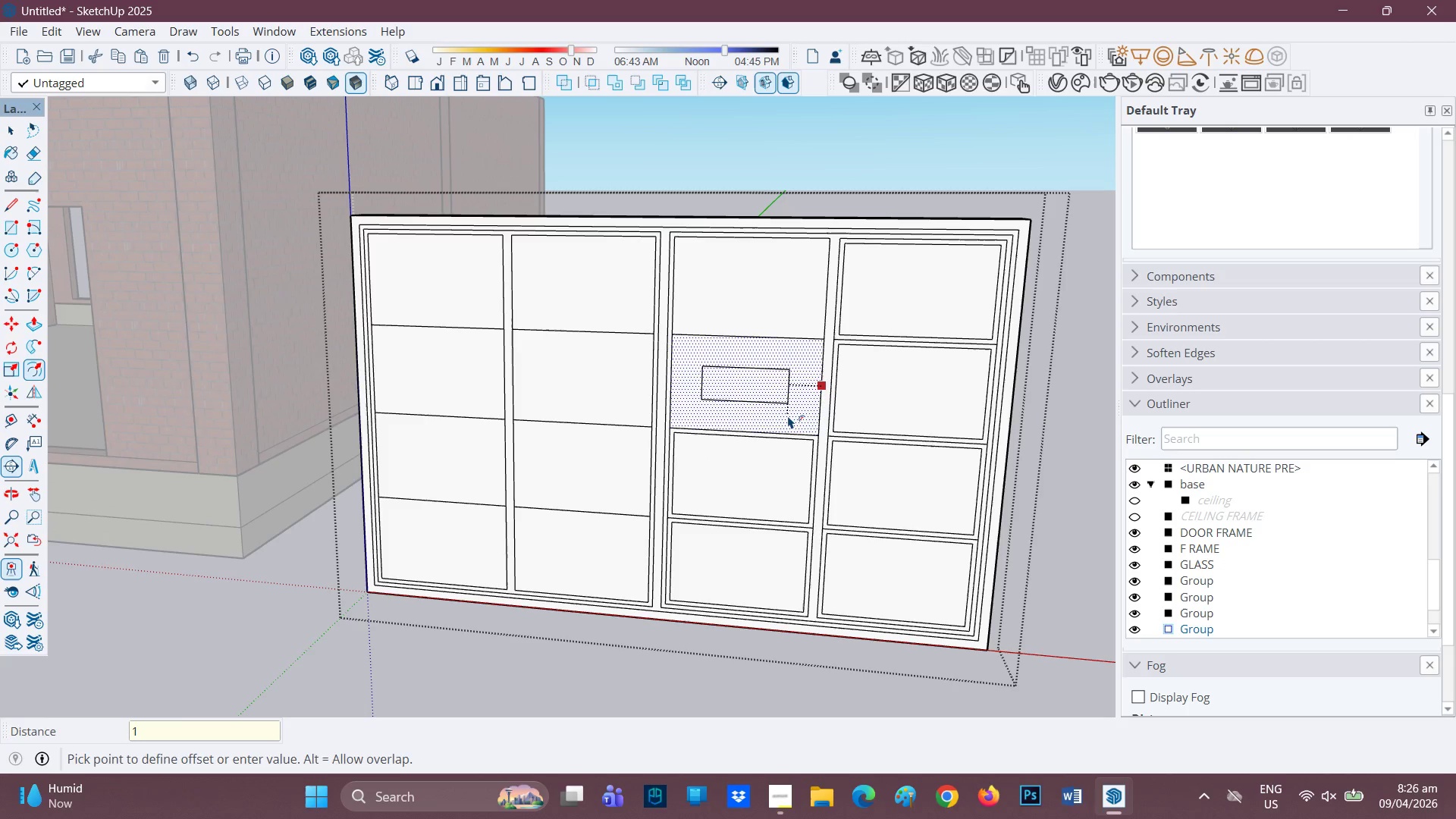 
key(Enter)
 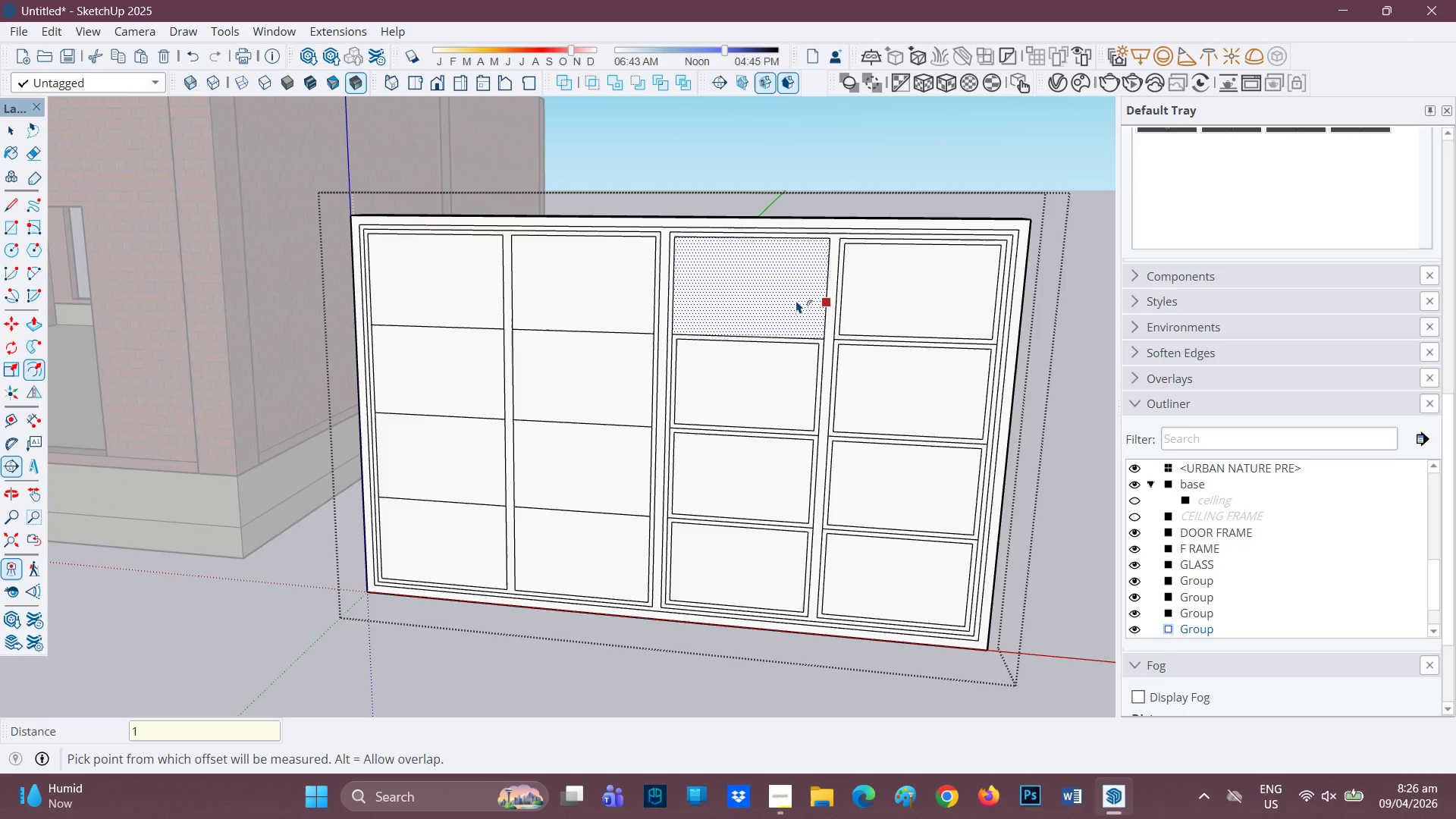 
left_click([796, 299])
 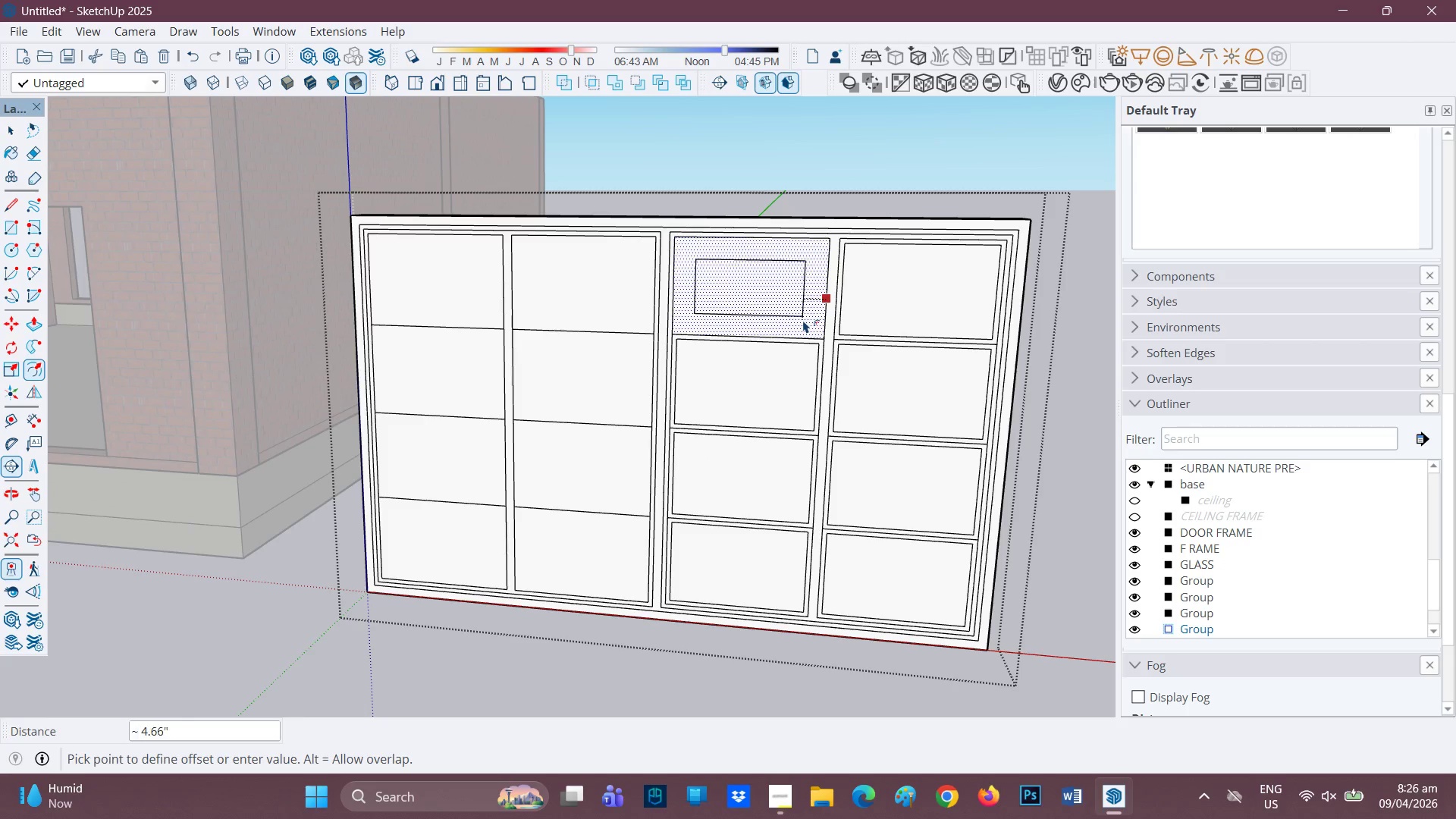 
key(1)
 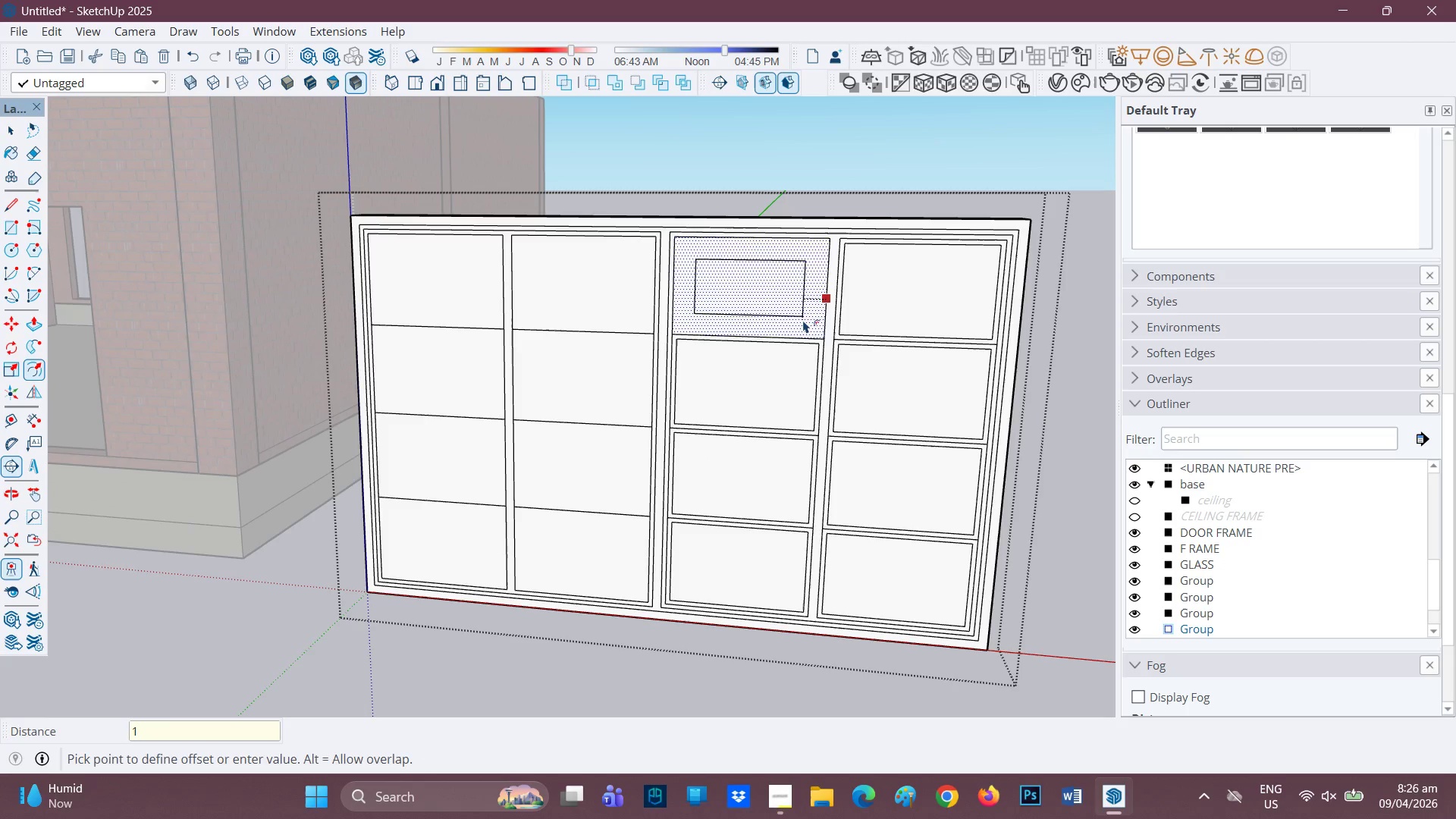 
key(Enter)
 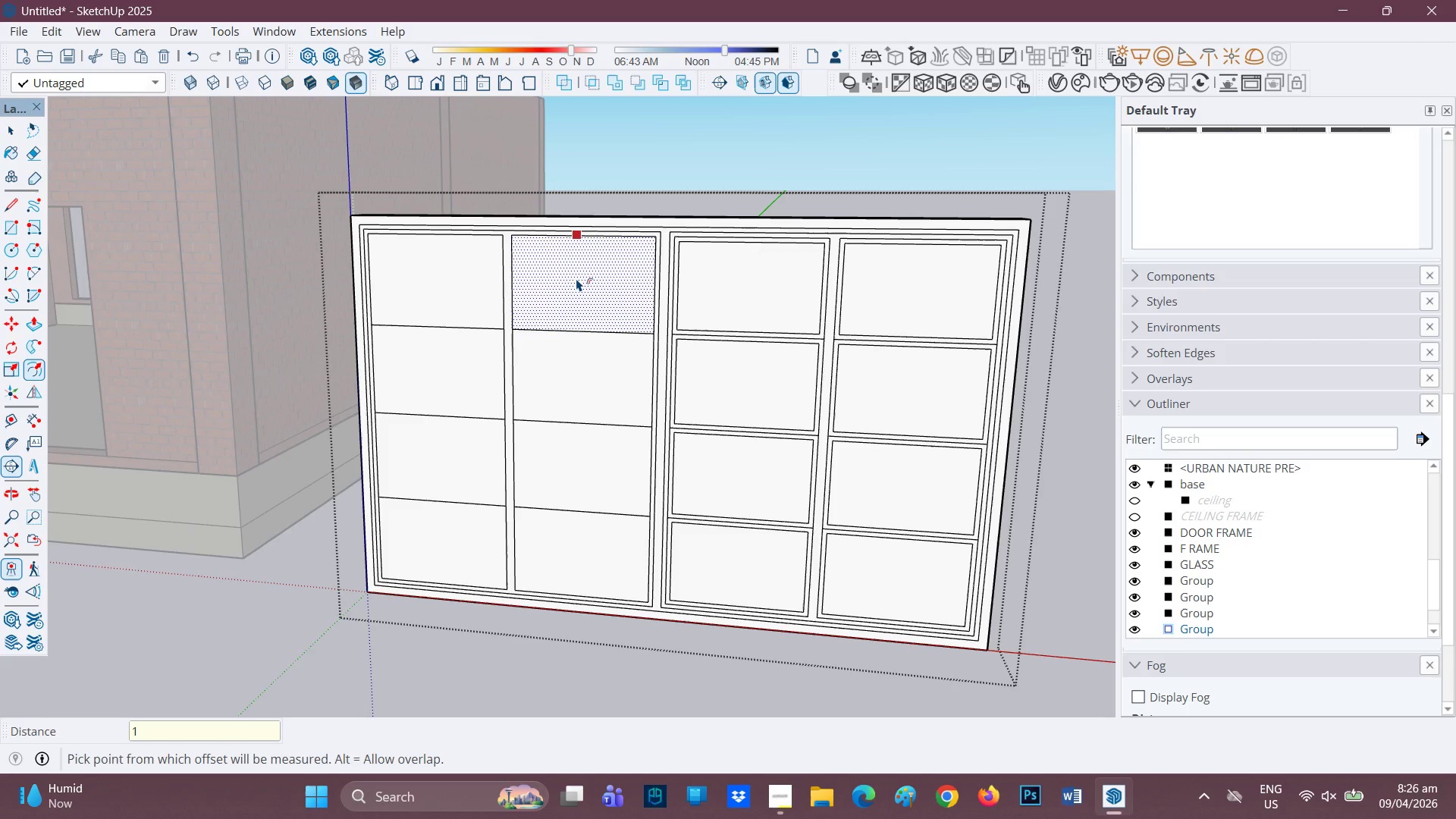 
left_click([576, 278])
 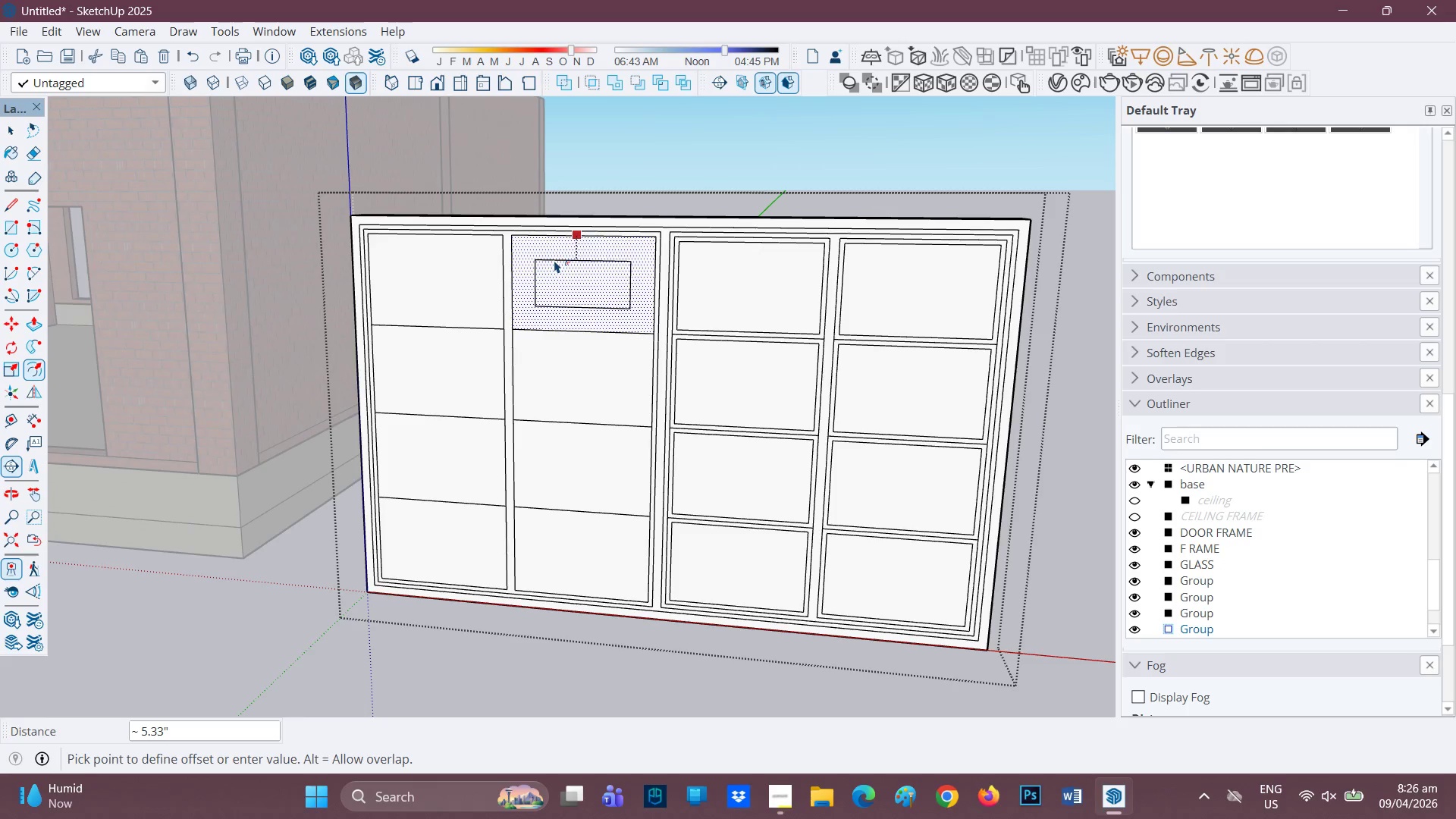 
key(1)
 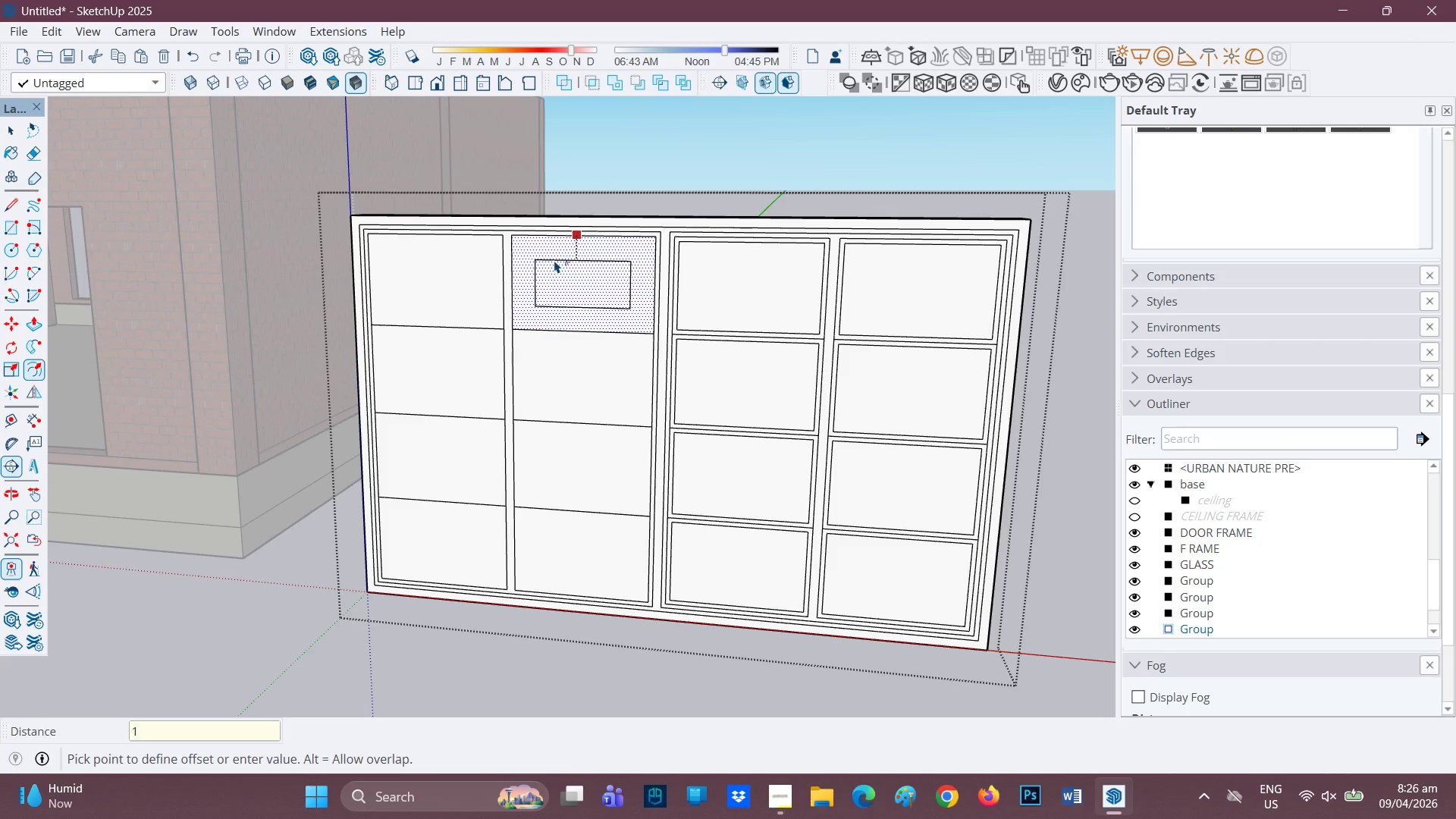 
key(Enter)
 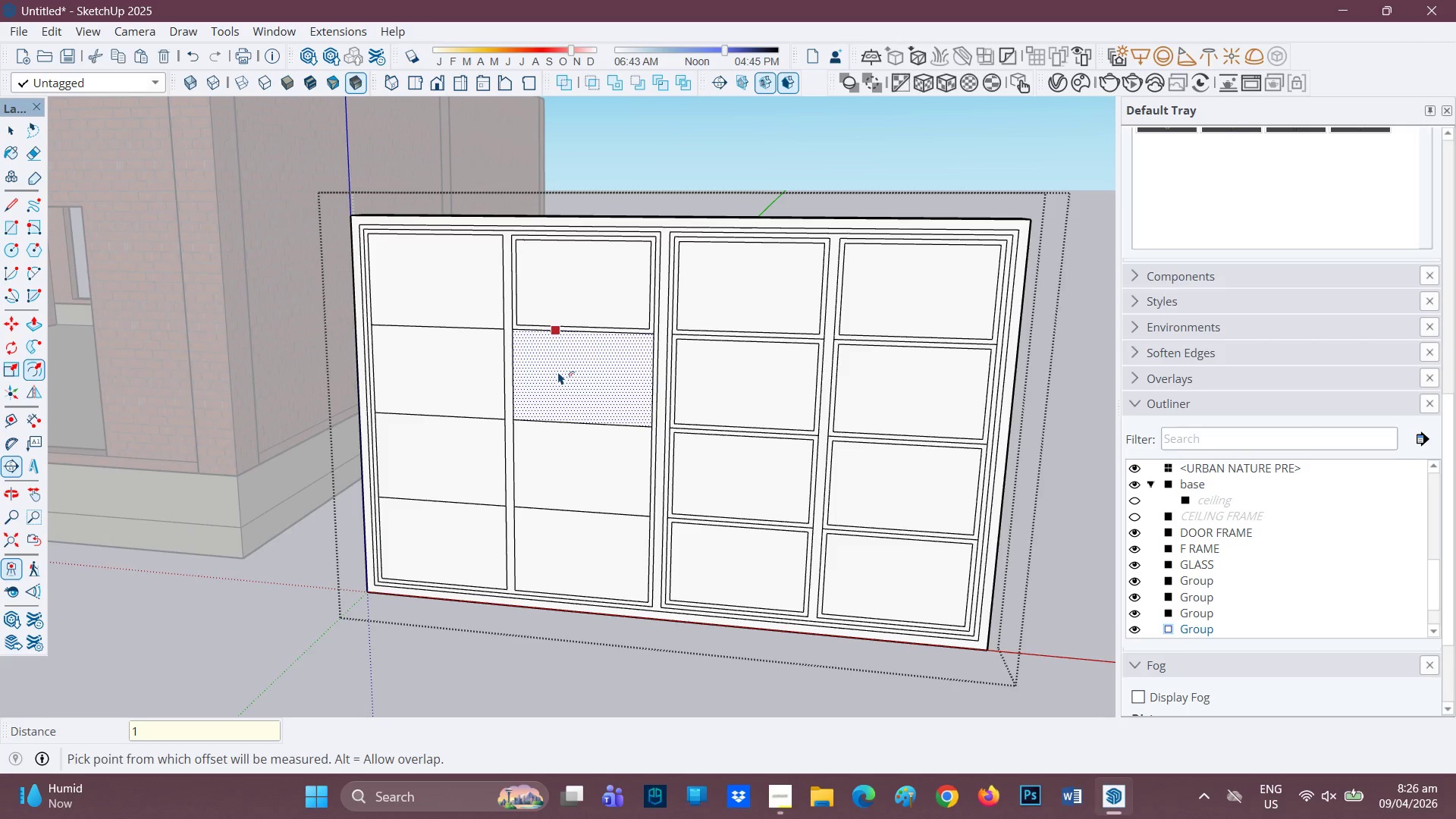 
left_click([559, 372])
 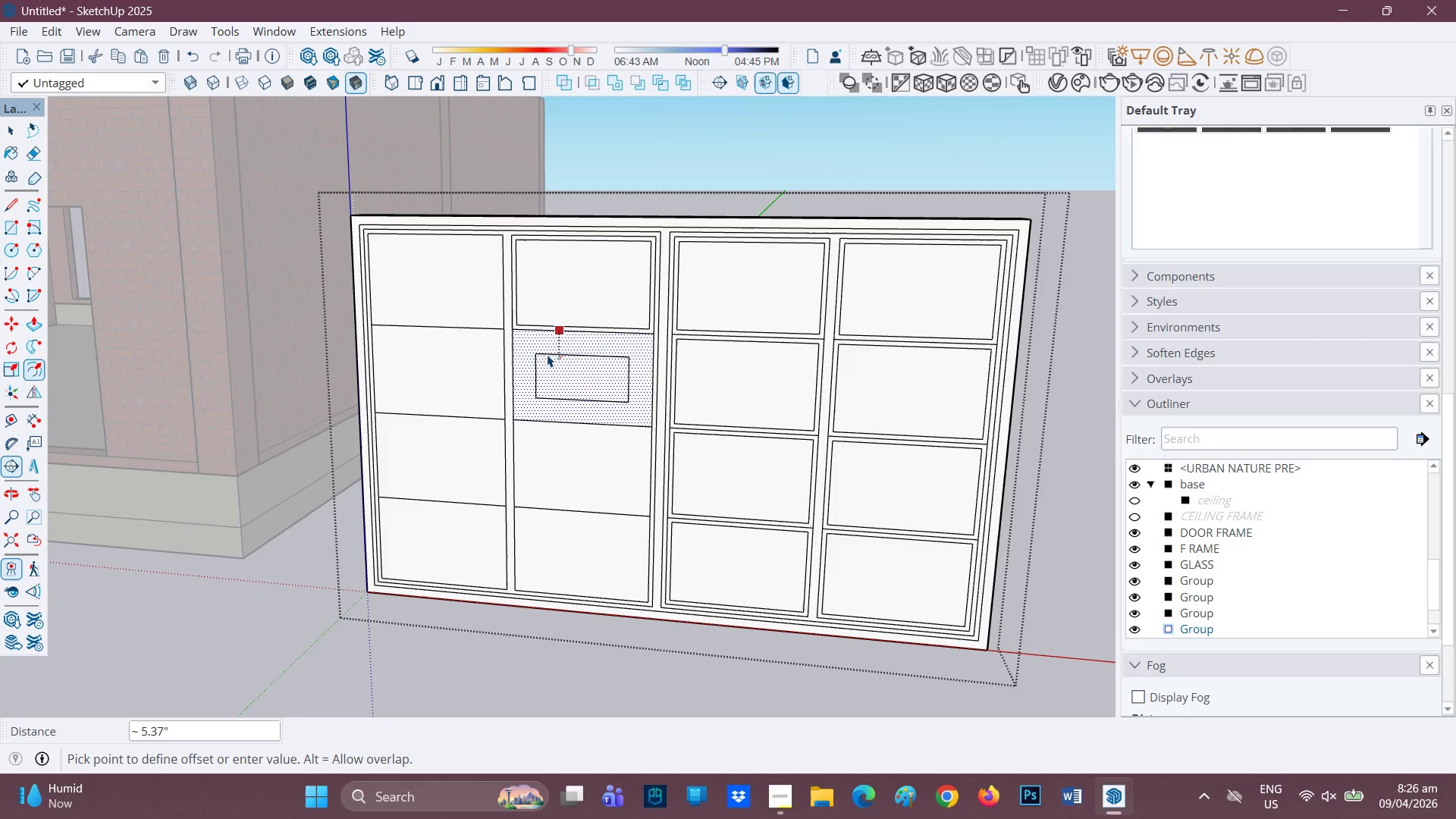 
key(1)
 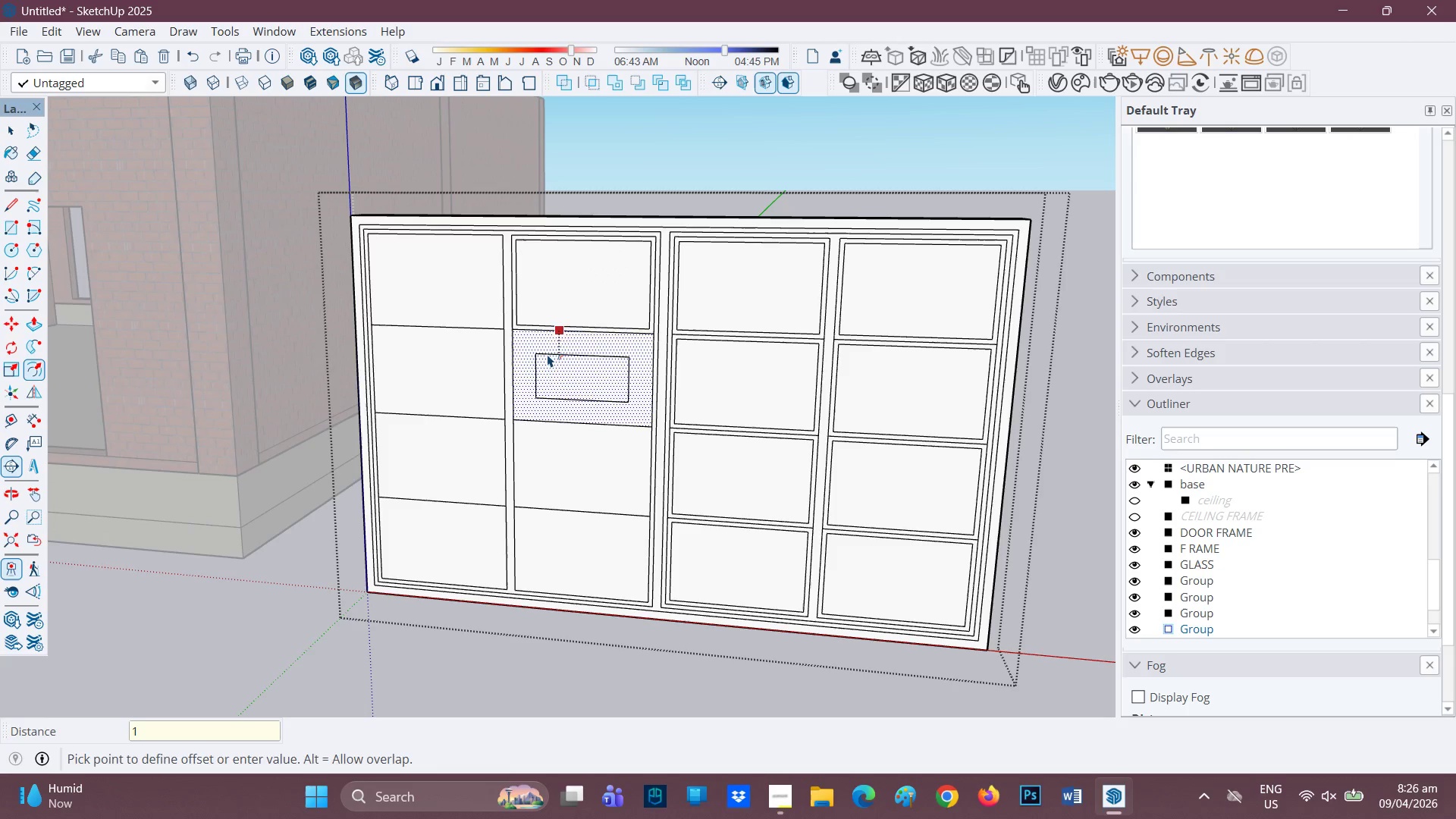 
key(Enter)
 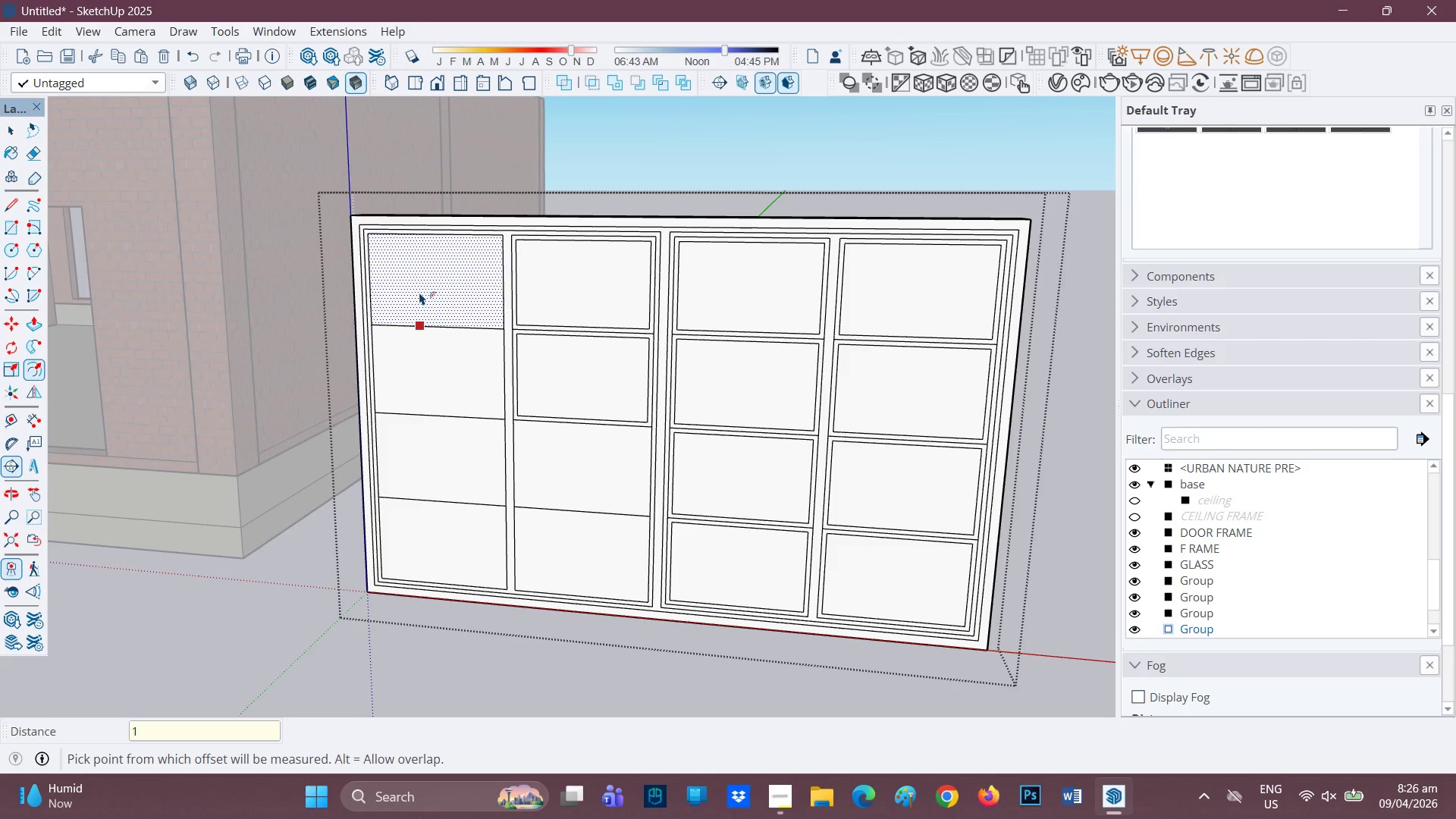 
left_click([419, 292])
 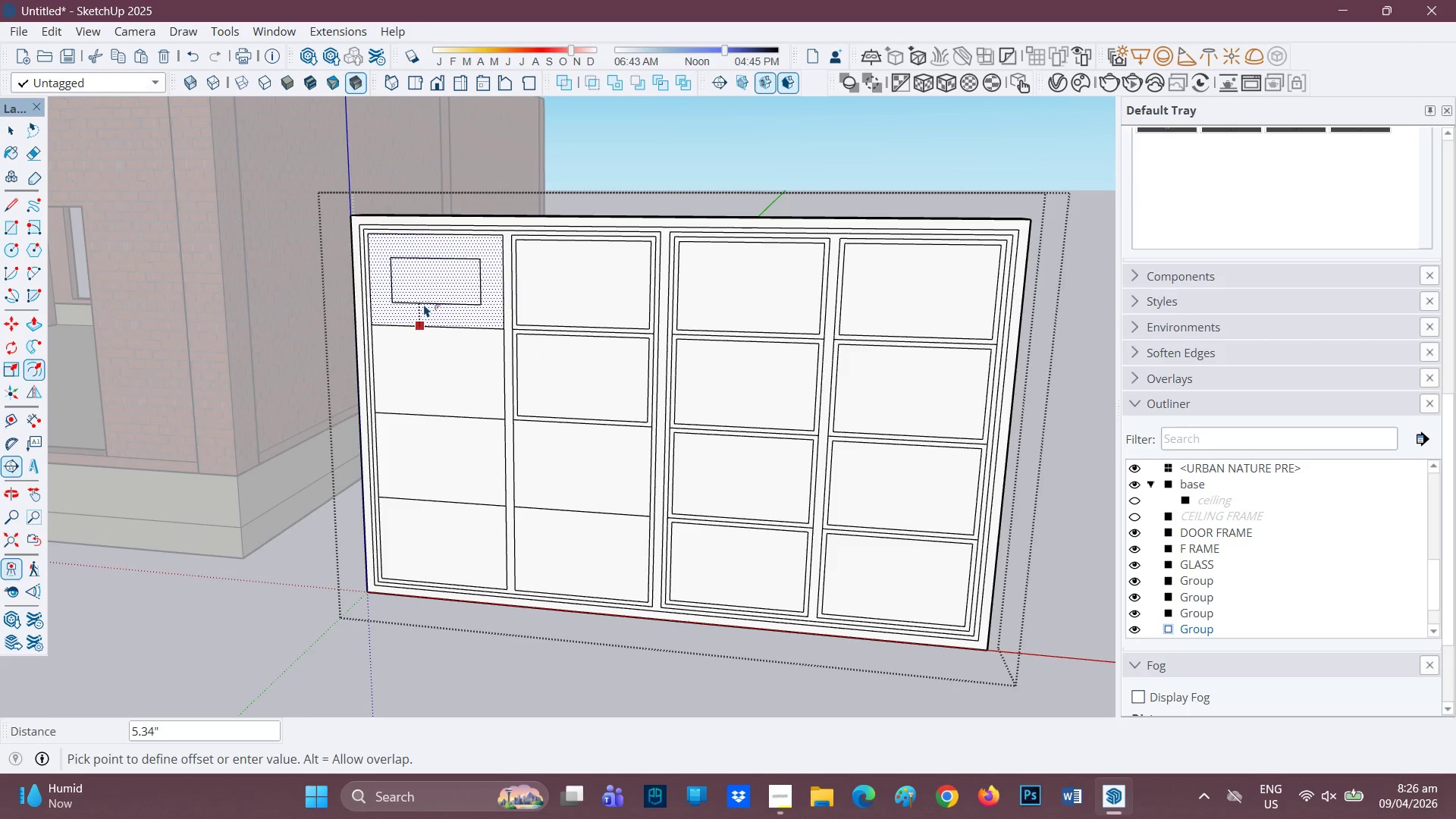 
key(1)
 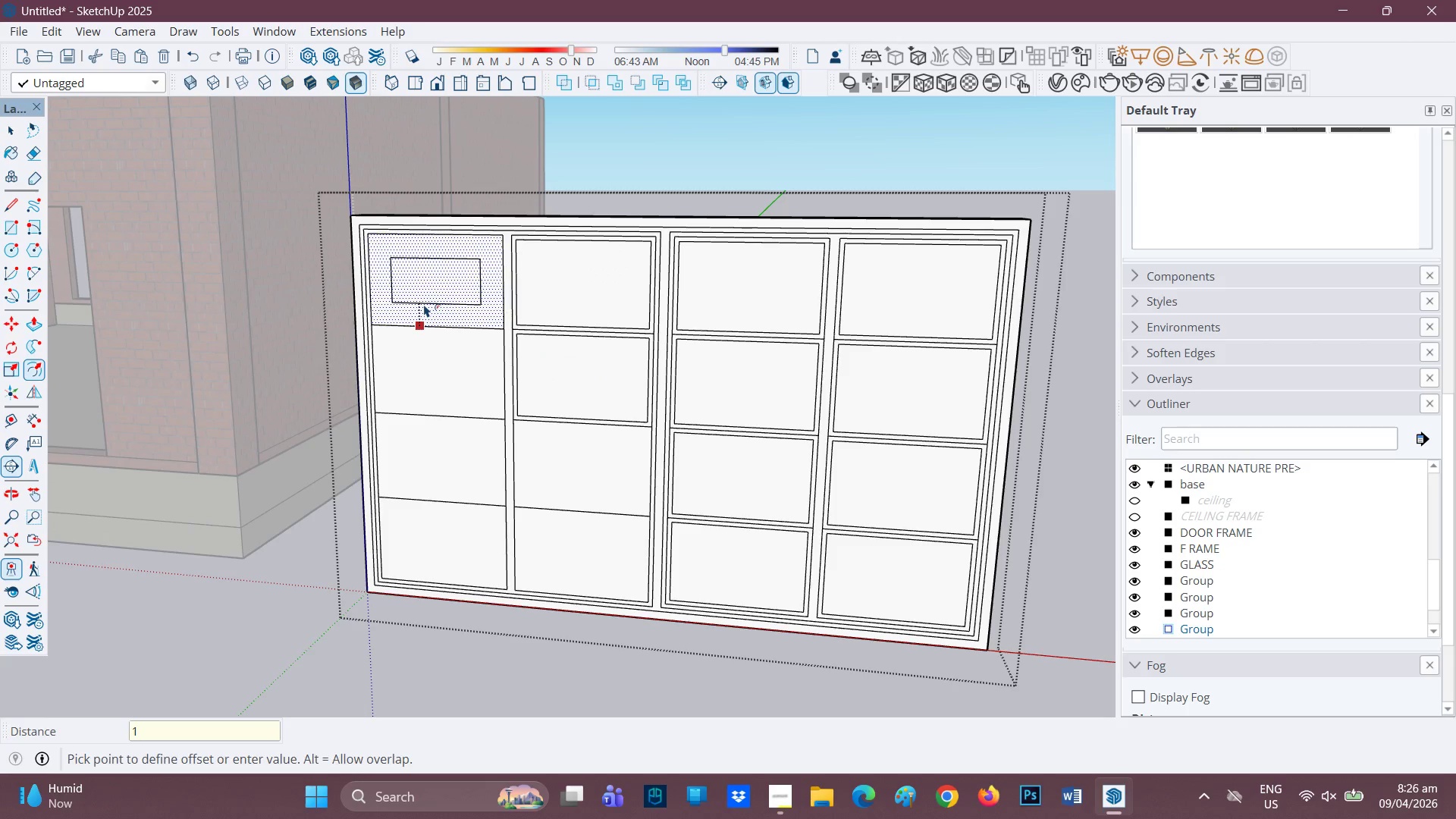 
key(Enter)
 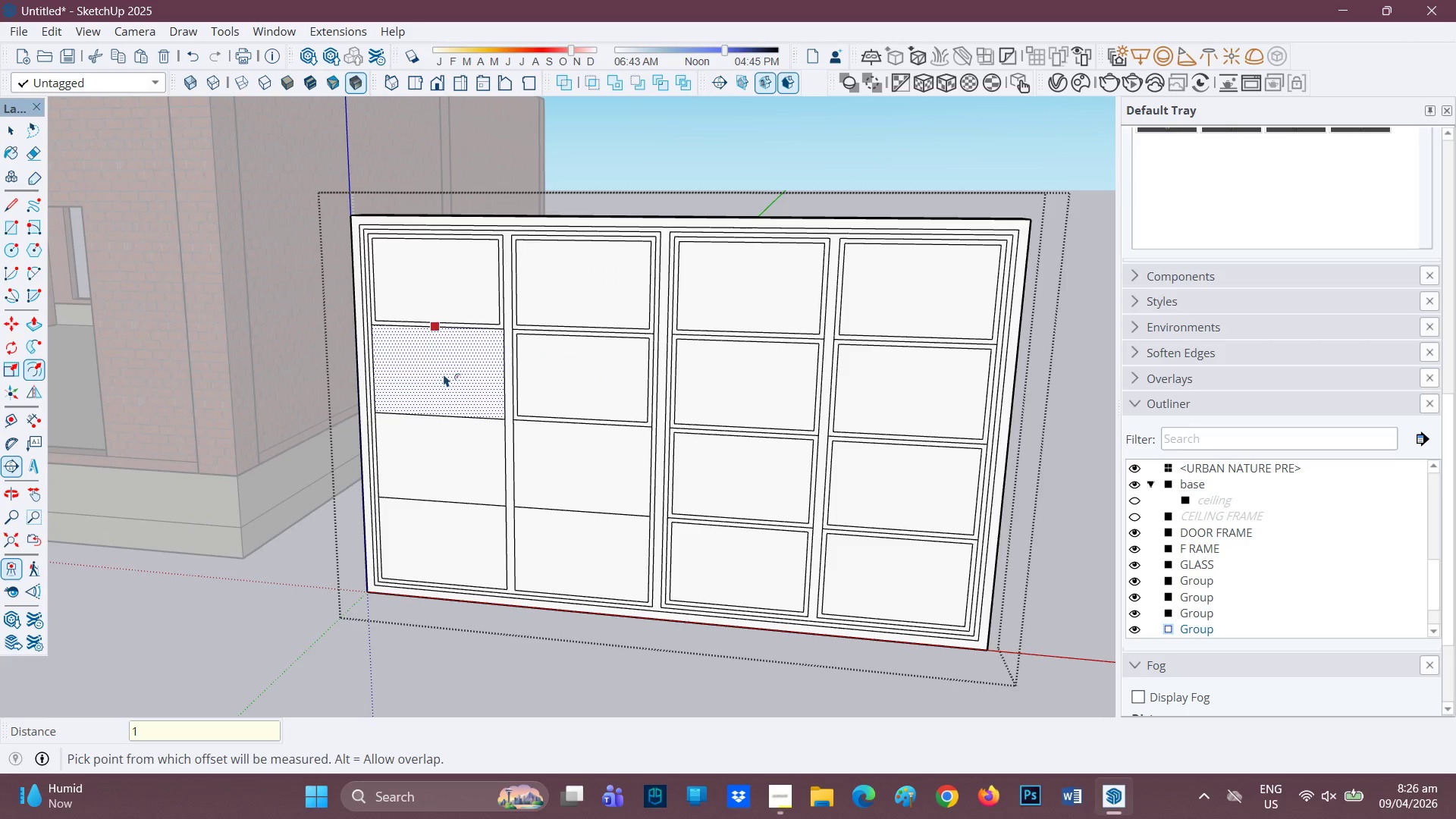 
left_click([444, 375])
 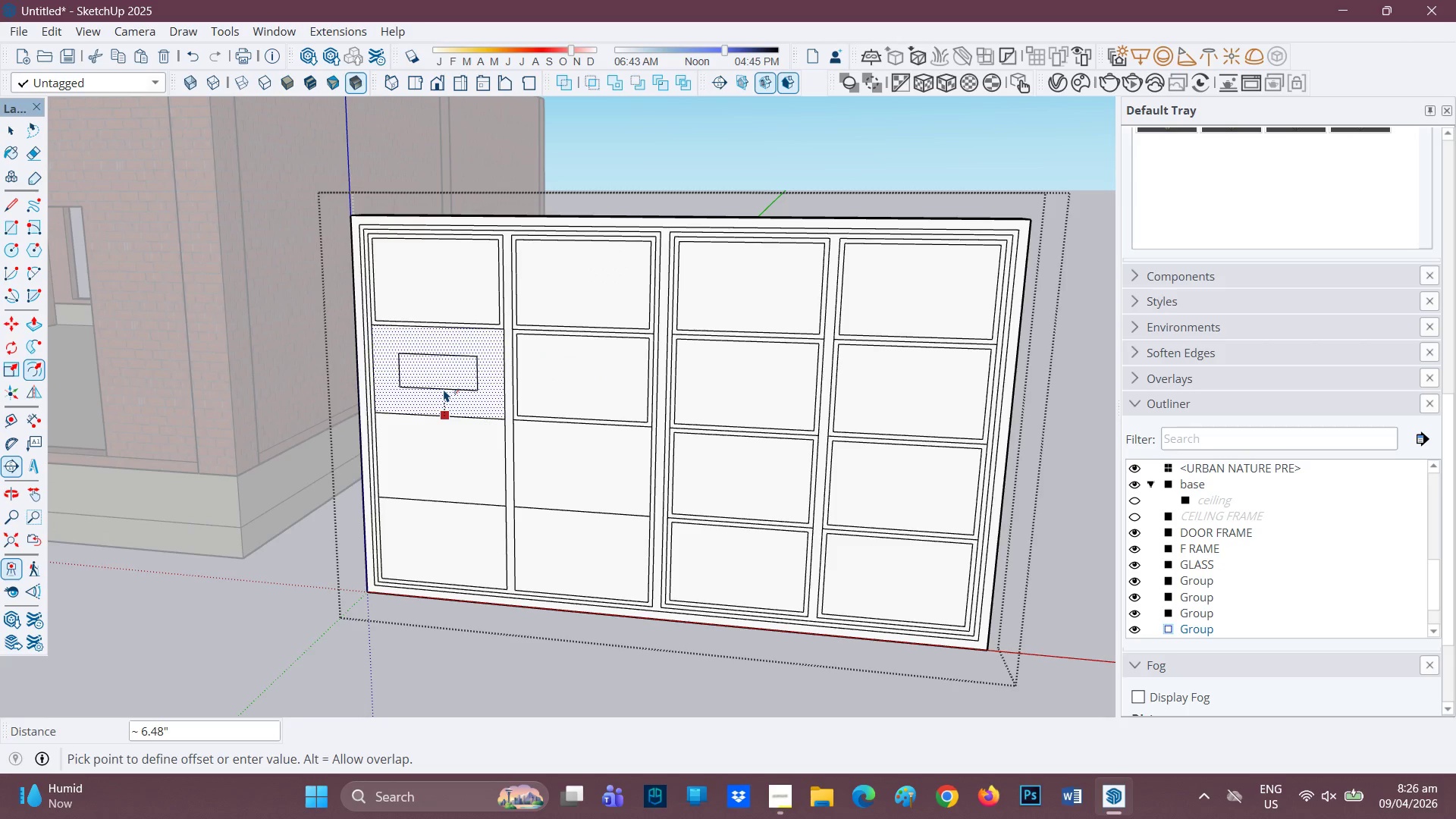 
key(1)
 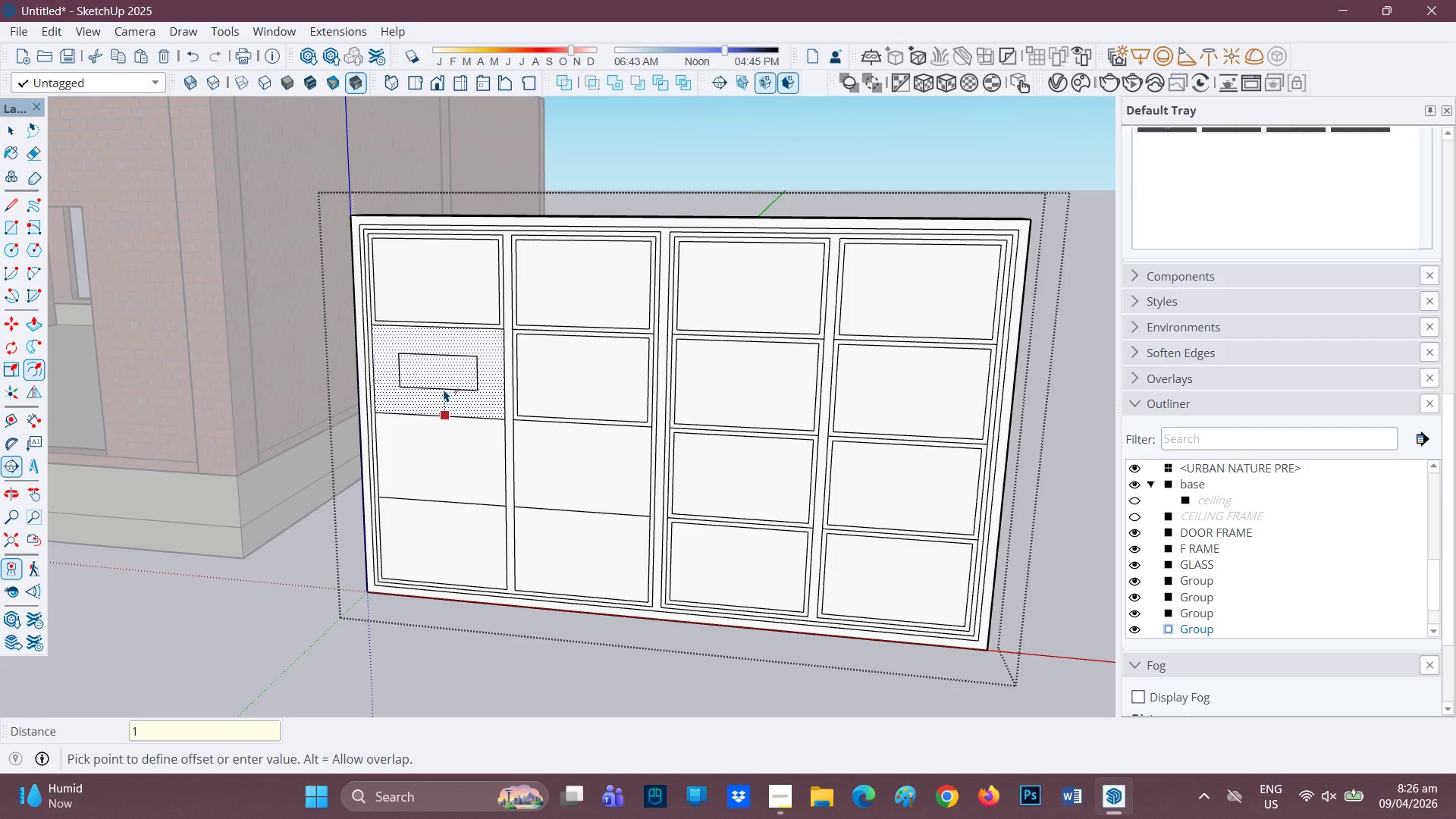 
key(Enter)
 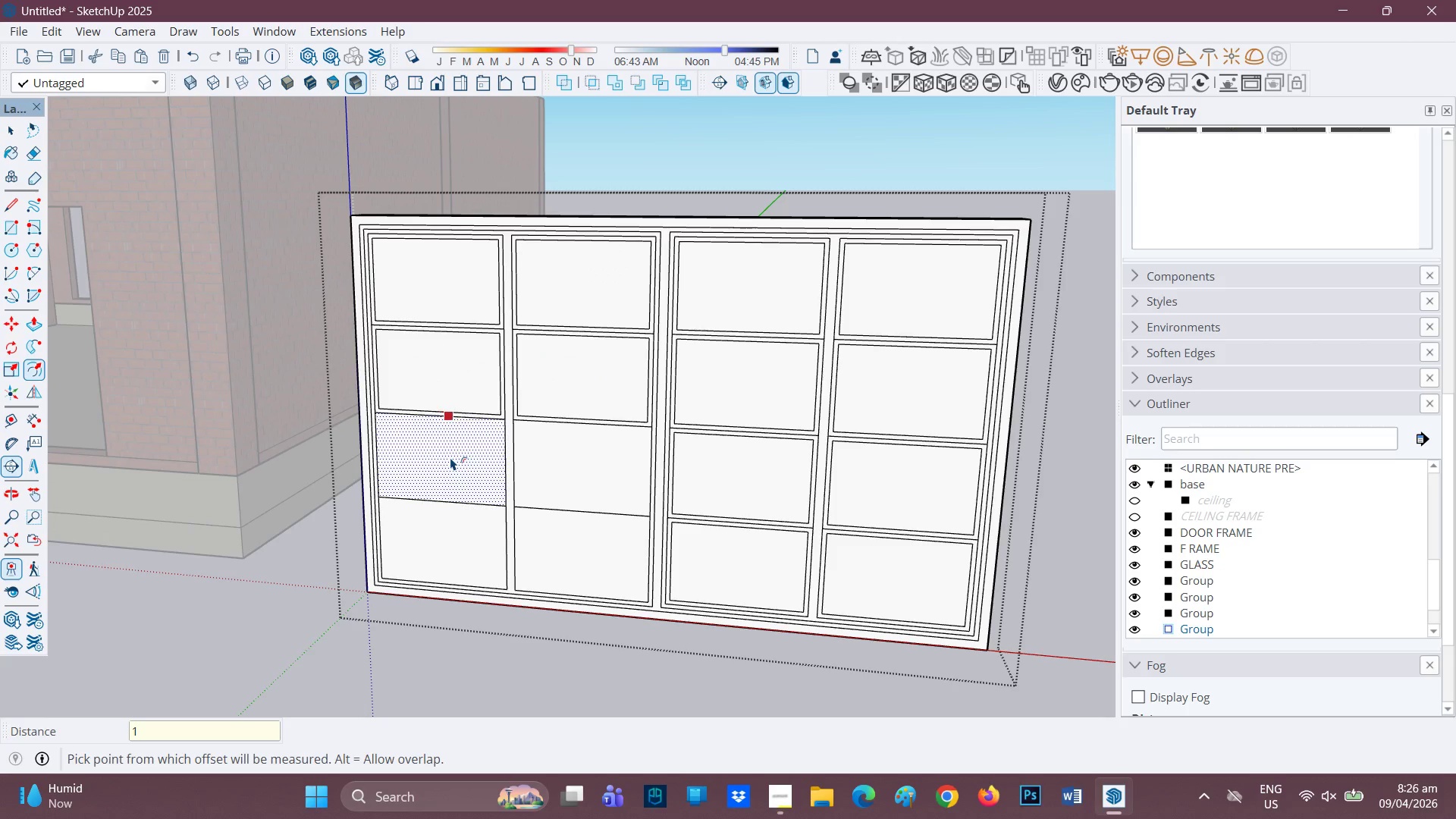 
left_click([450, 457])
 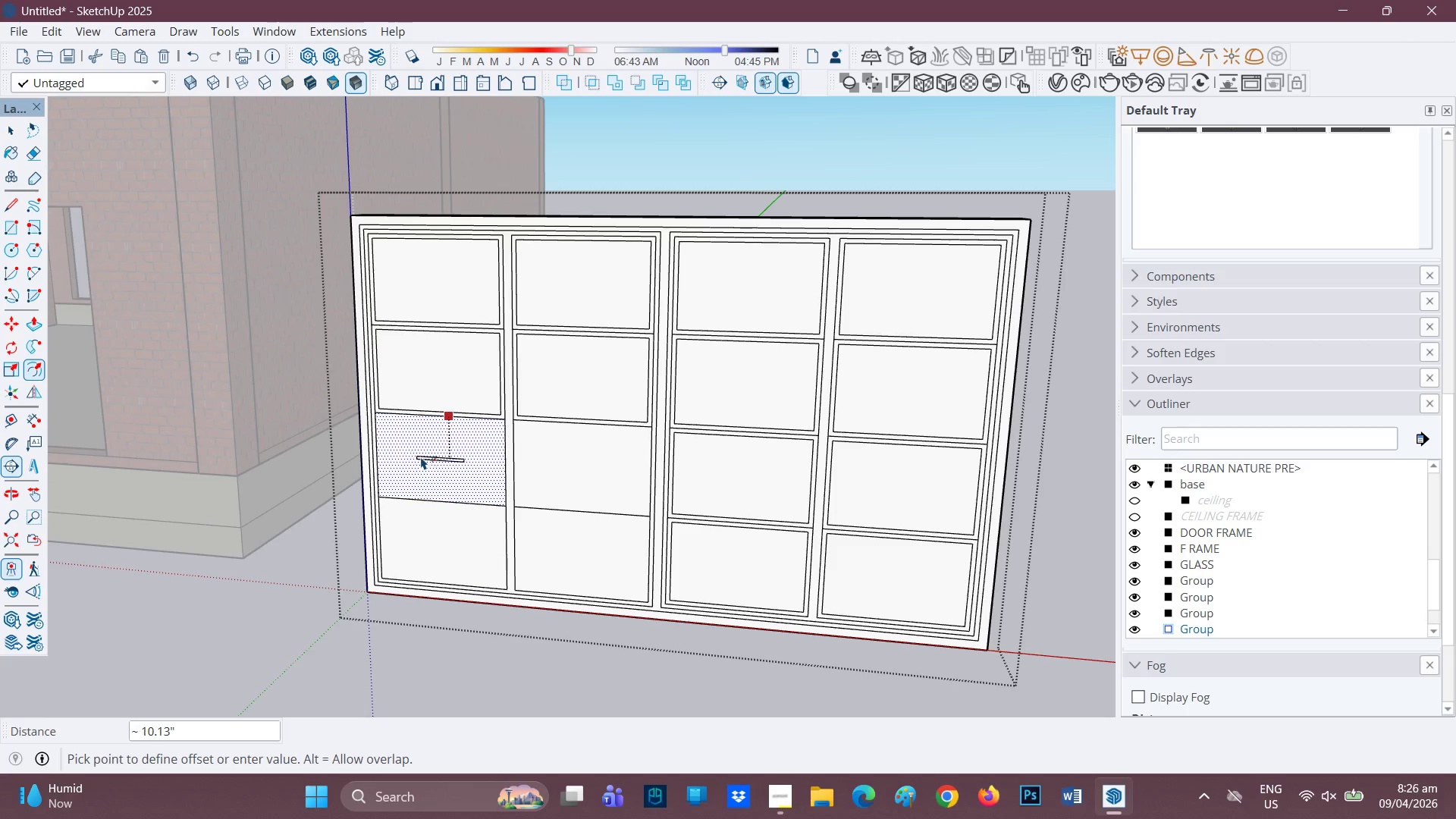 
key(1)
 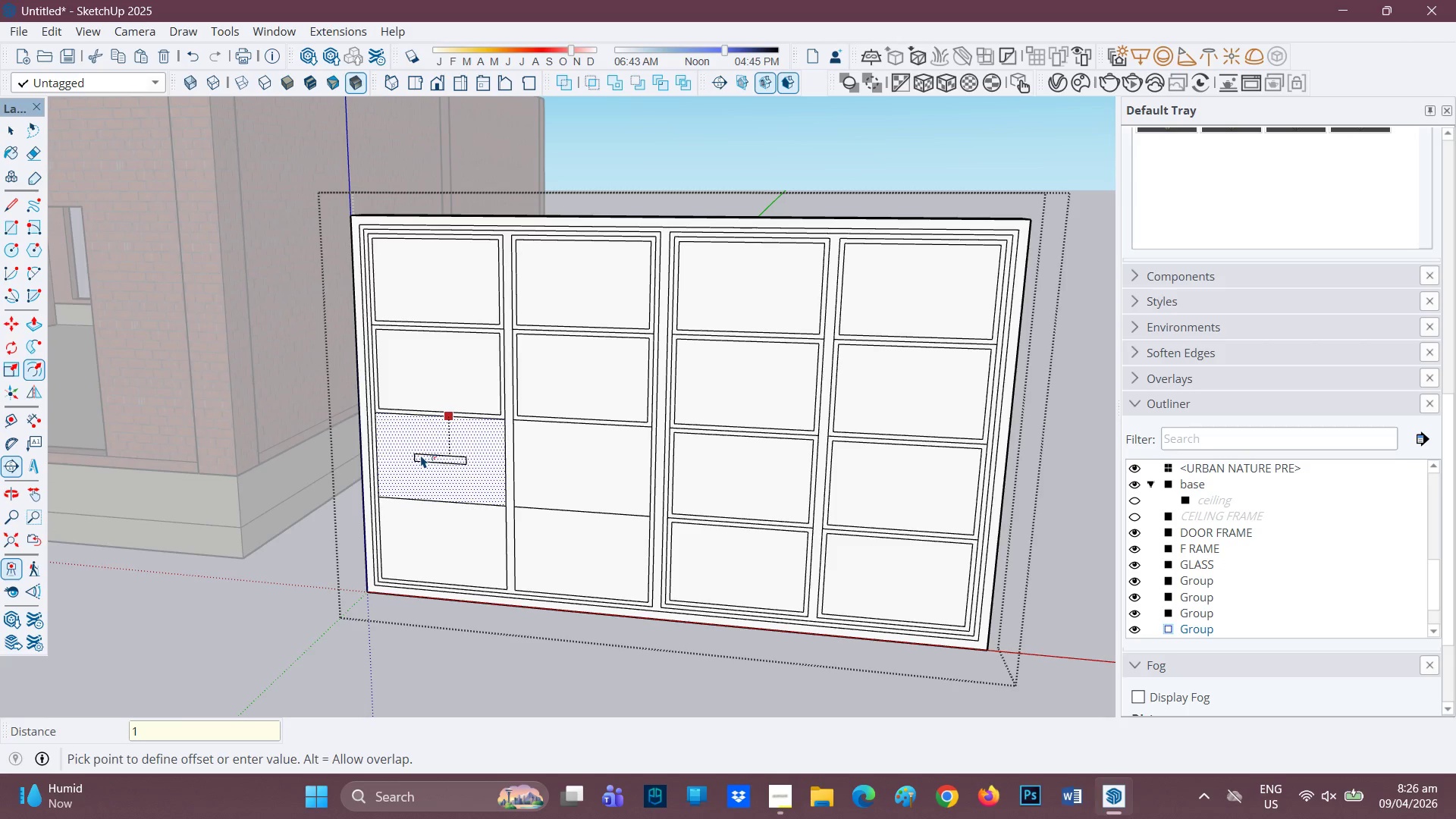 
key(Enter)
 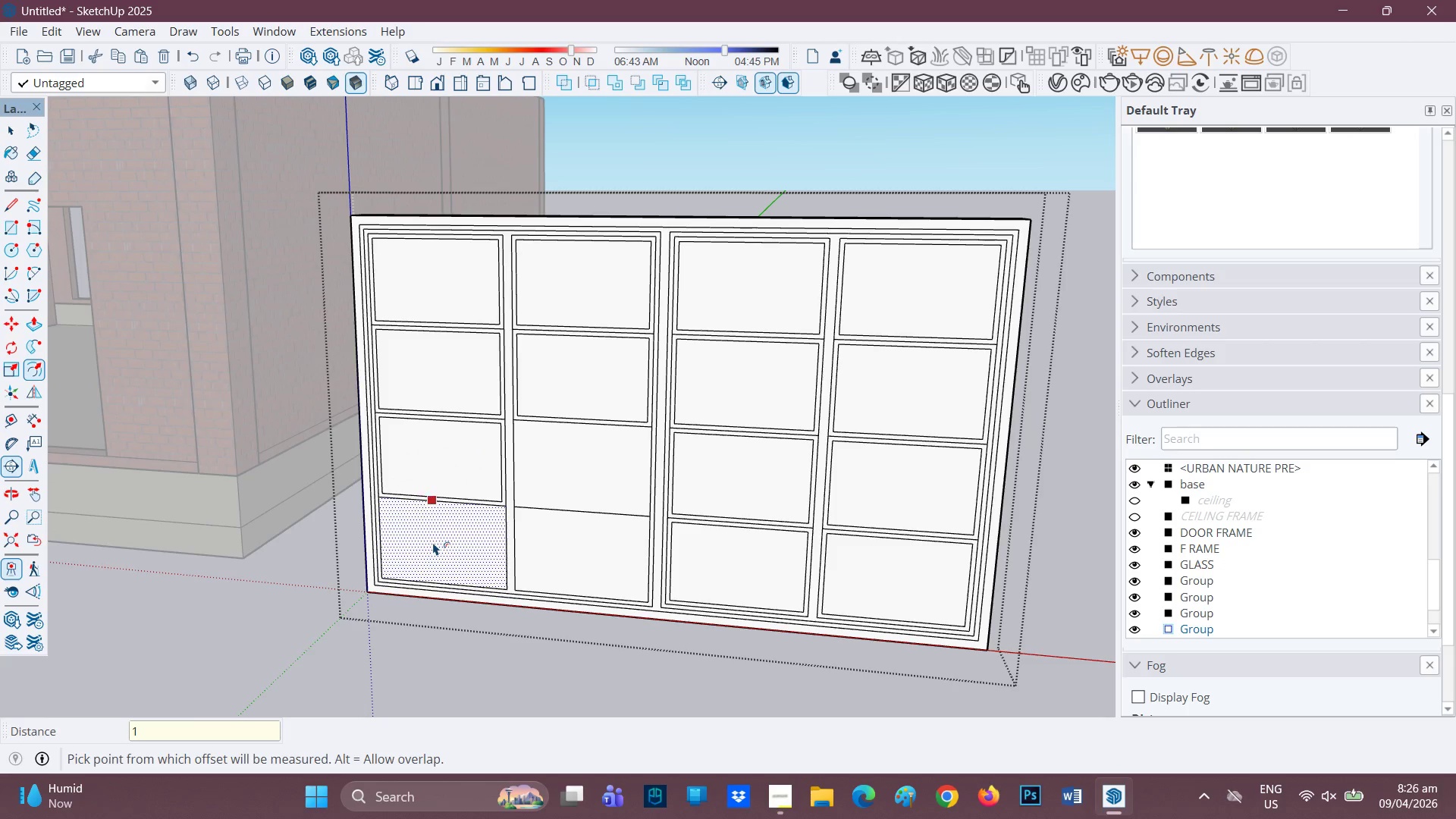 
left_click([433, 542])
 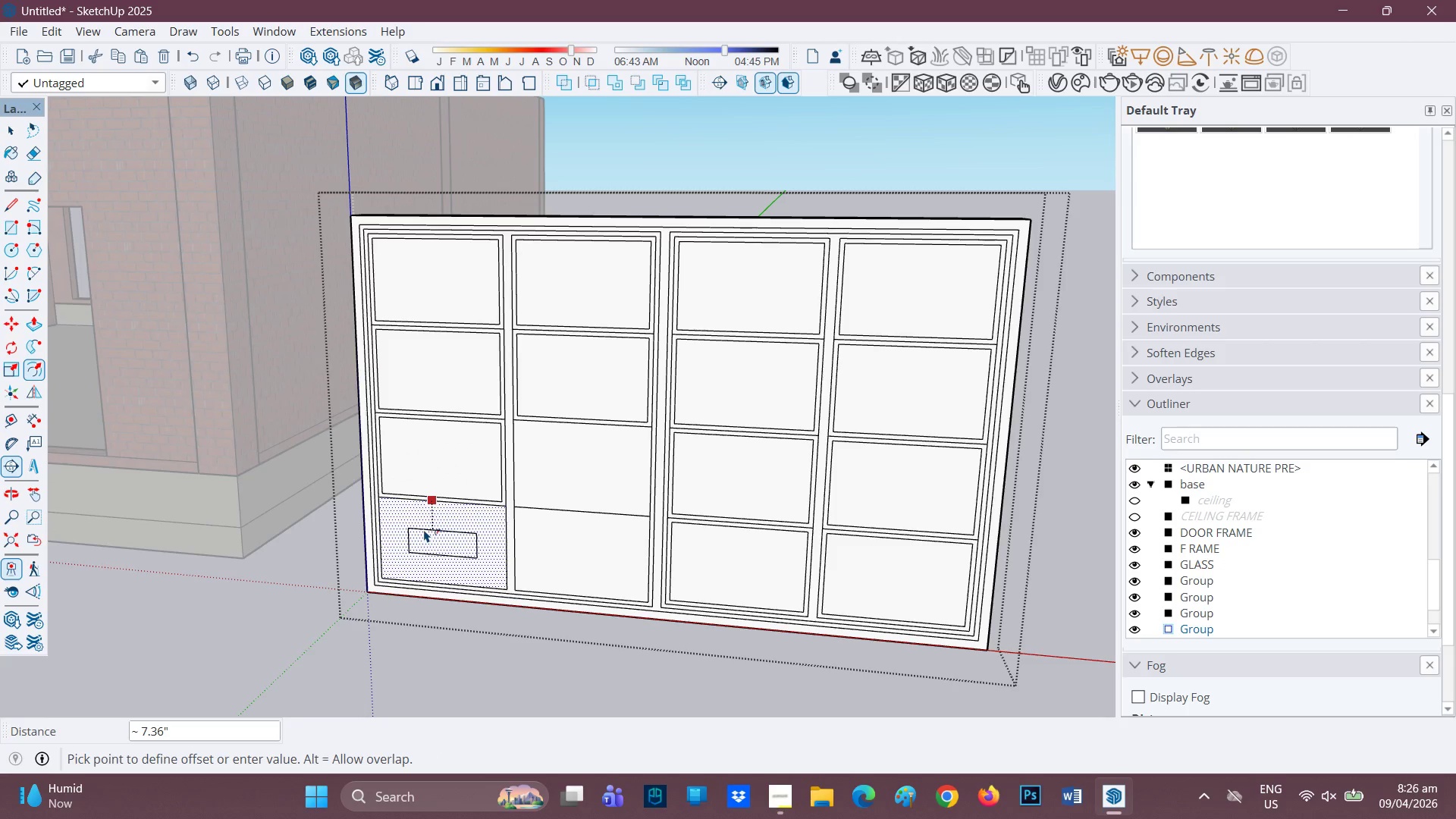 
key(1)
 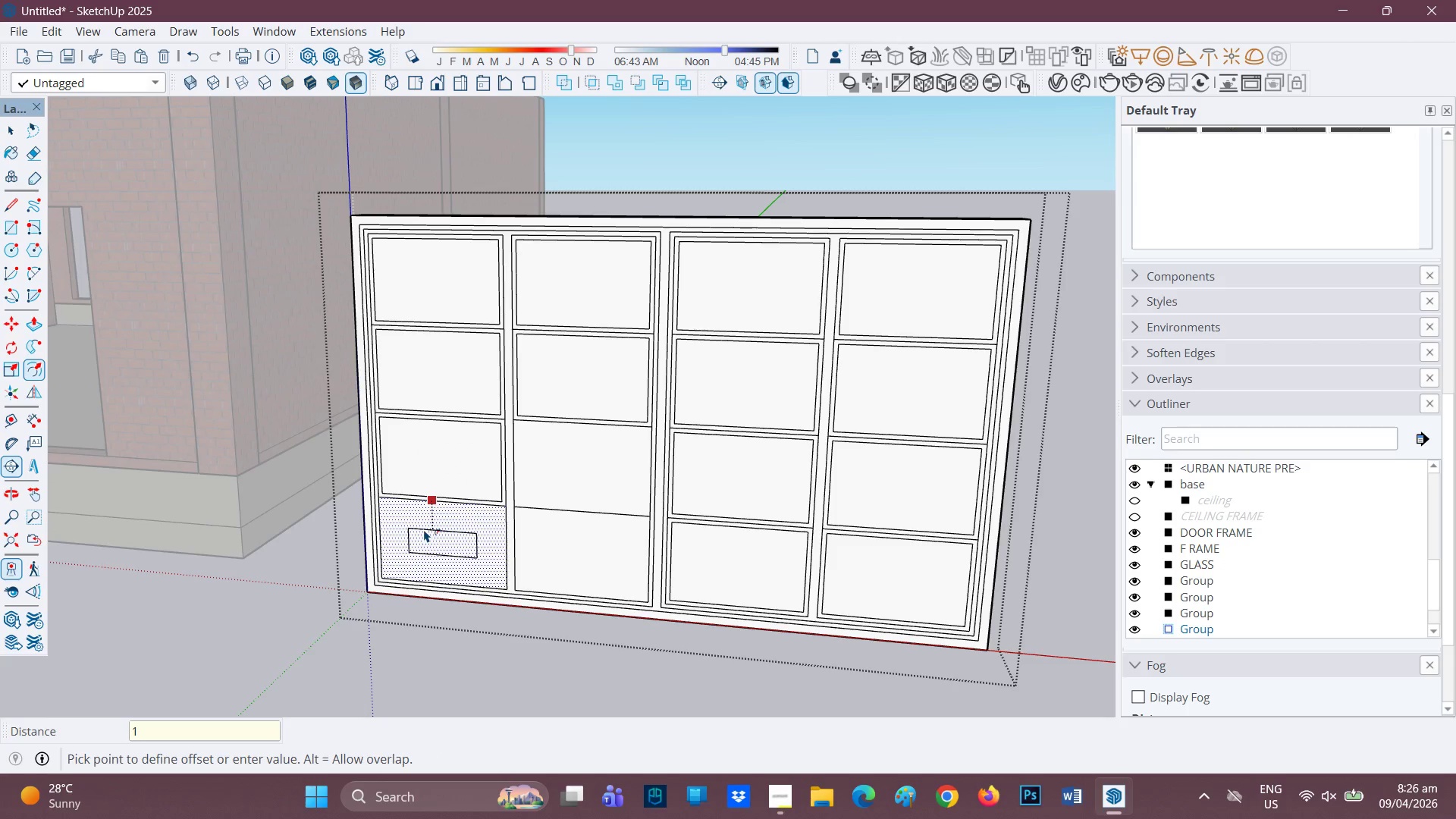 
key(Enter)
 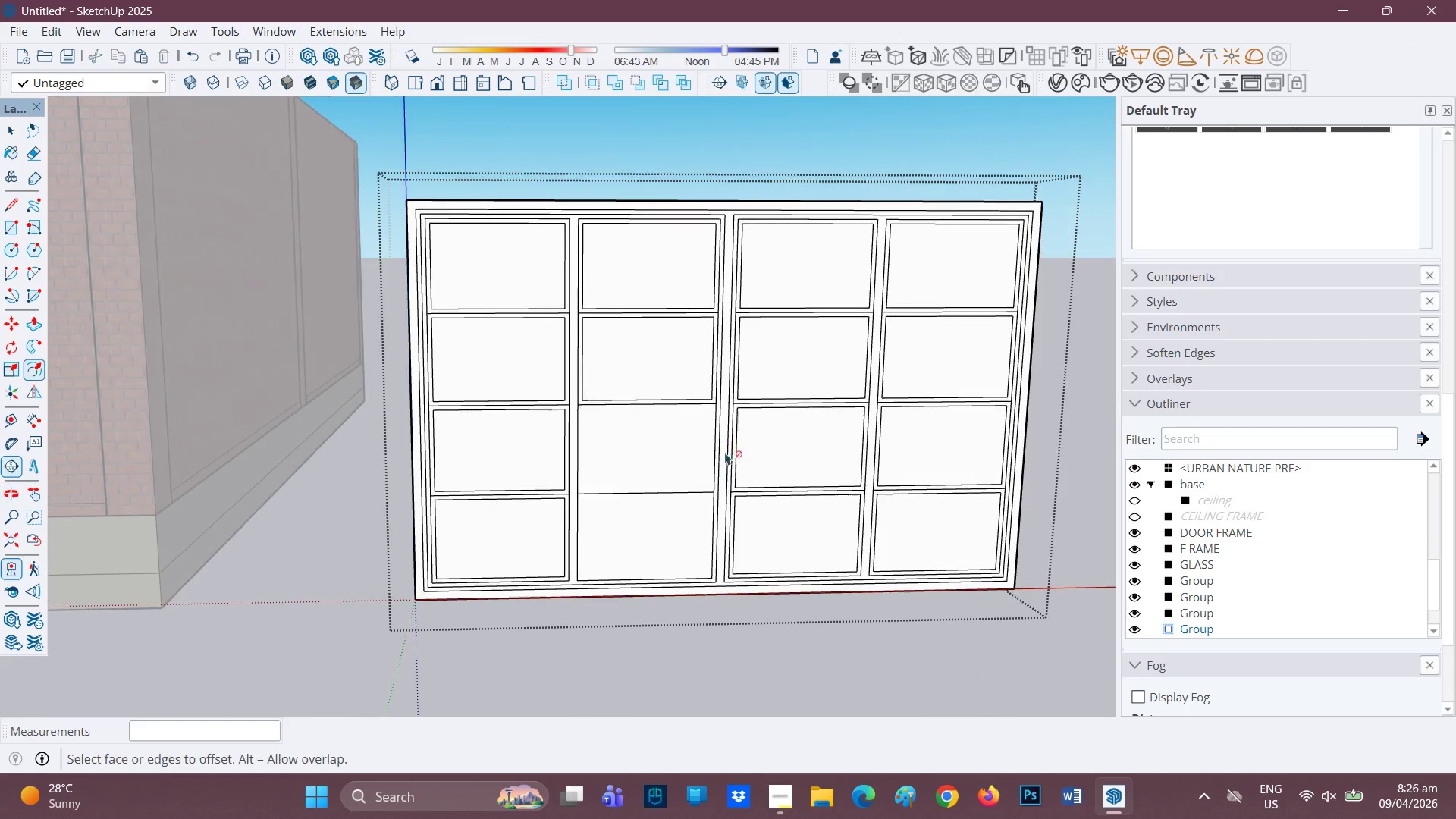 
scroll: coordinate [949, 377], scroll_direction: up, amount: 6.0
 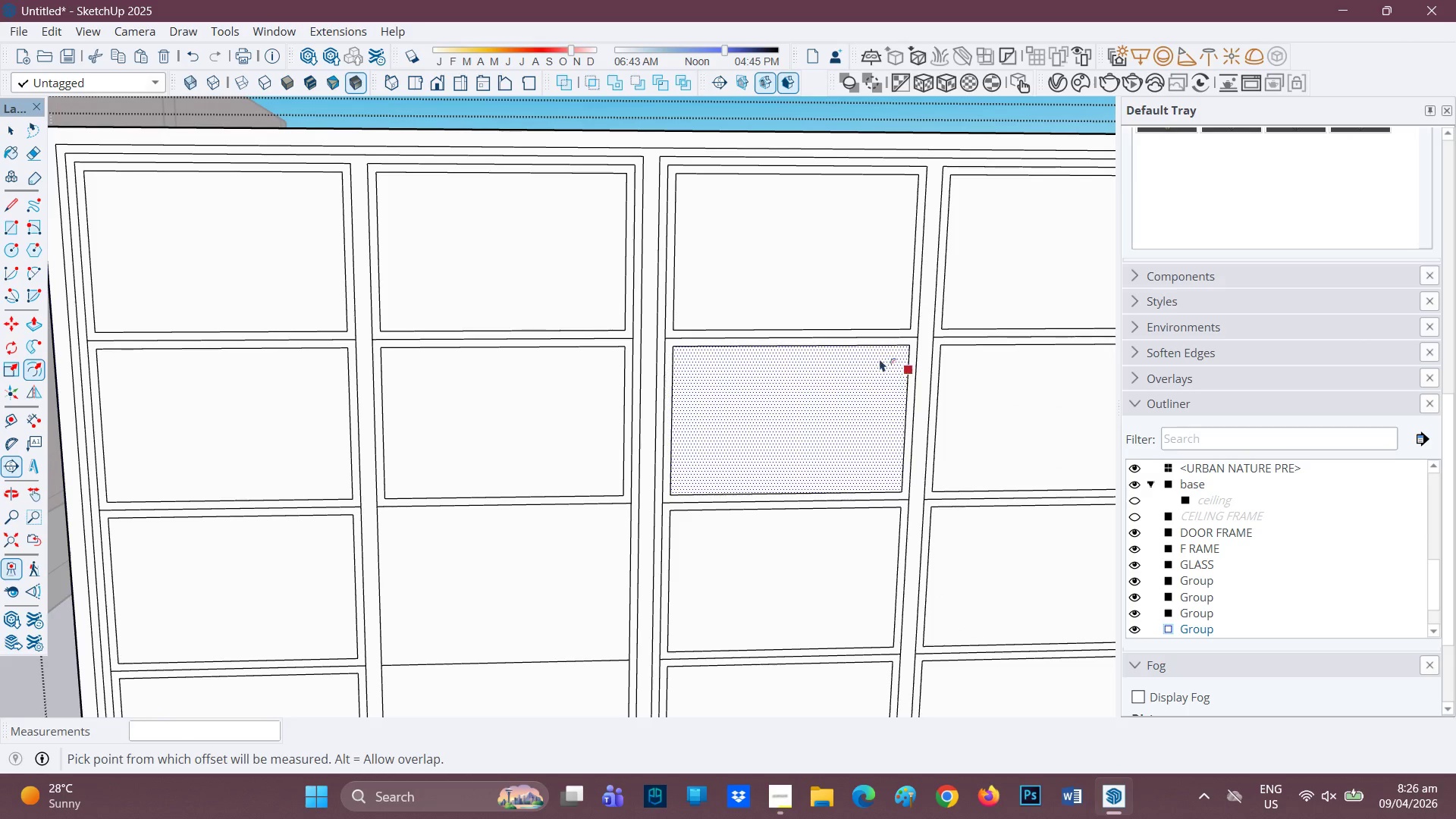 
key(E)
 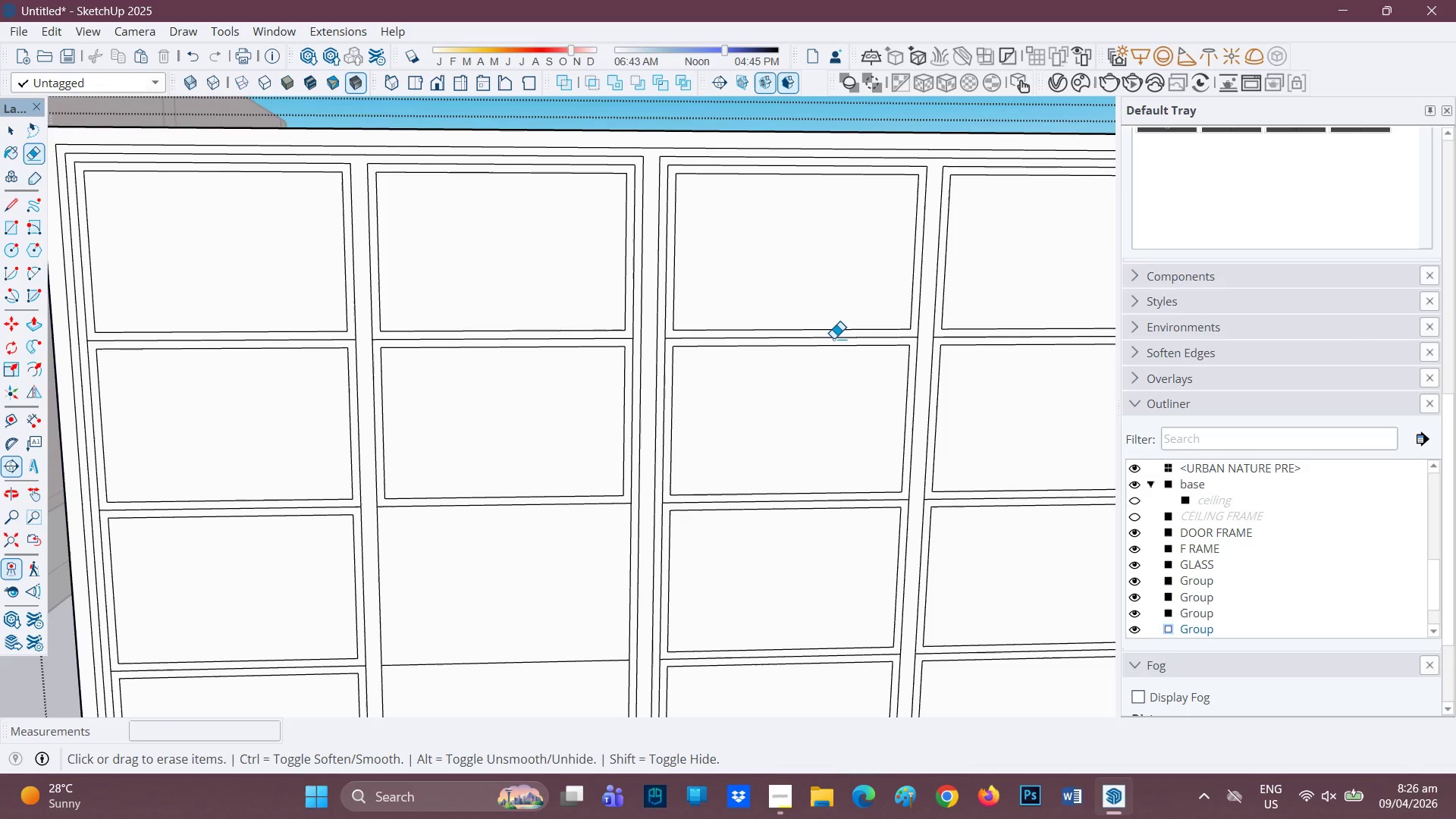 
scroll: coordinate [763, 458], scroll_direction: down, amount: 8.0
 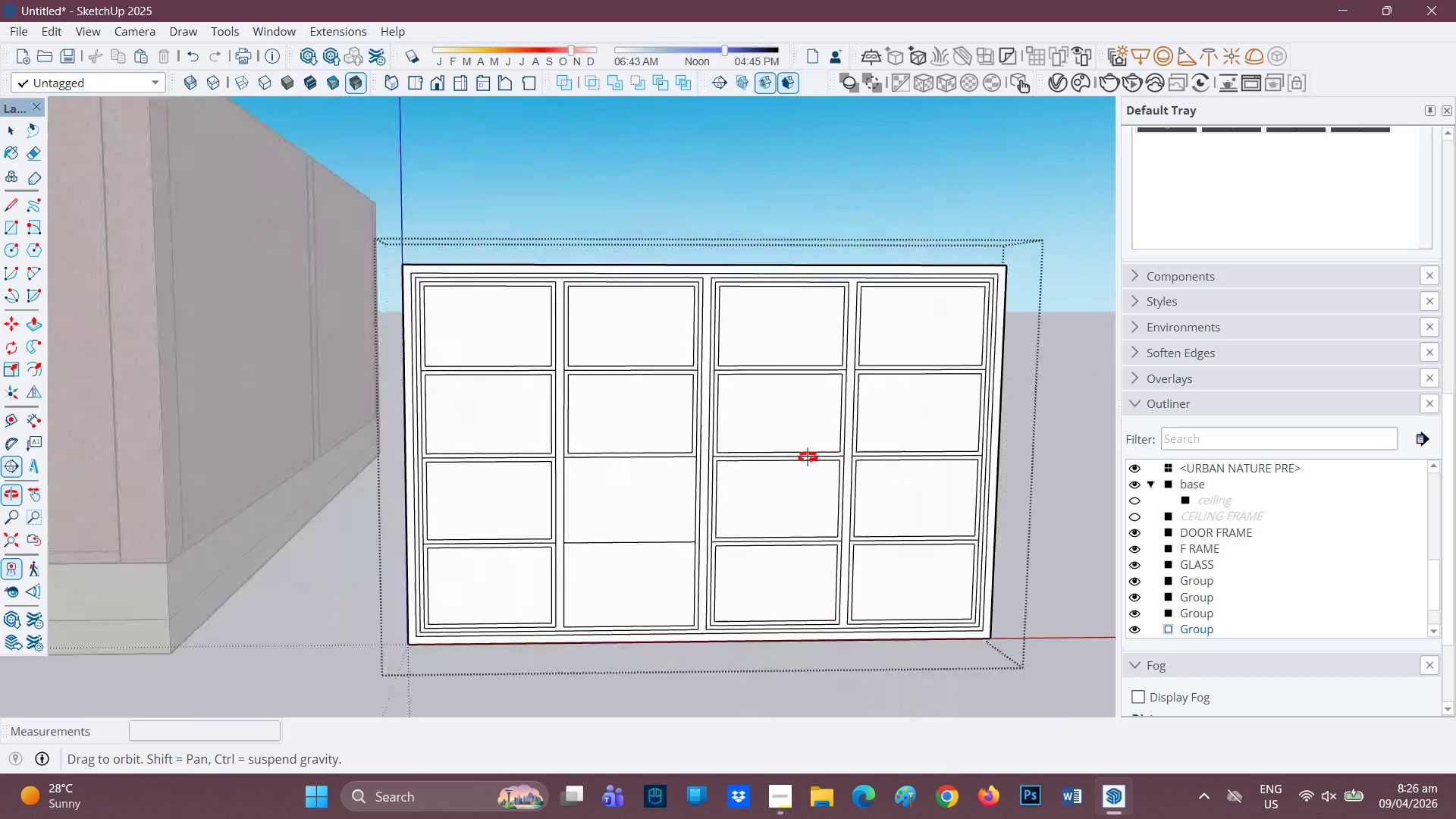 
scroll: coordinate [367, 268], scroll_direction: up, amount: 9.0
 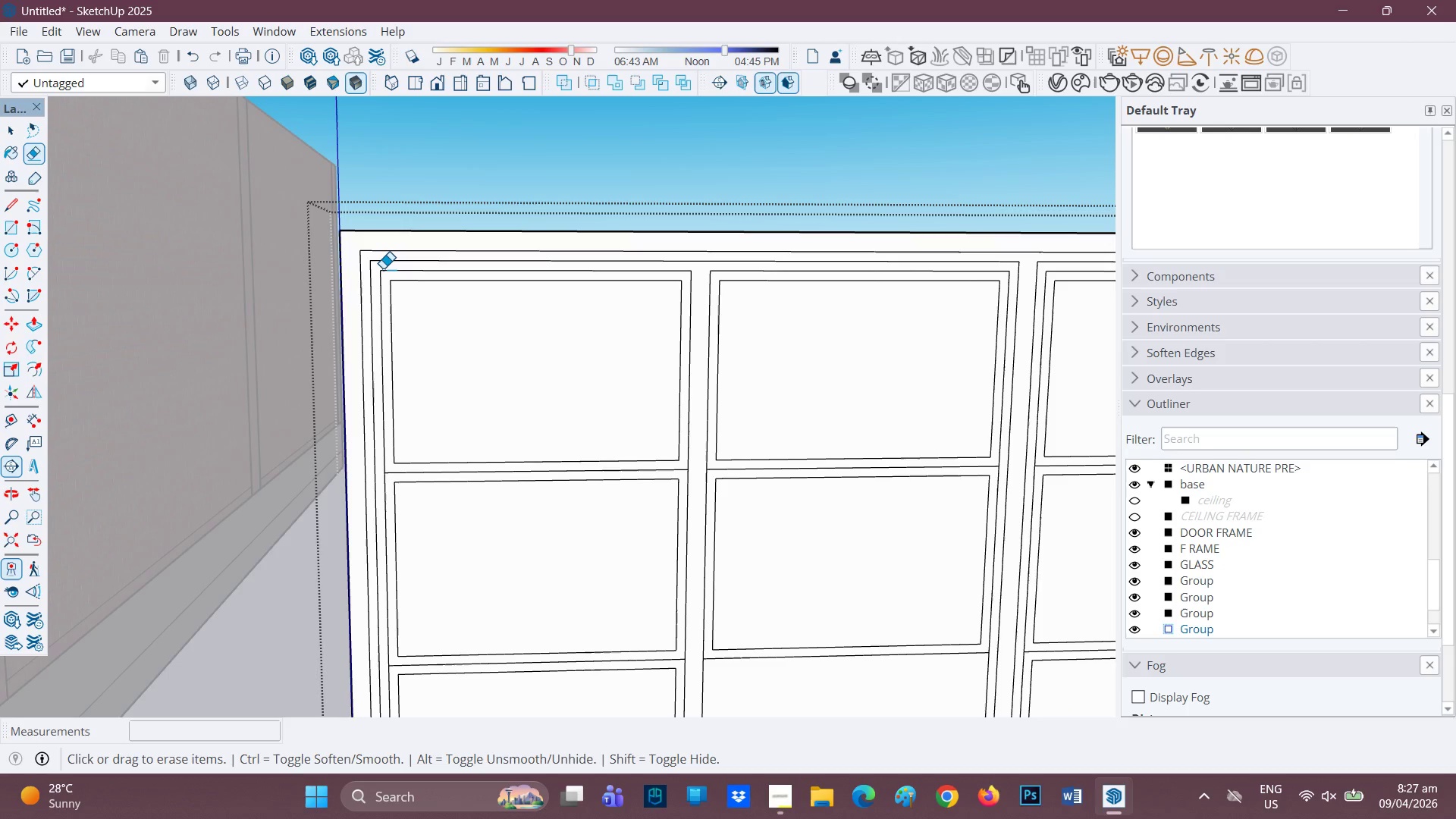 
wait(11.99)
 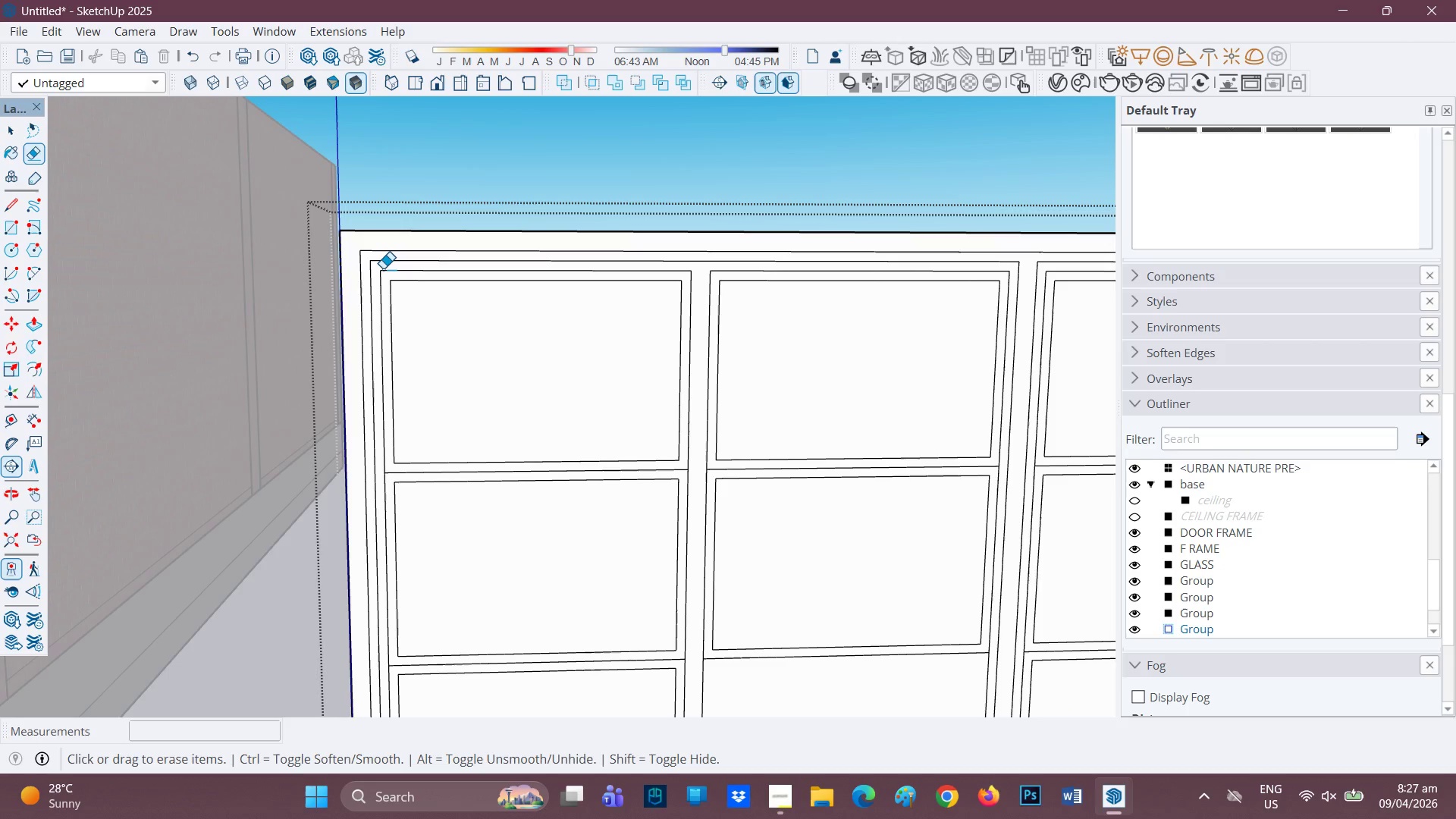 
key(P)
 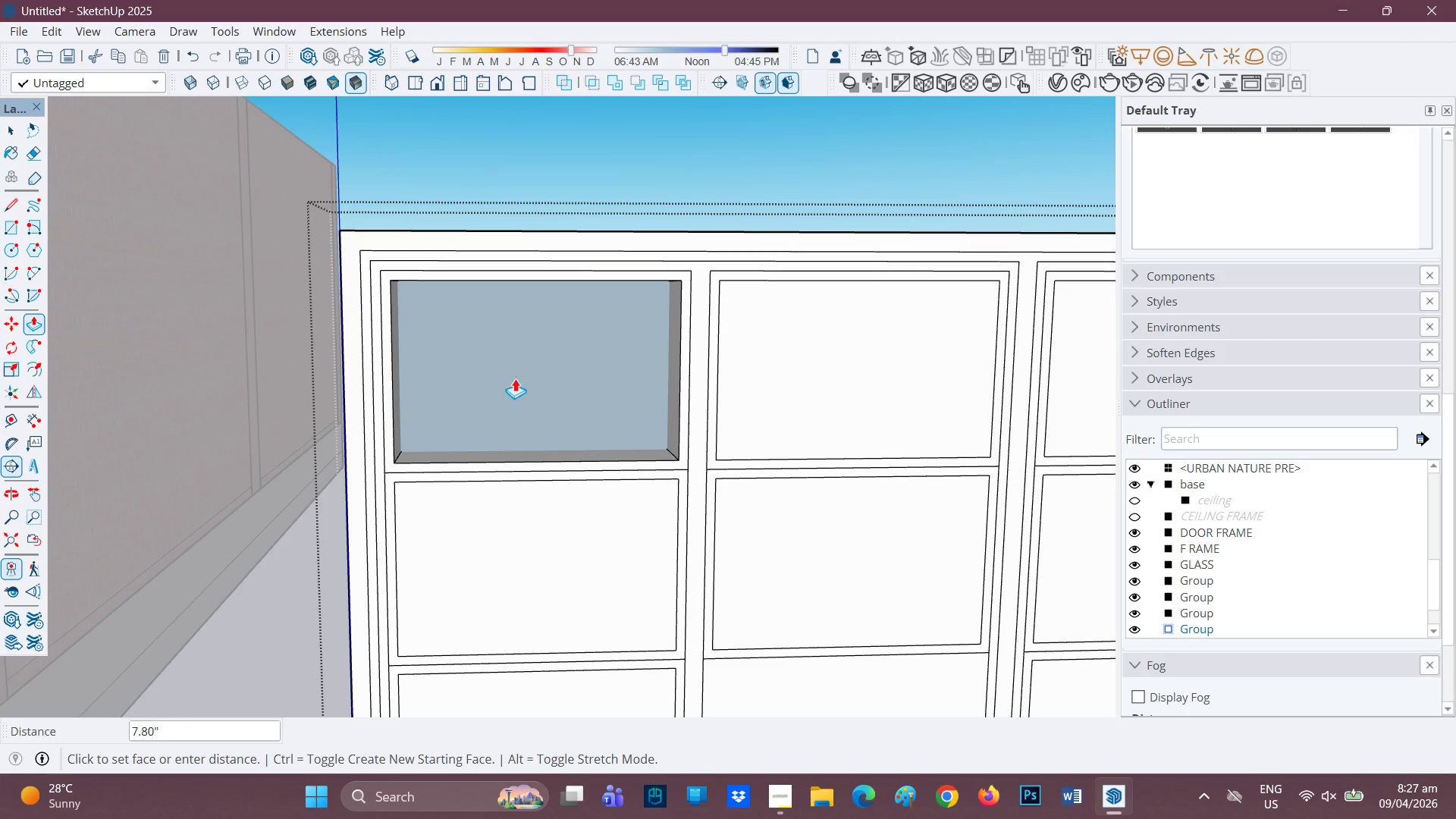 
left_click([507, 381])
 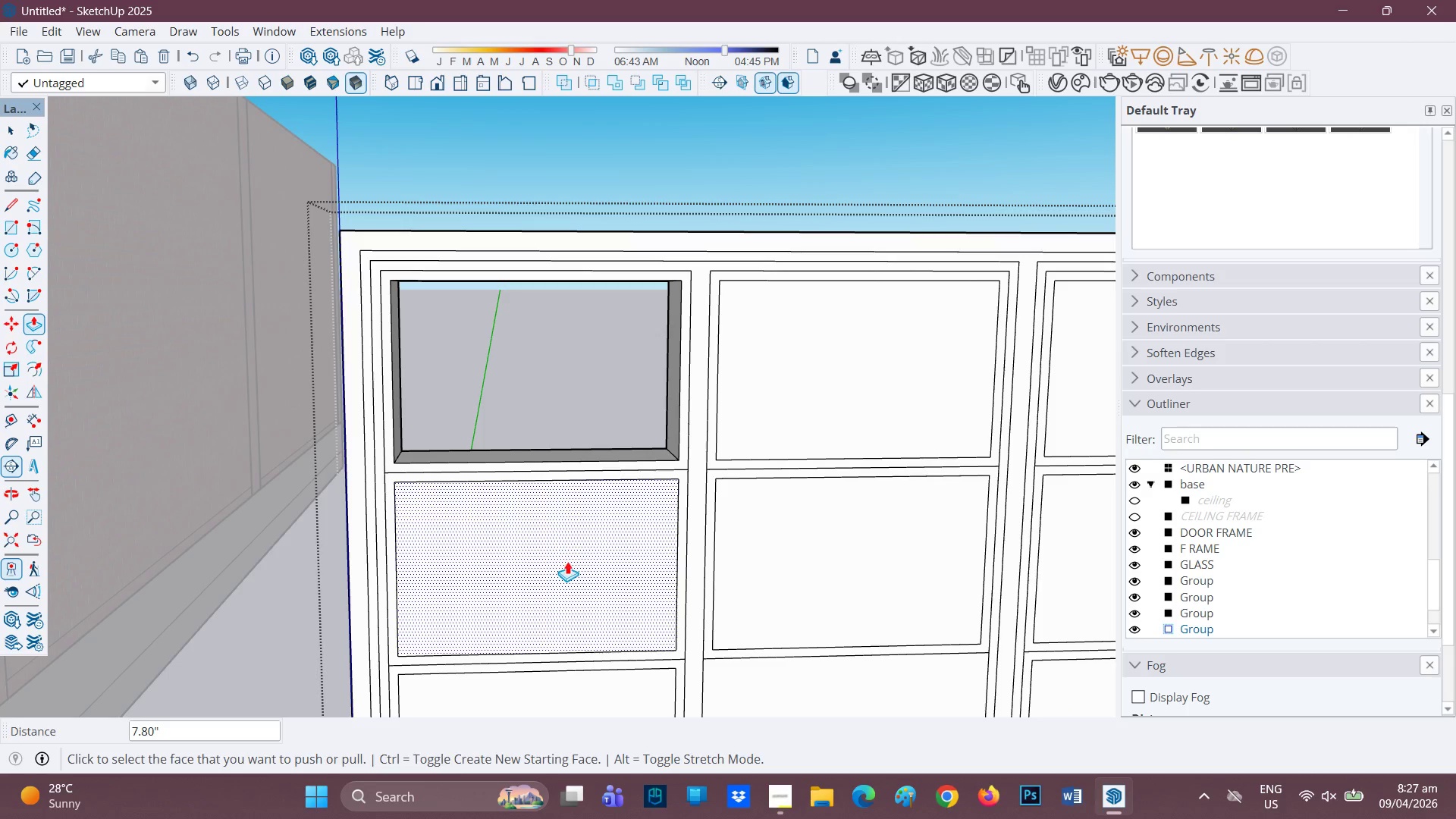 
left_click([567, 561])
 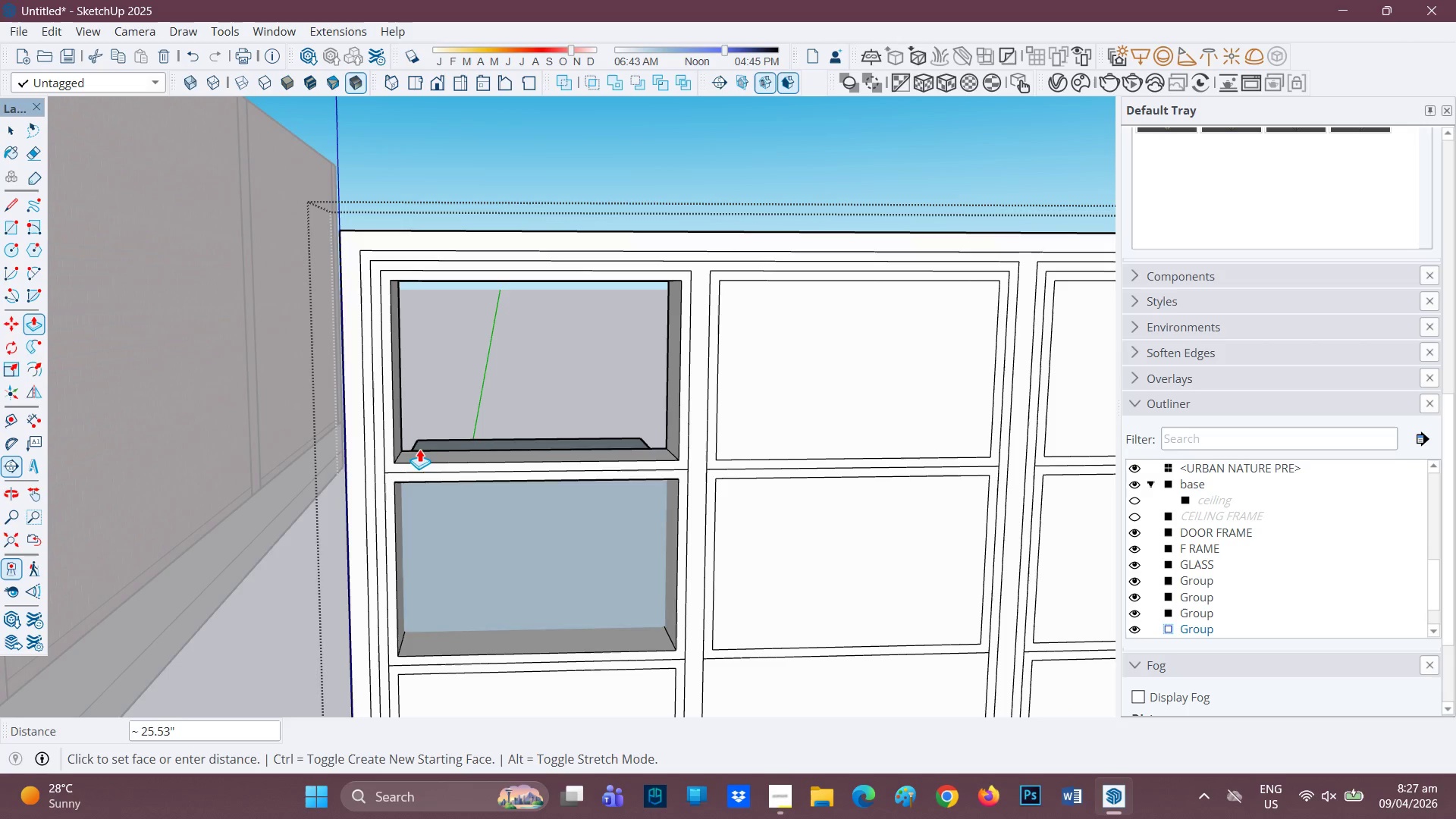 
left_click([416, 447])
 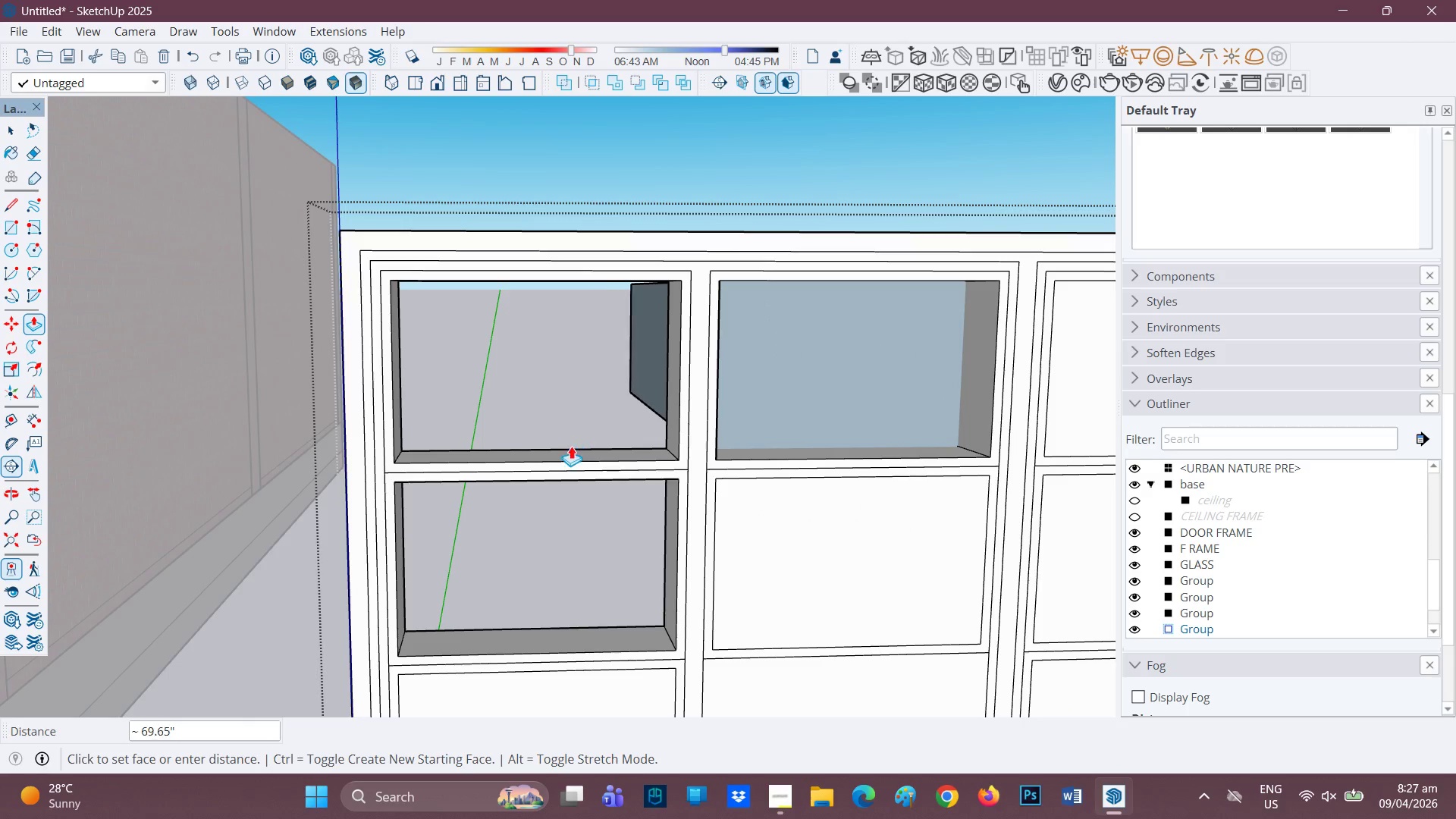 
left_click([568, 450])
 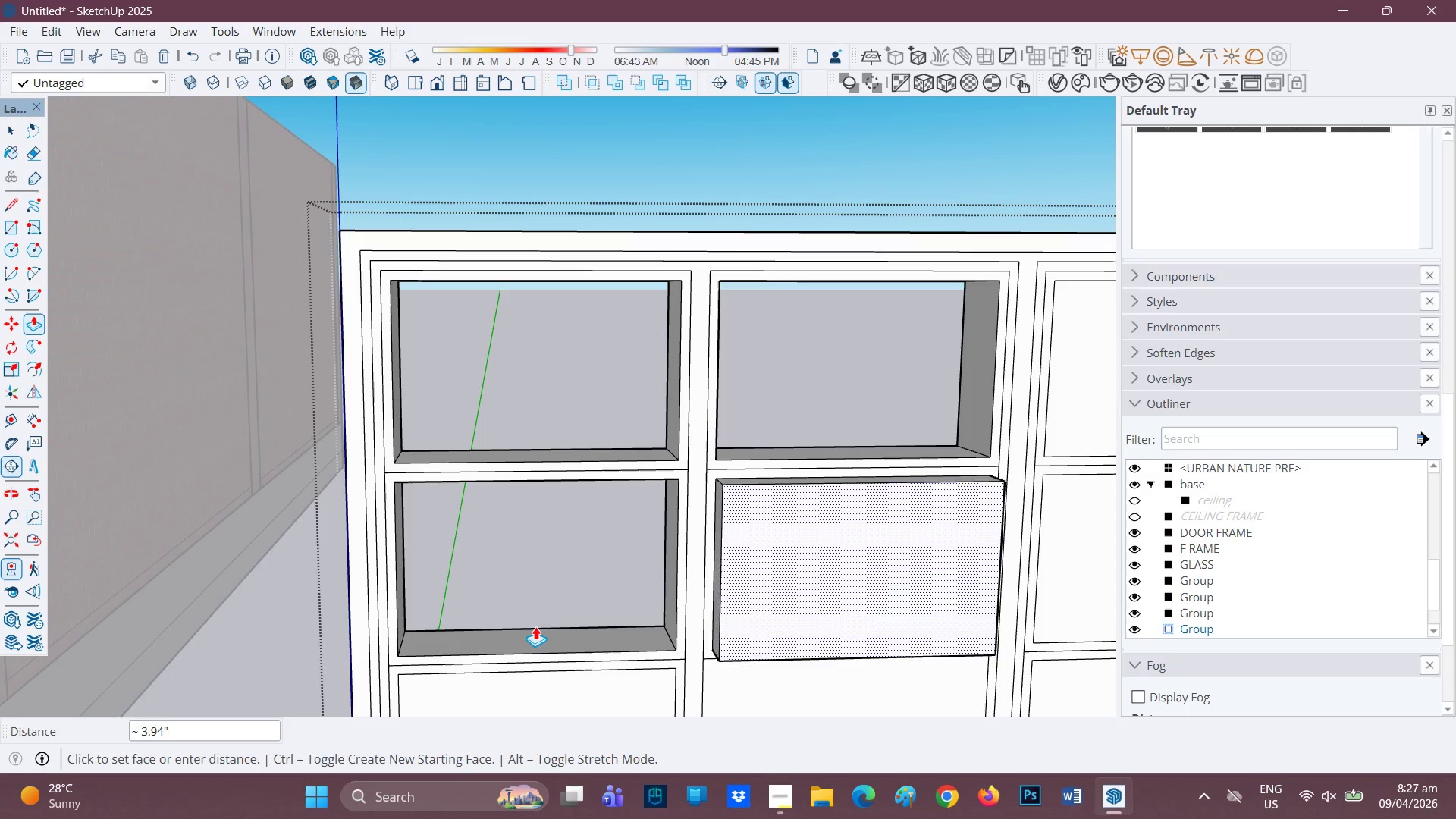 
left_click([535, 626])
 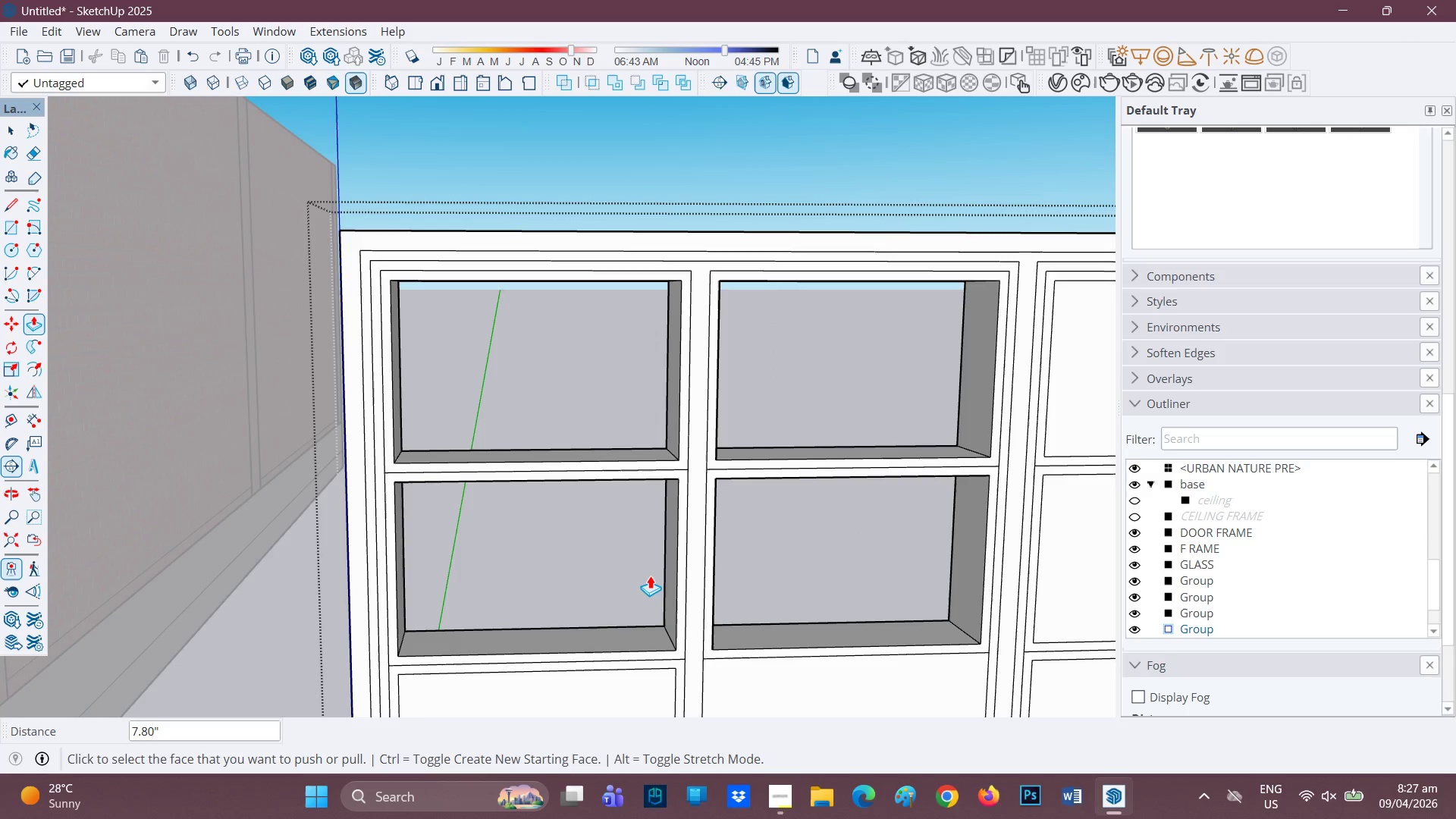 
scroll: coordinate [650, 576], scroll_direction: down, amount: 1.0
 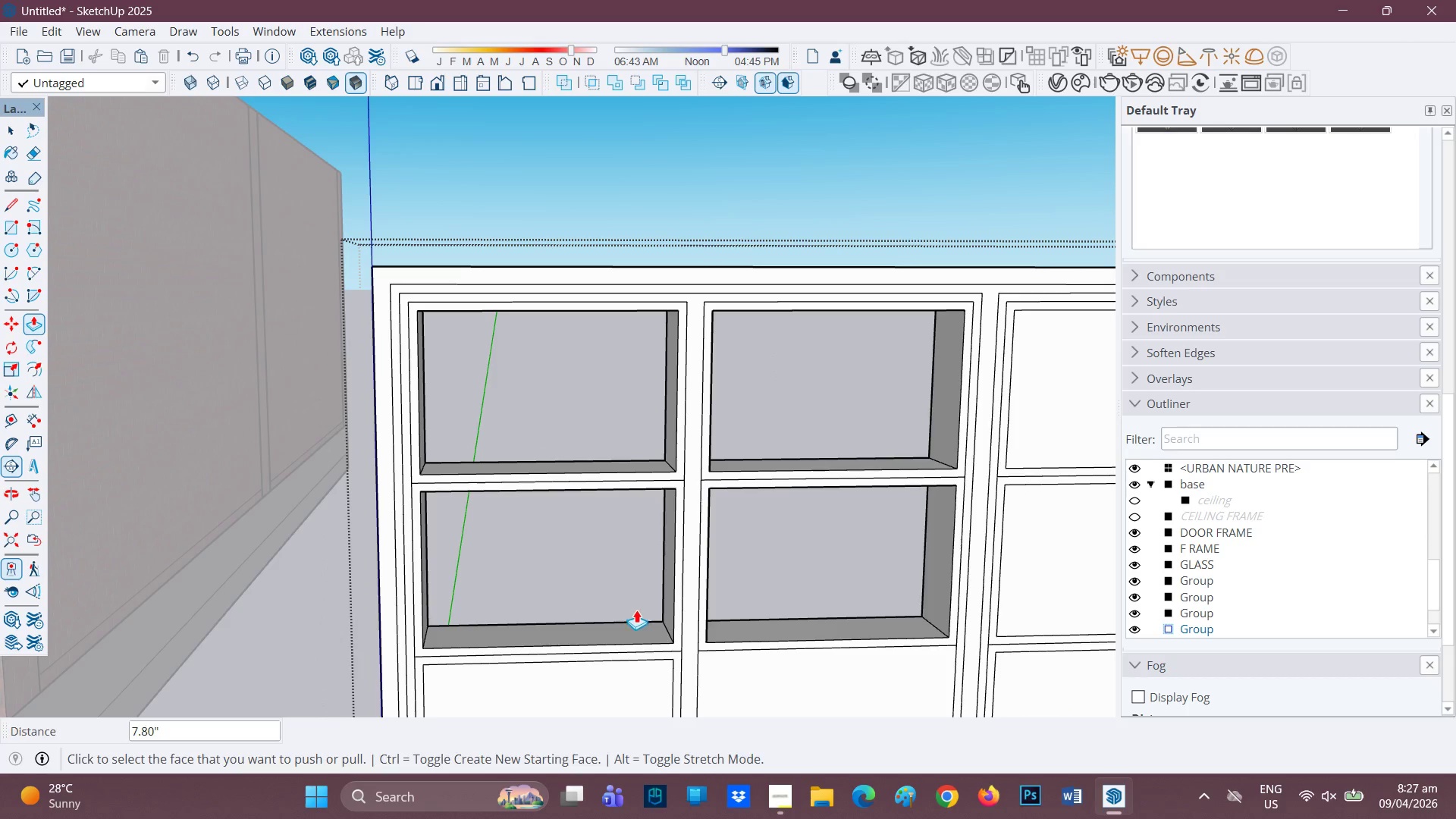 
type(HP)
 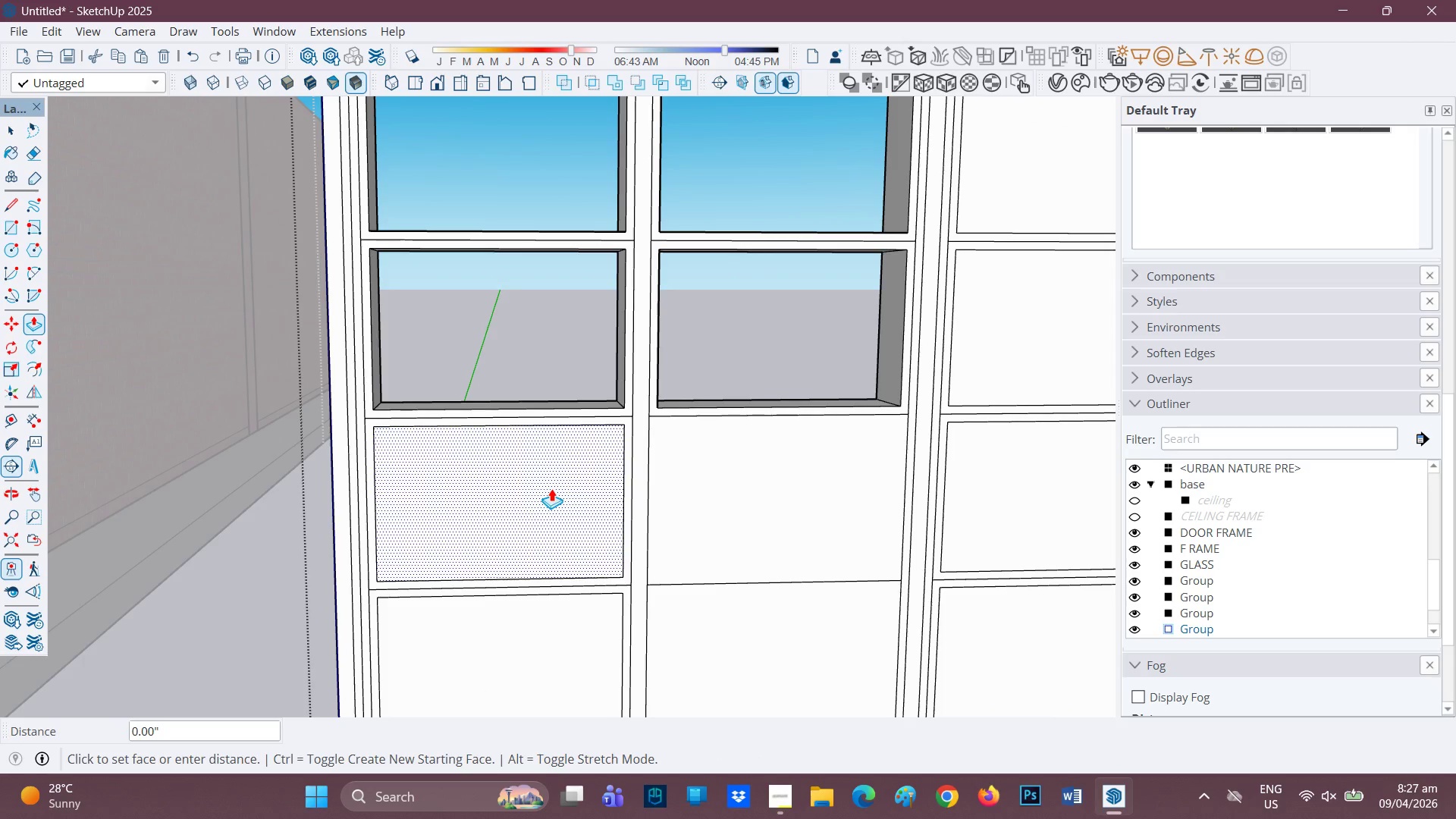 
left_click_drag(start_coordinate=[636, 610], to_coordinate=[590, 388])
 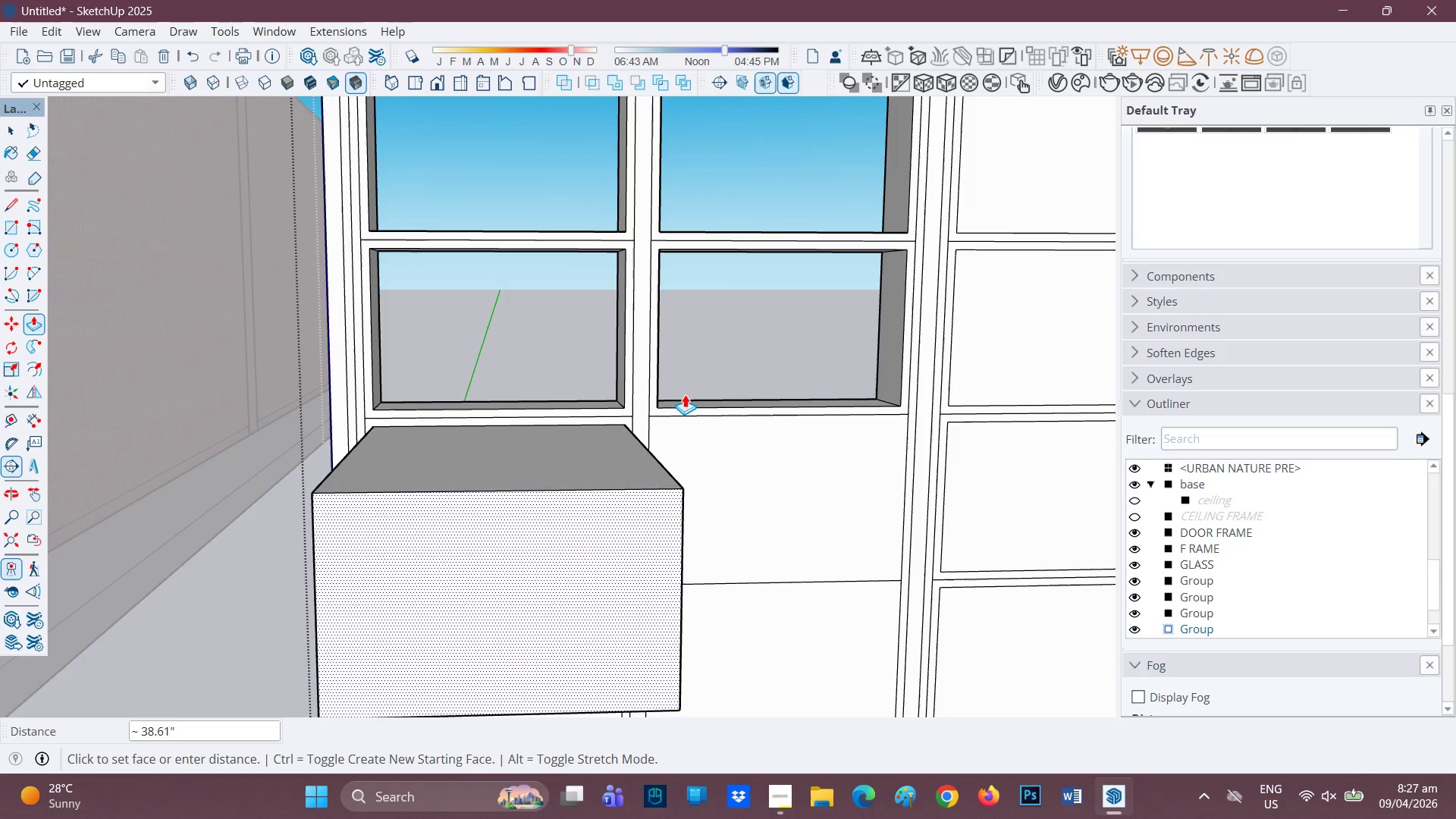 
left_click([589, 396])
 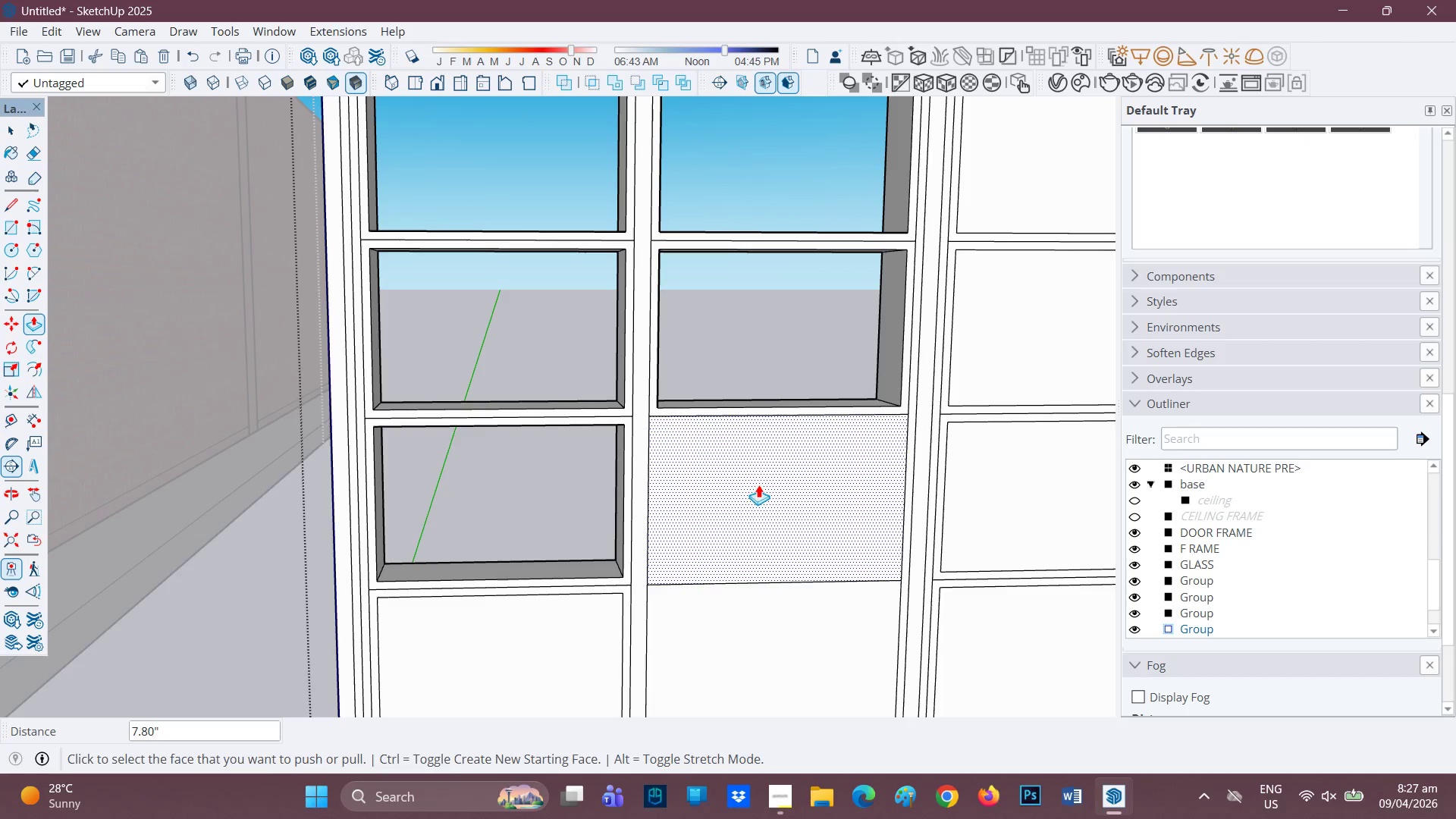 
left_click([758, 485])
 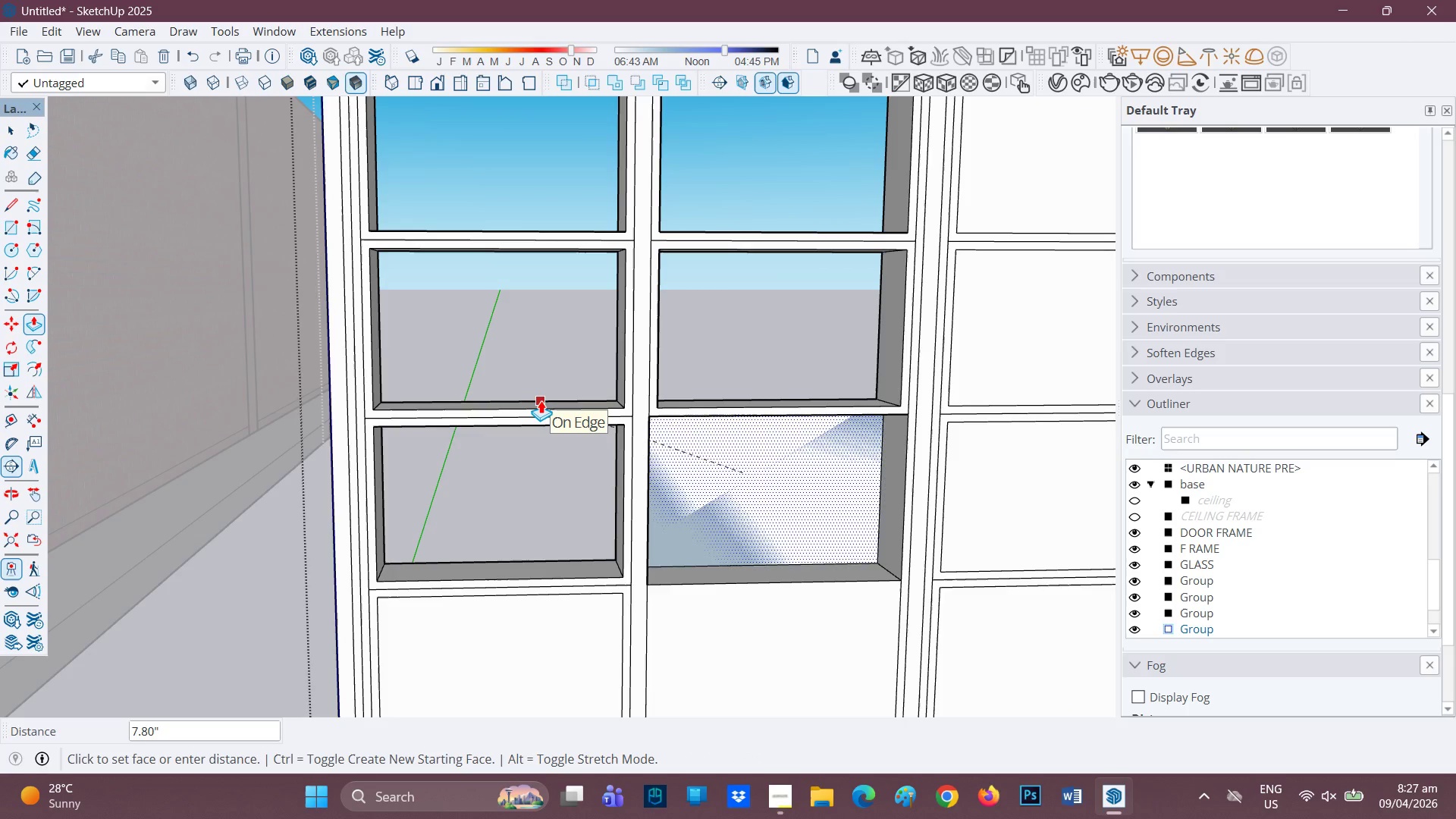 
left_click([541, 400])
 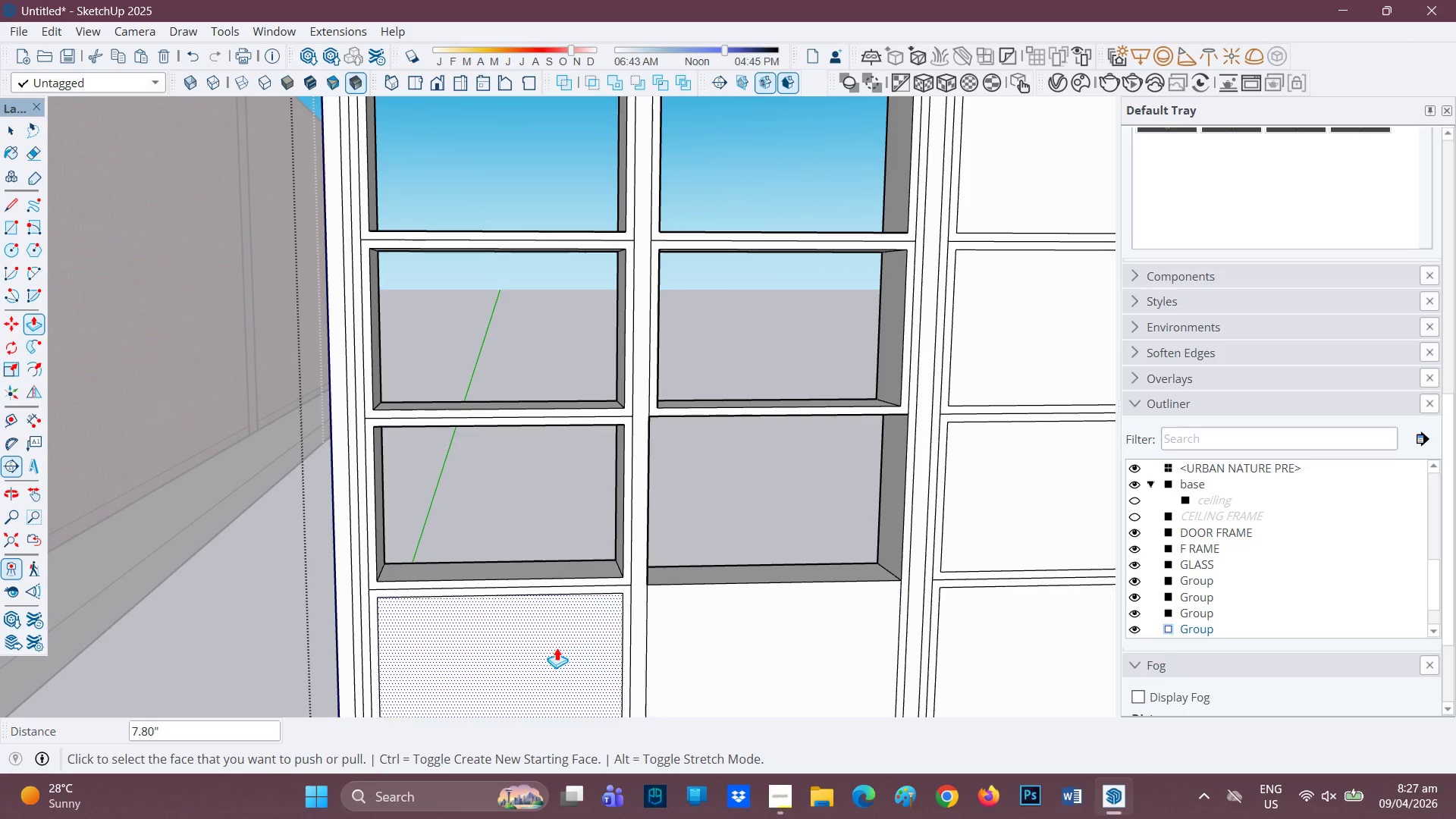 
left_click([557, 648])
 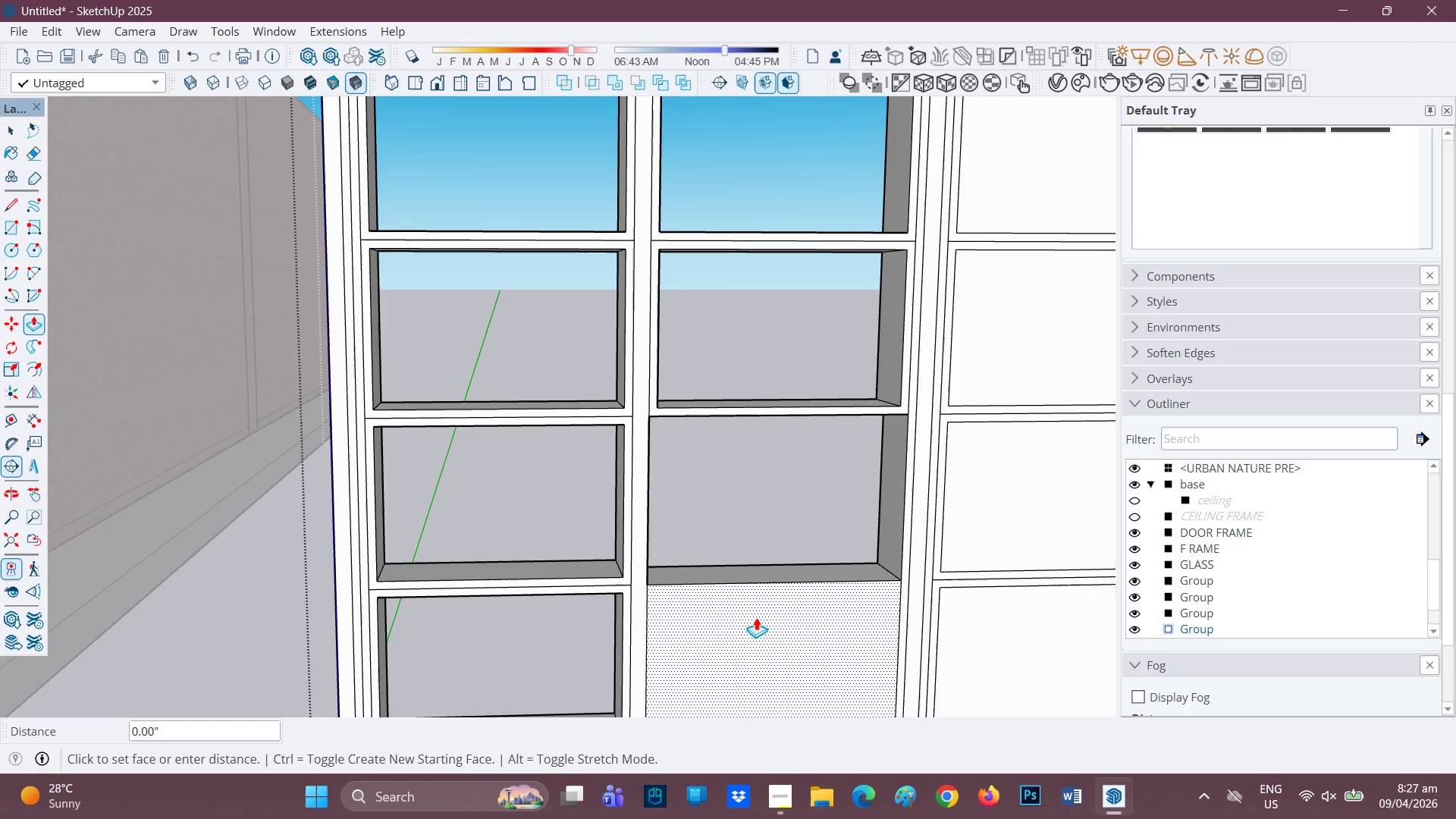 
scroll: coordinate [747, 563], scroll_direction: down, amount: 3.0
 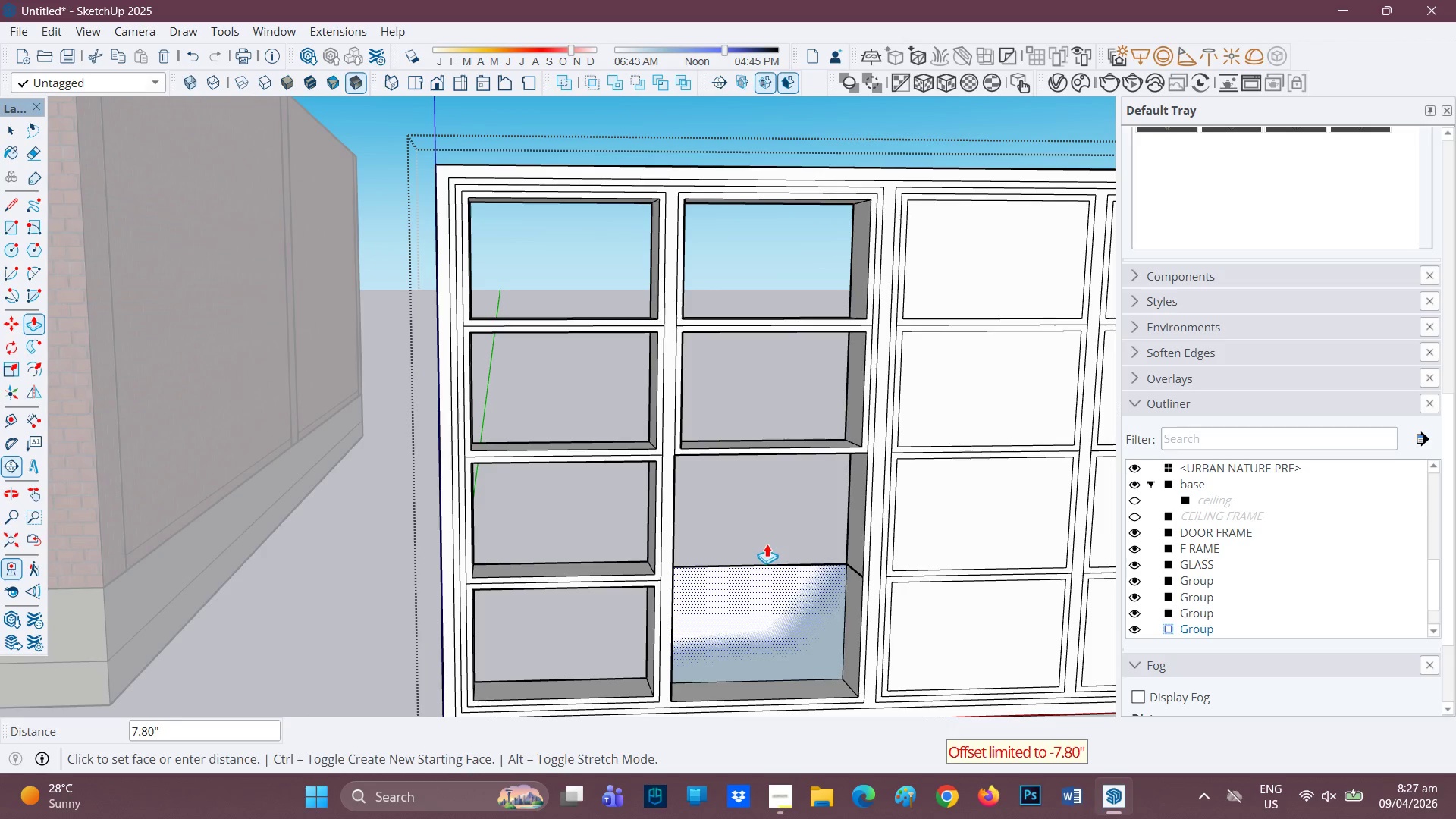 
key(Space)
 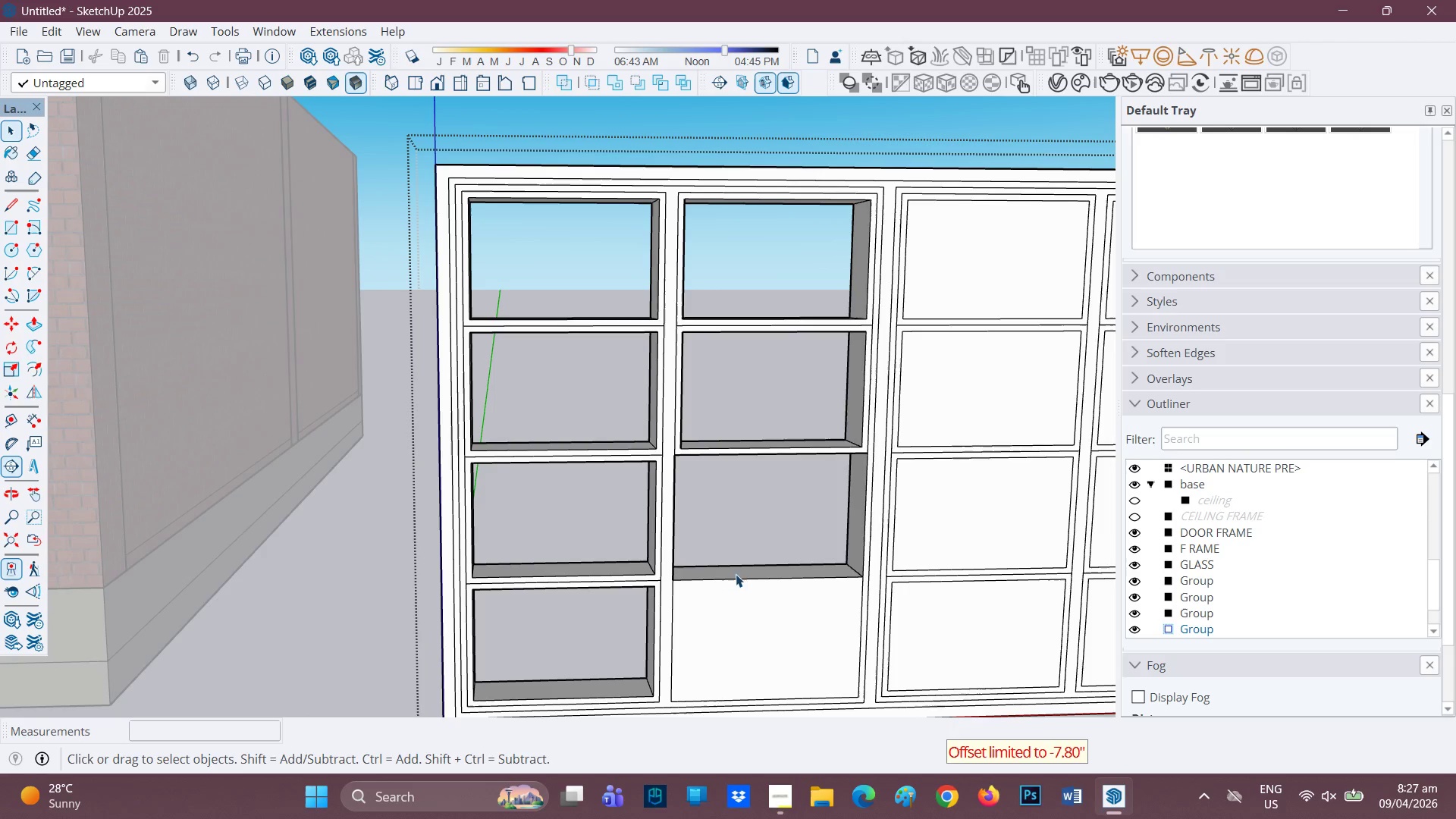 
key(Control+Z)
 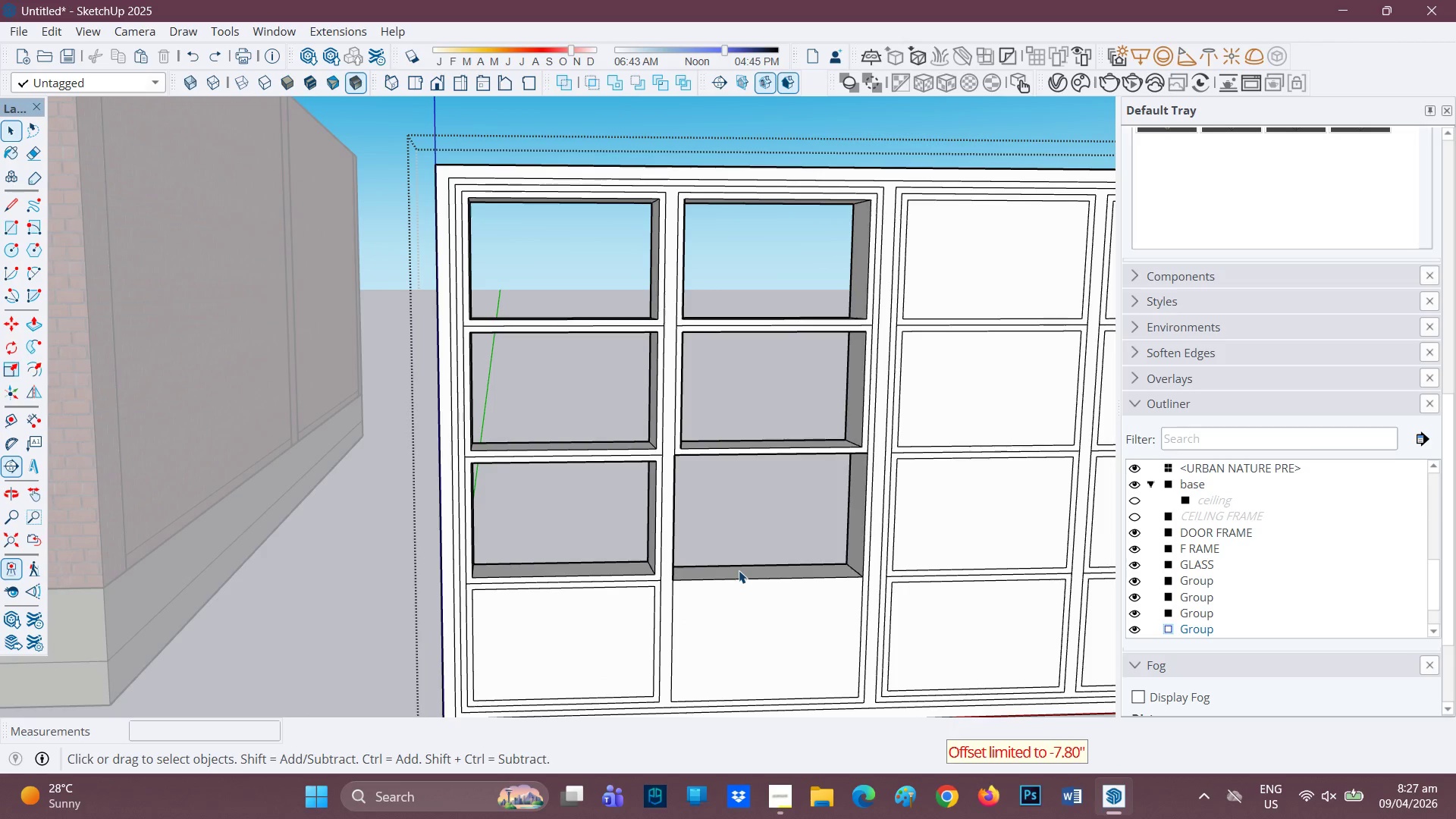 
key(Control+ControlLeft)
 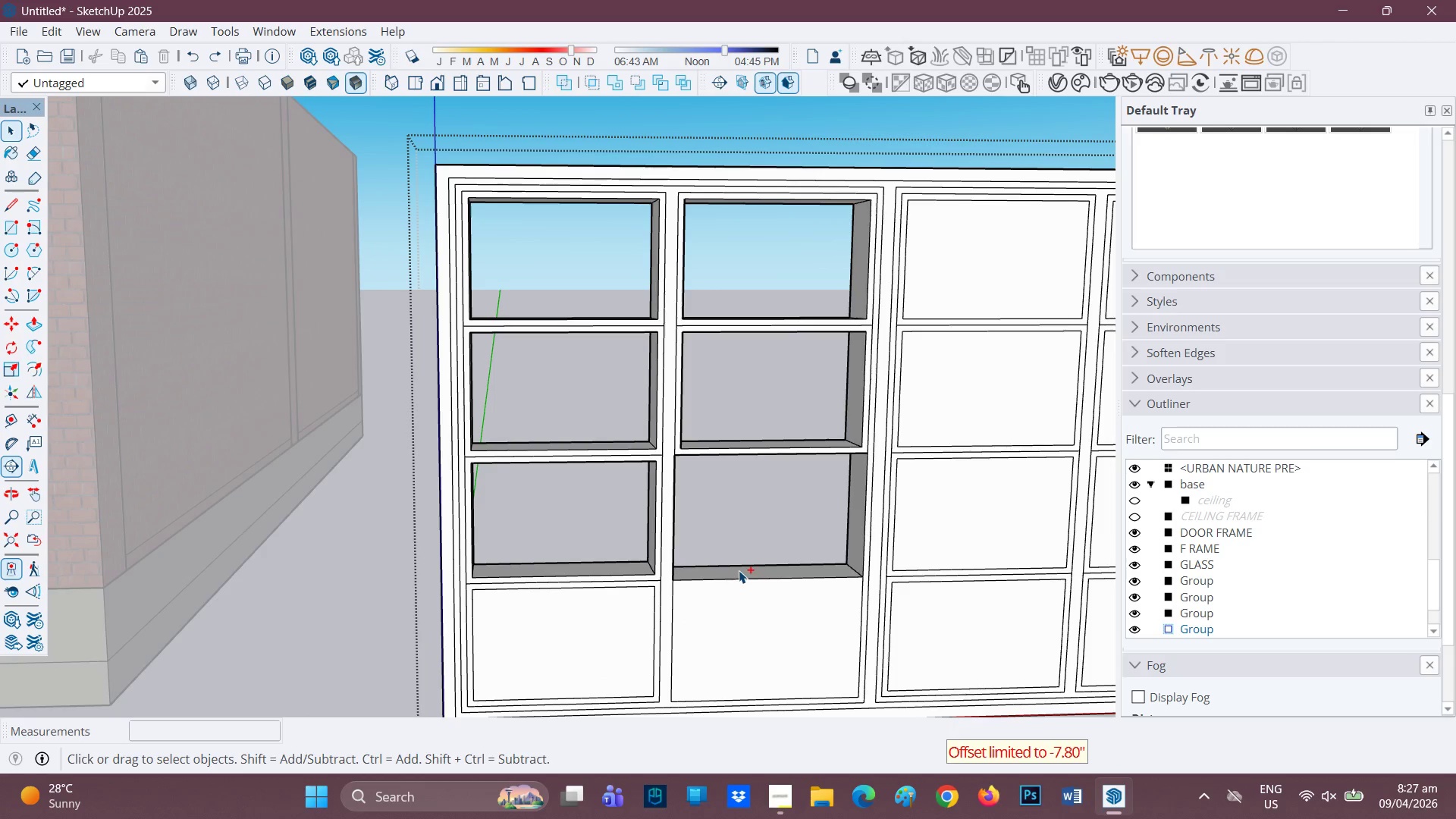 
key(Control+Z)
 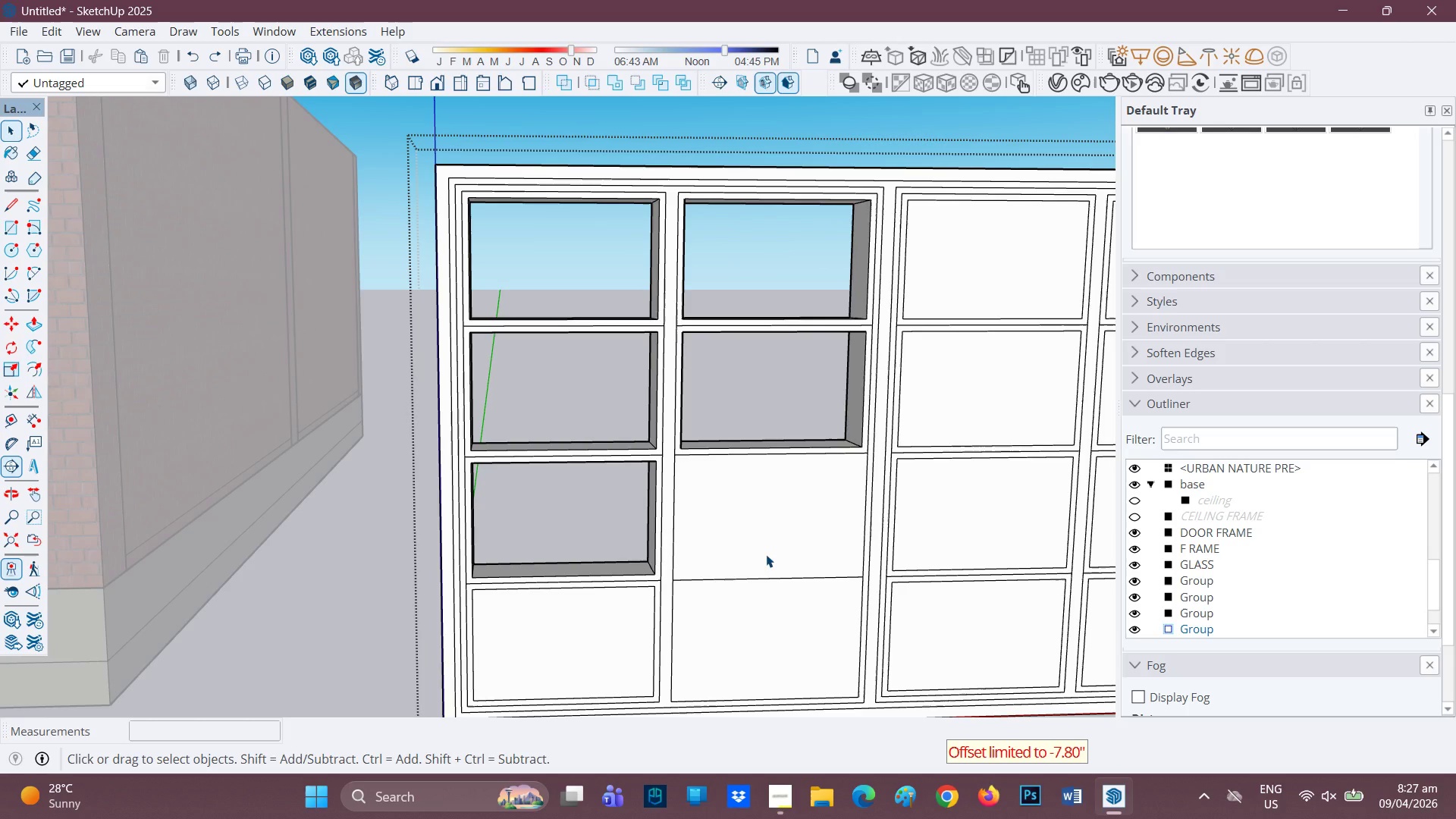 
key(F)
 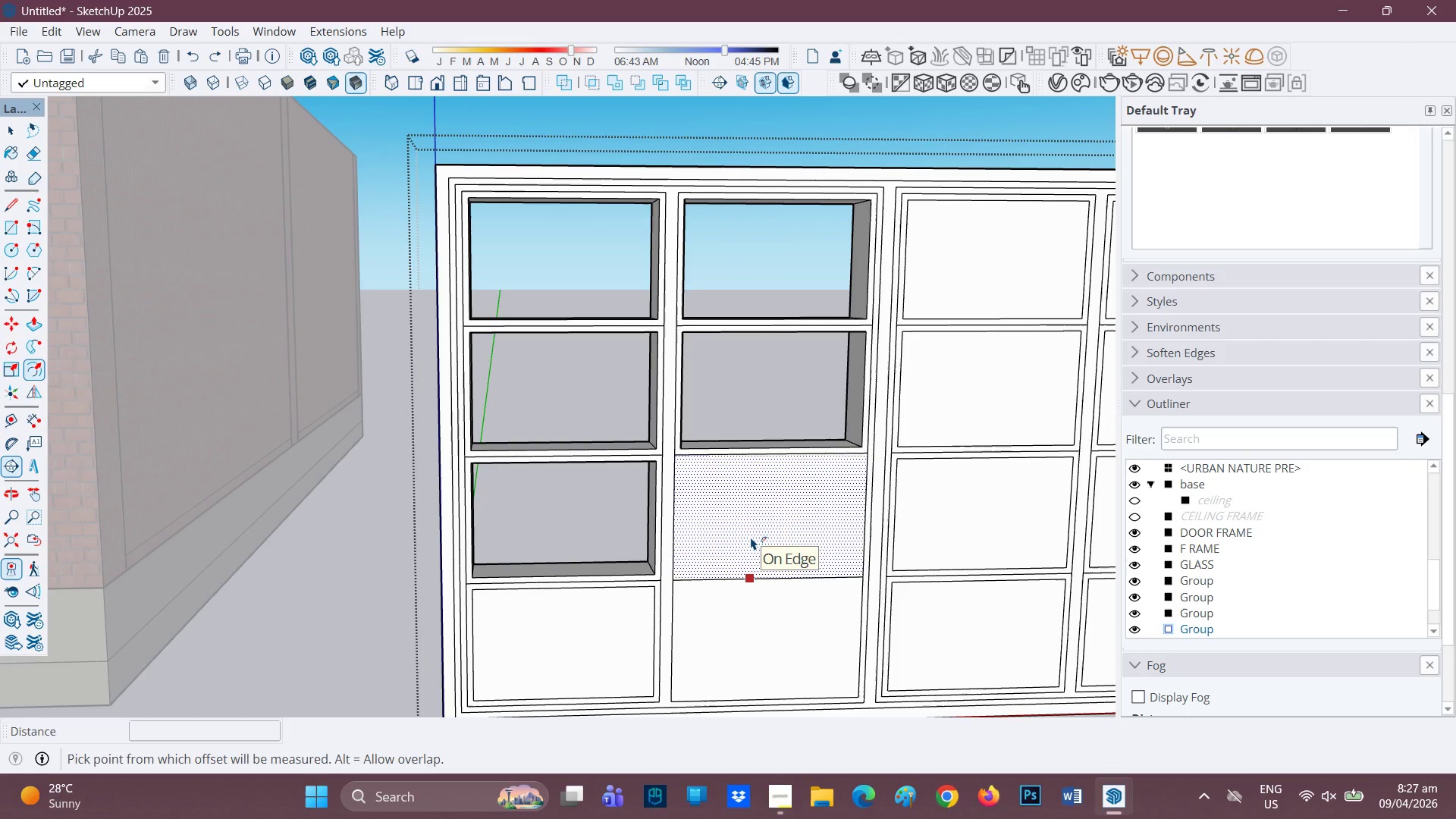 
left_click([751, 537])
 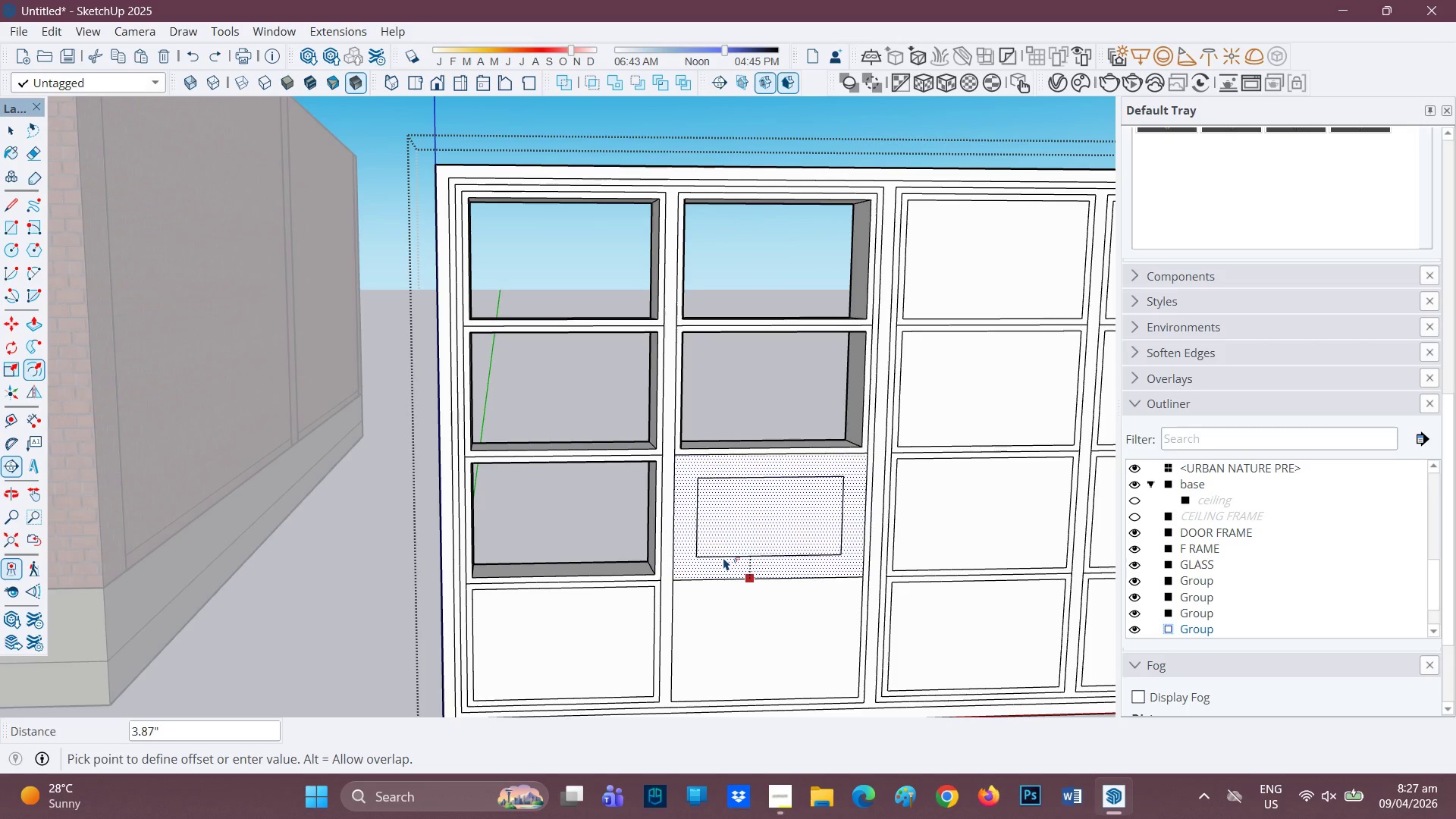 
key(1)
 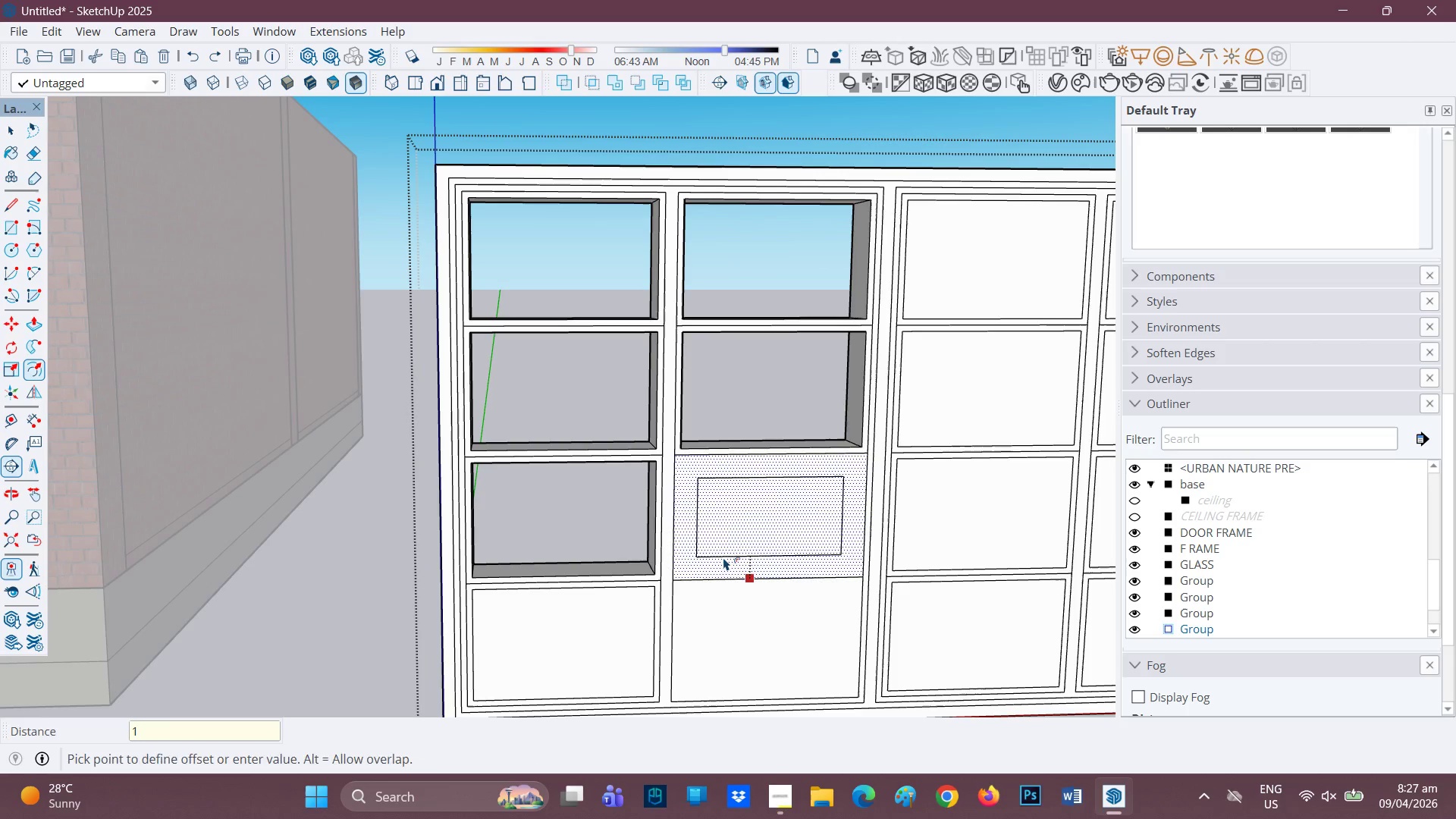 
key(Enter)
 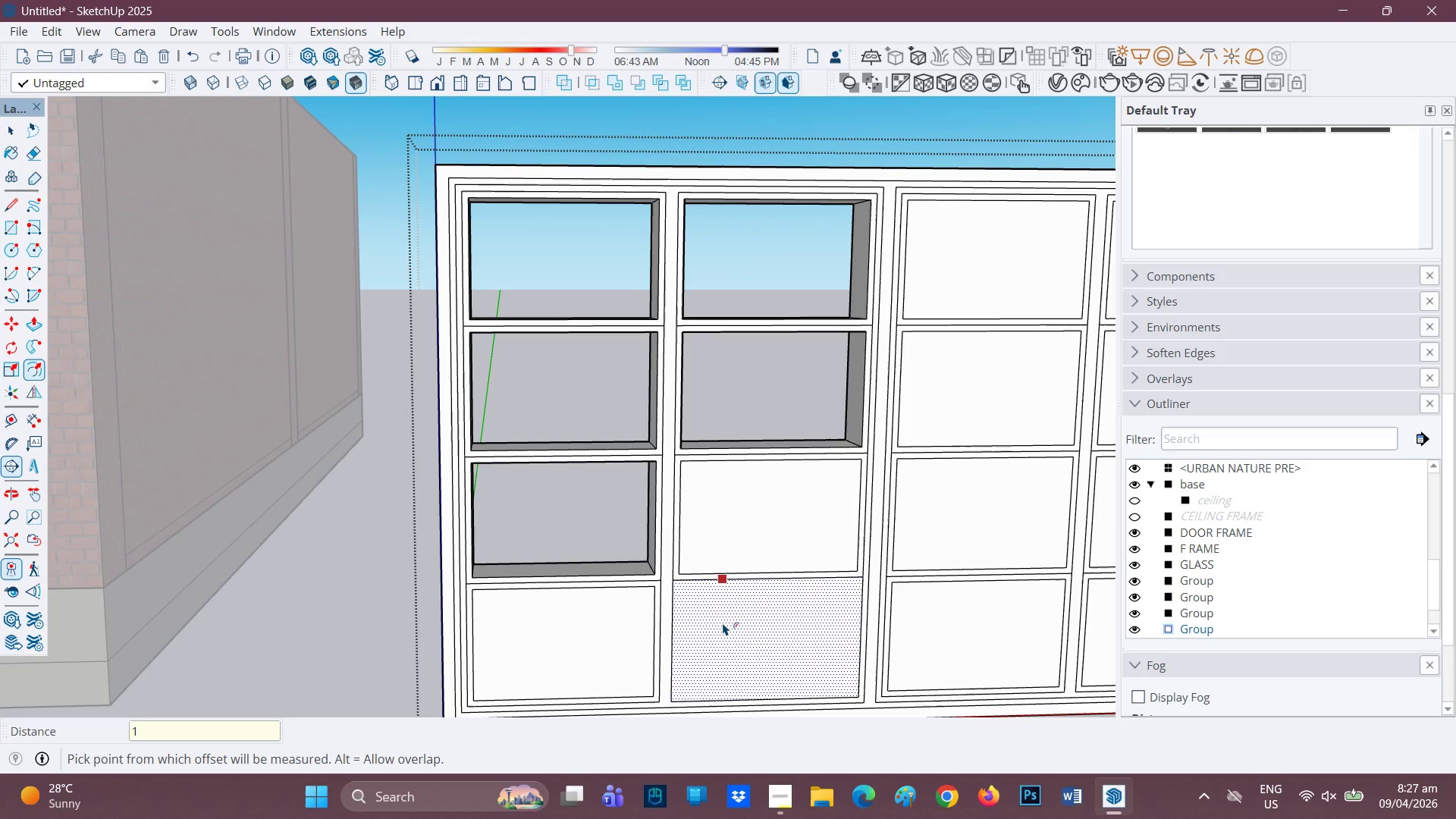 
left_click([723, 623])
 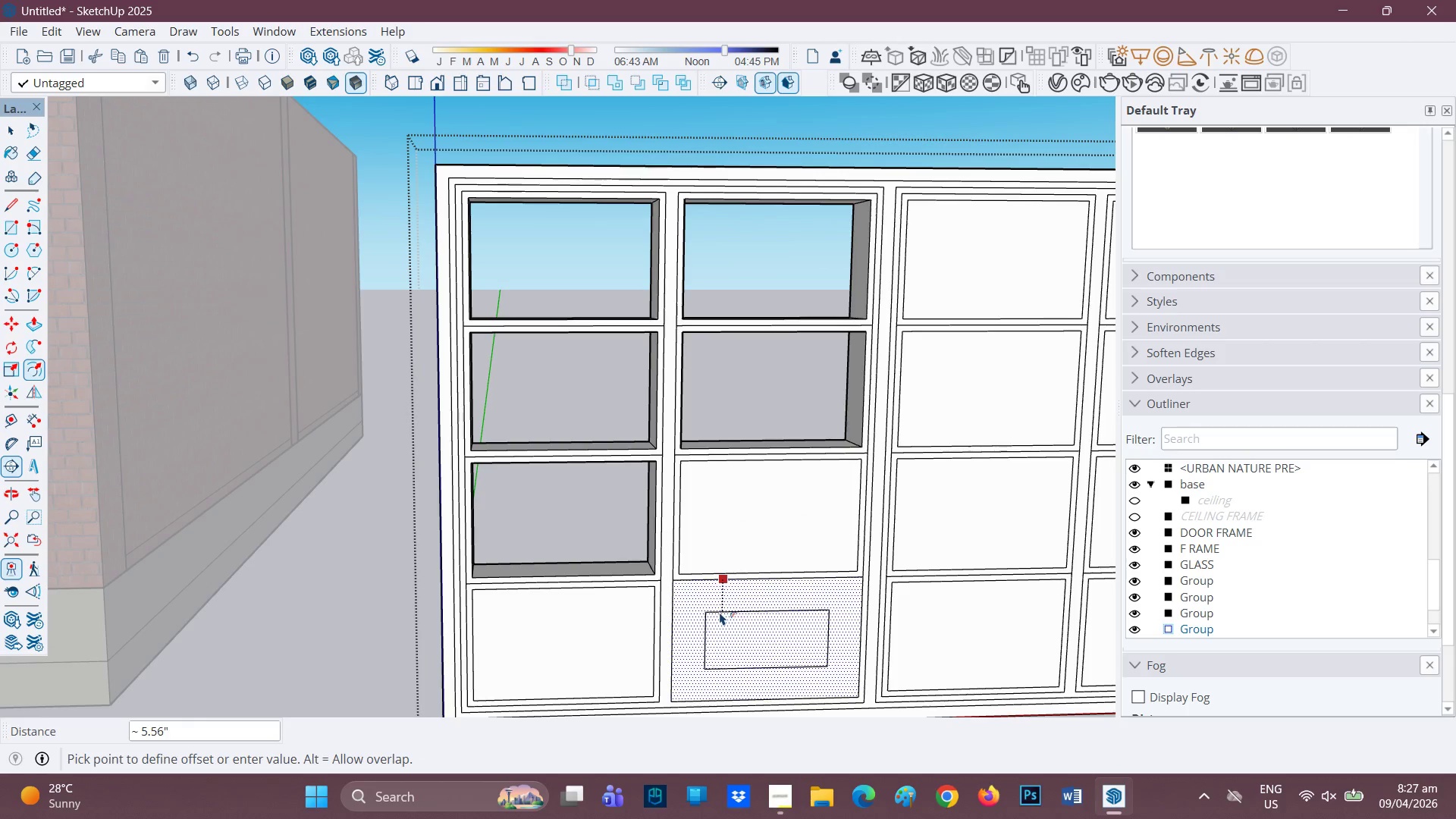 
key(1)
 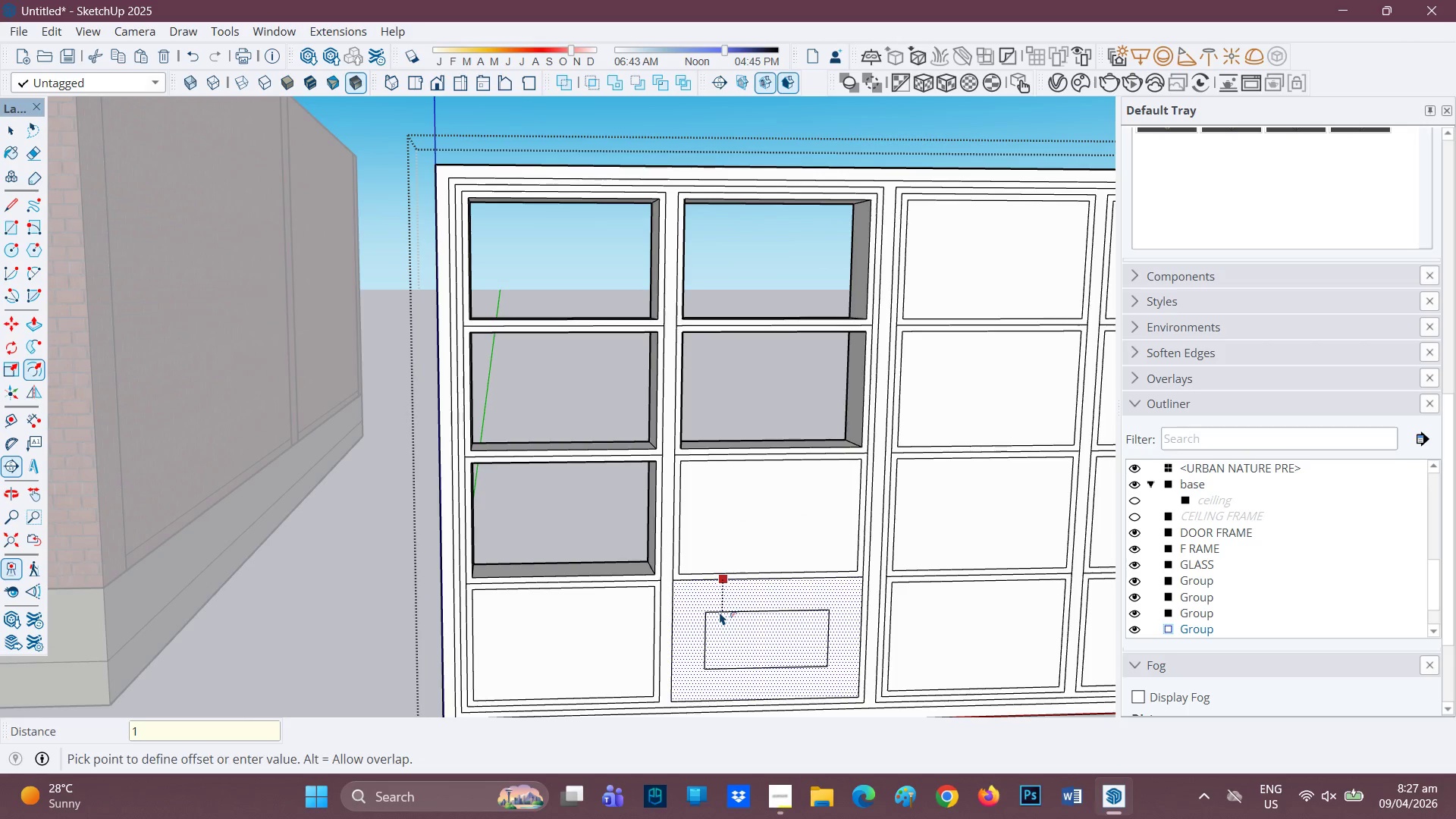 
key(Enter)
 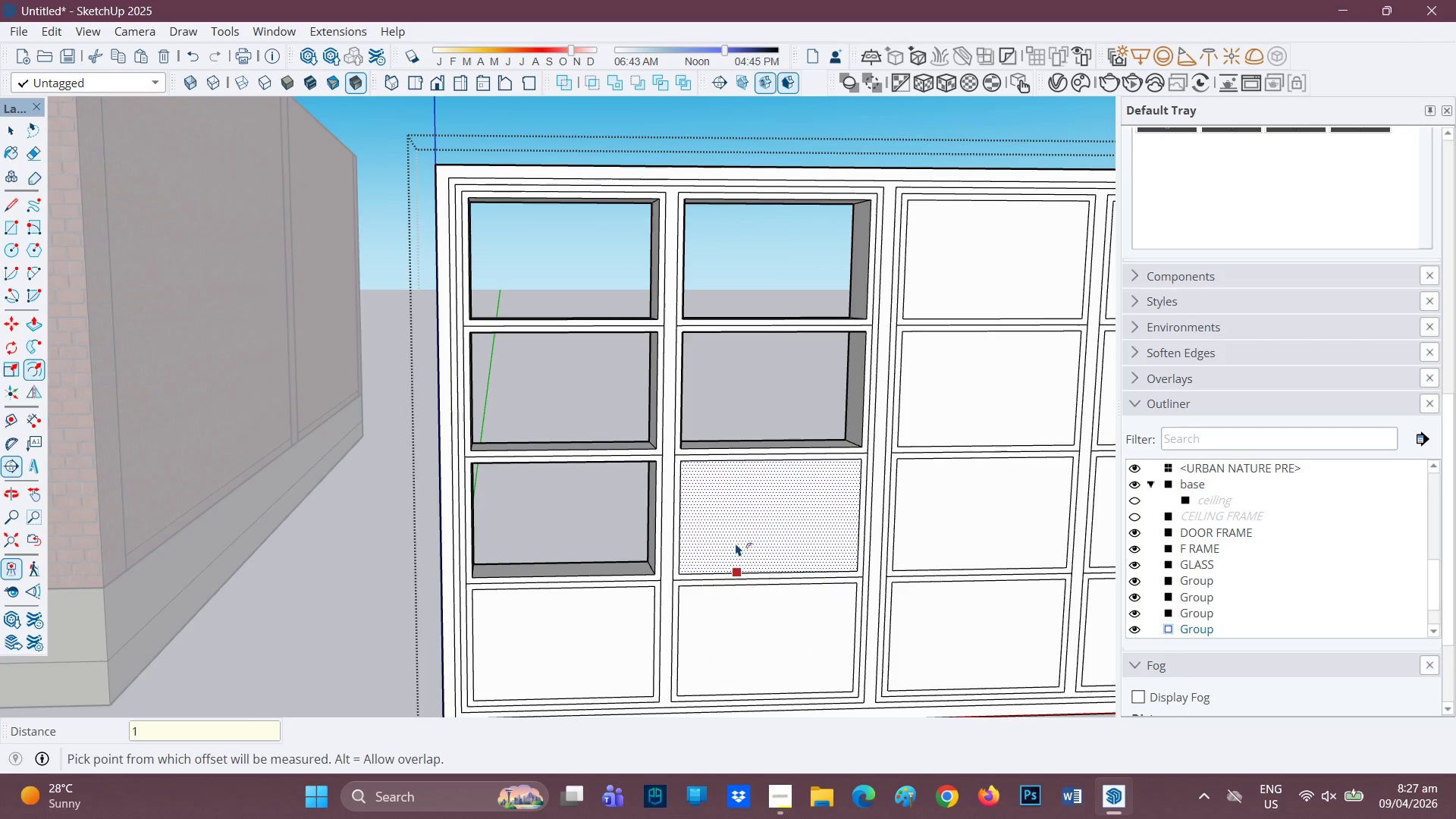 
key(P)
 